 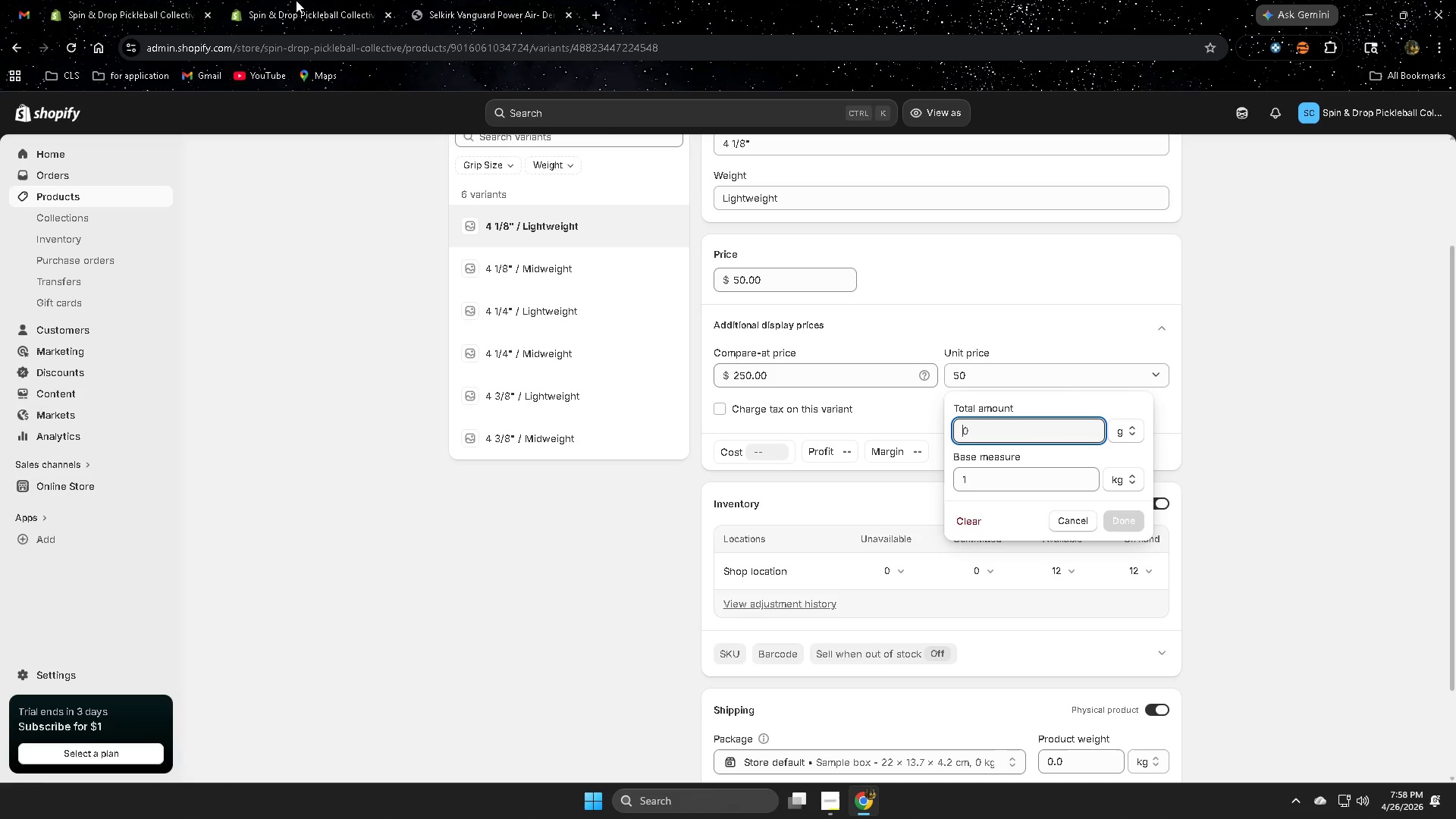 
left_click([1390, 485])
 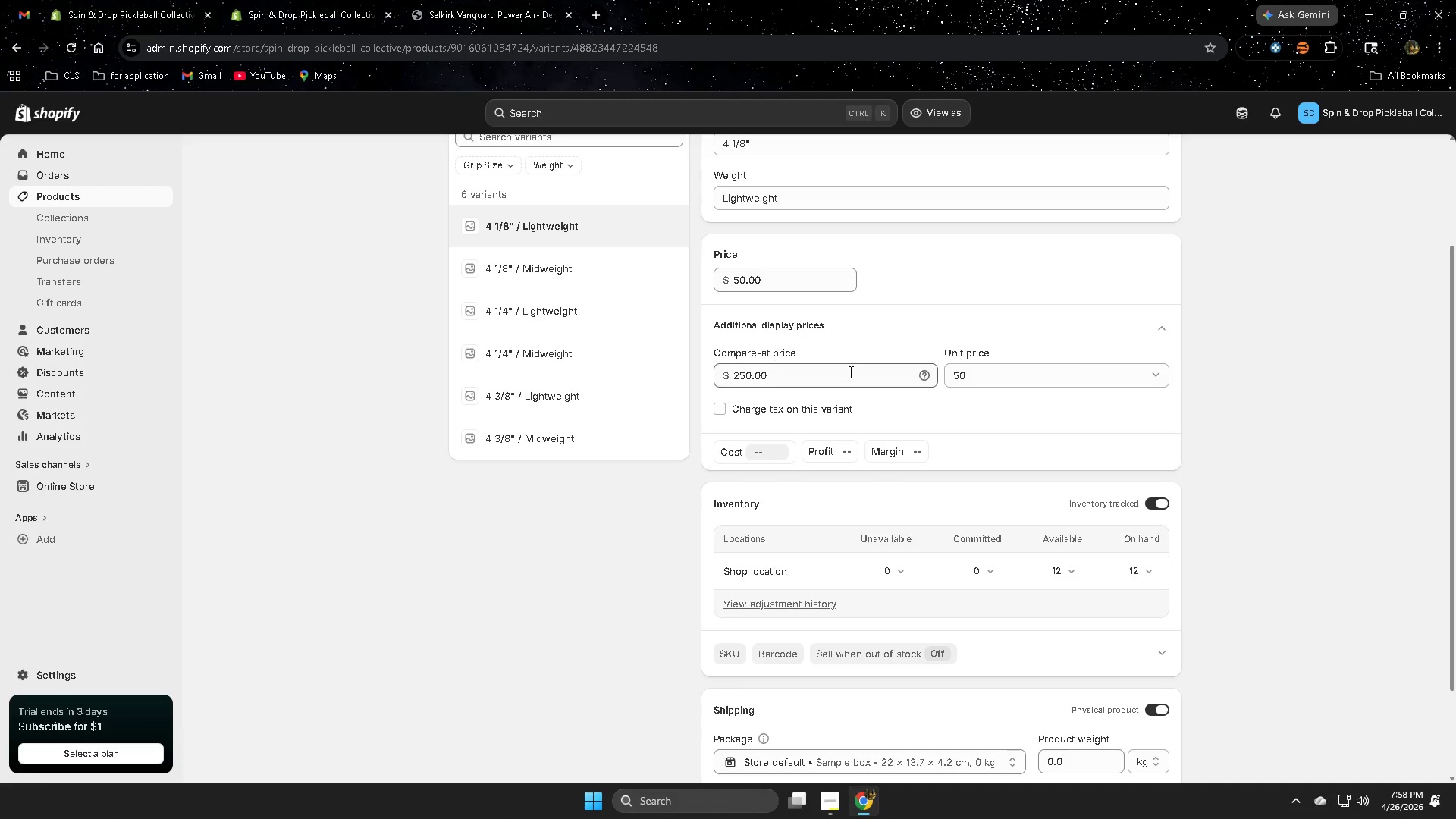 
wait(7.25)
 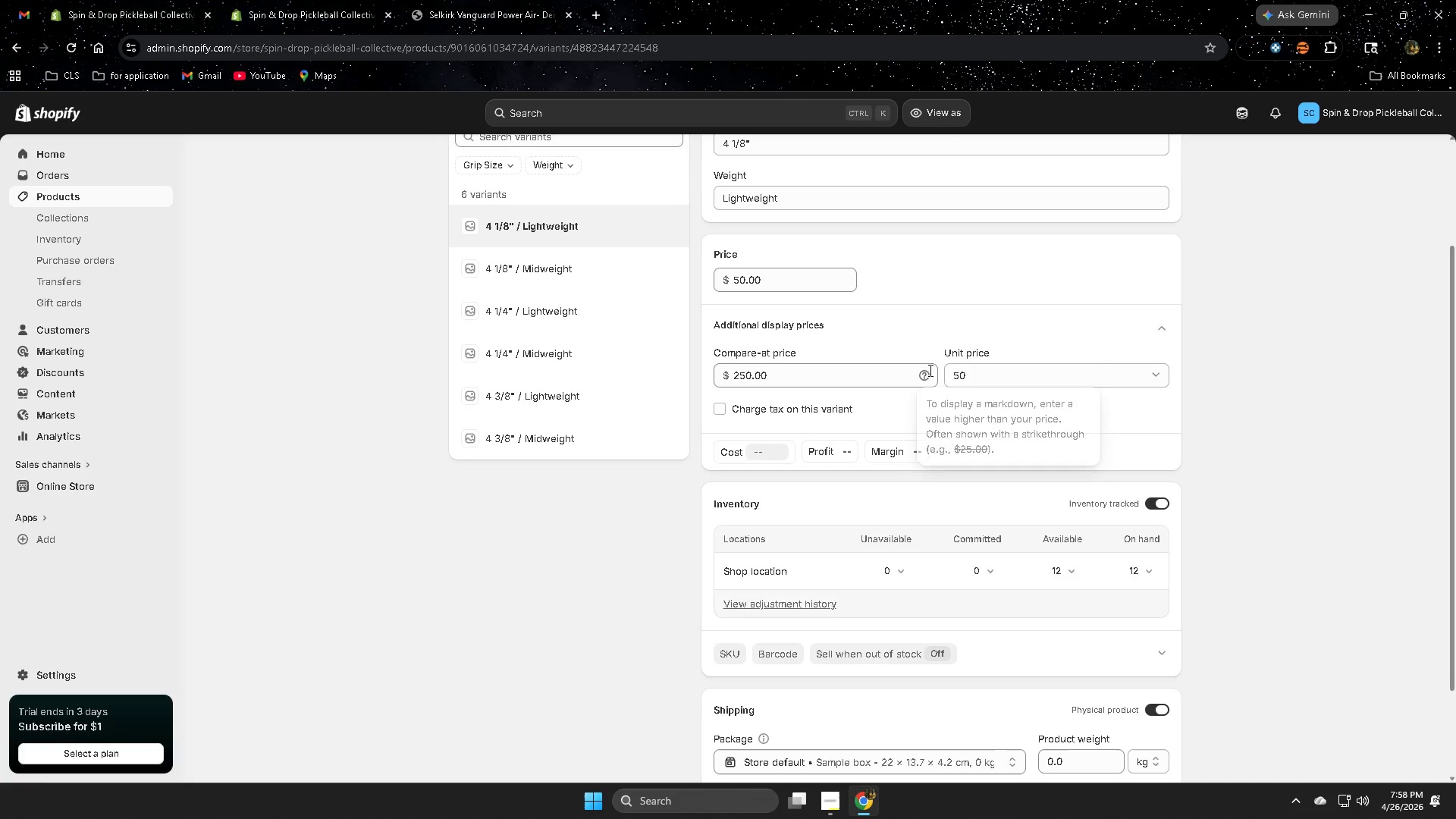 
scroll: coordinate [461, 381], scroll_direction: down, amount: 3.0
 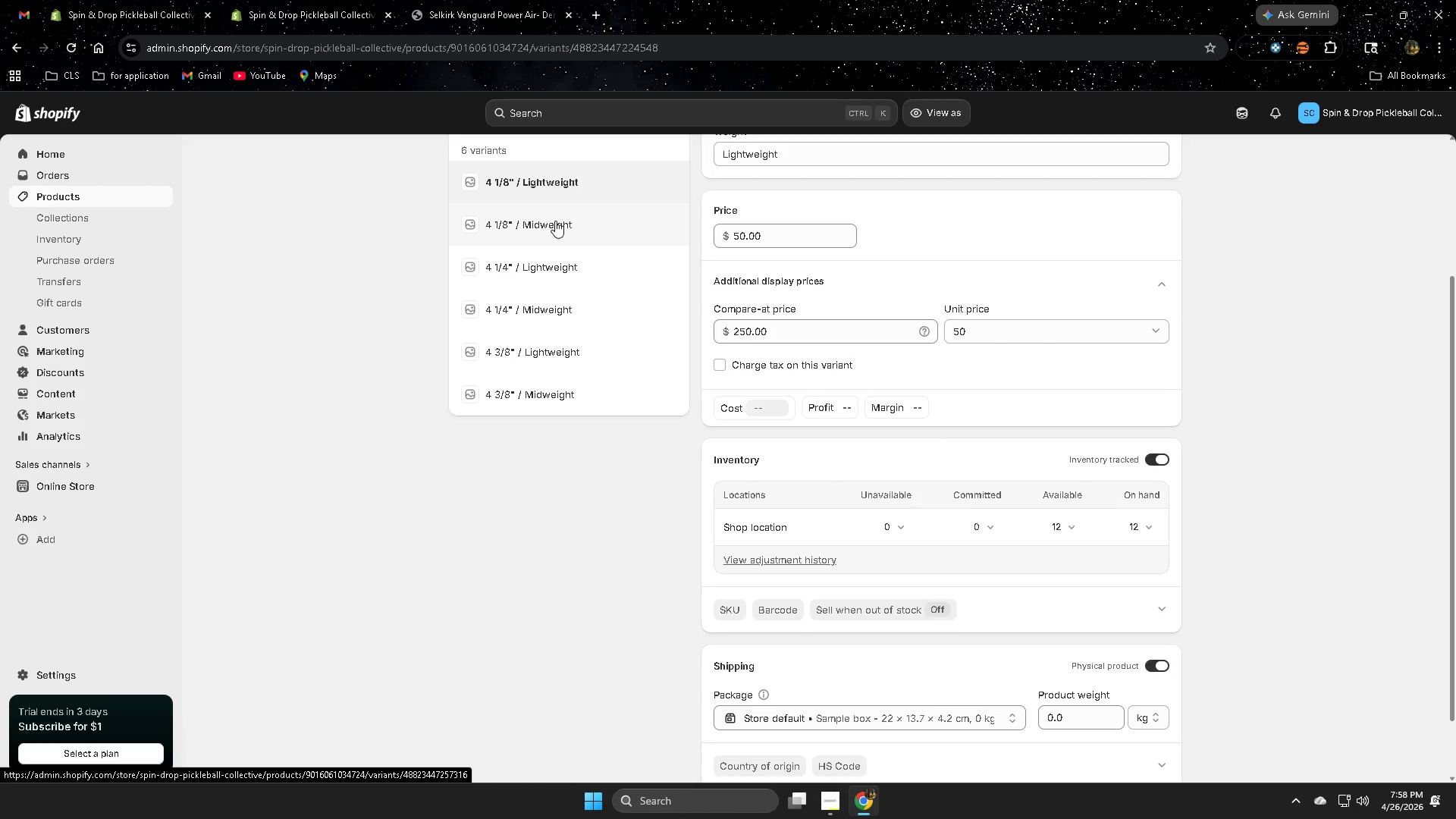 
left_click([555, 221])
 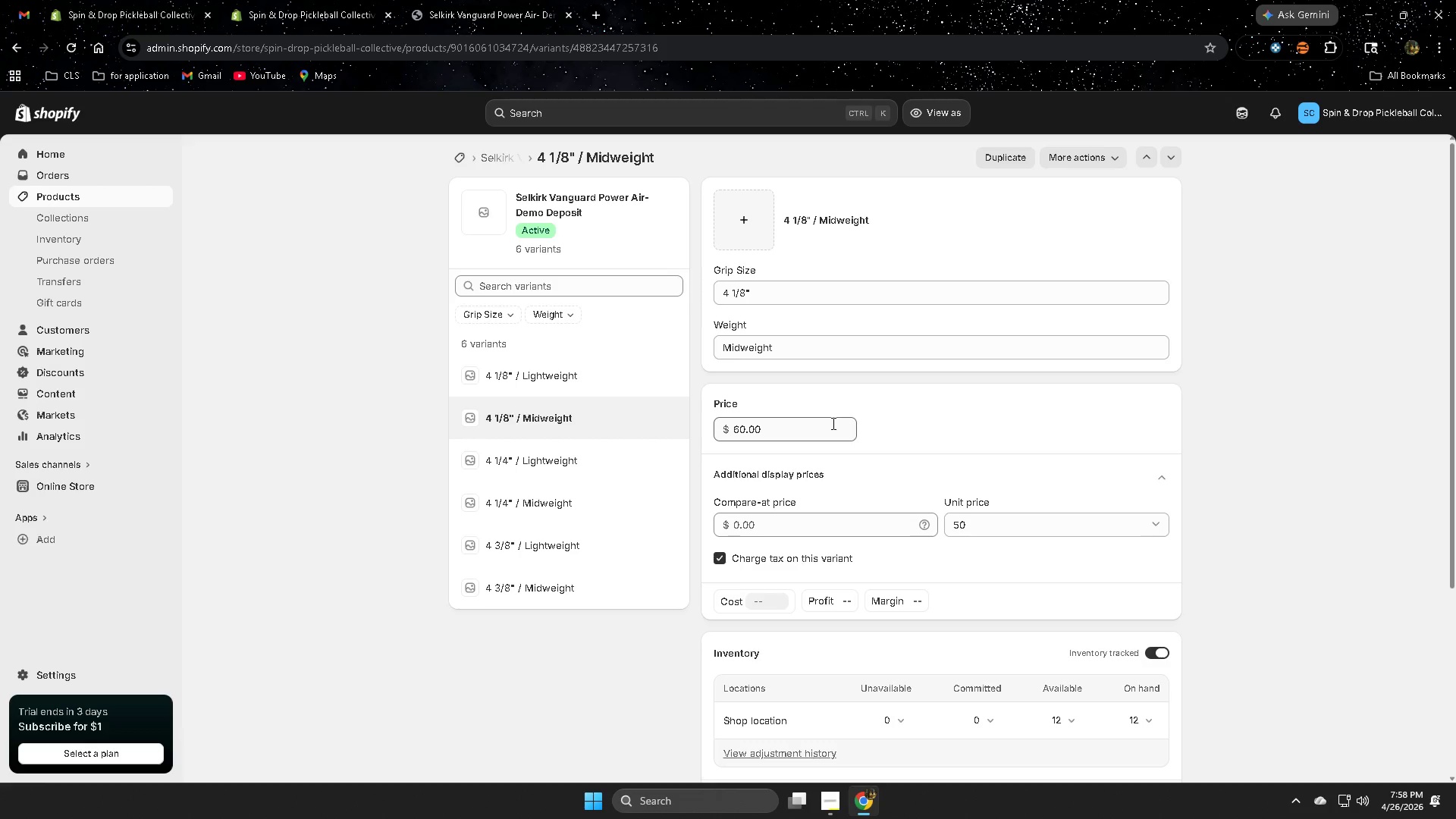 
wait(7.75)
 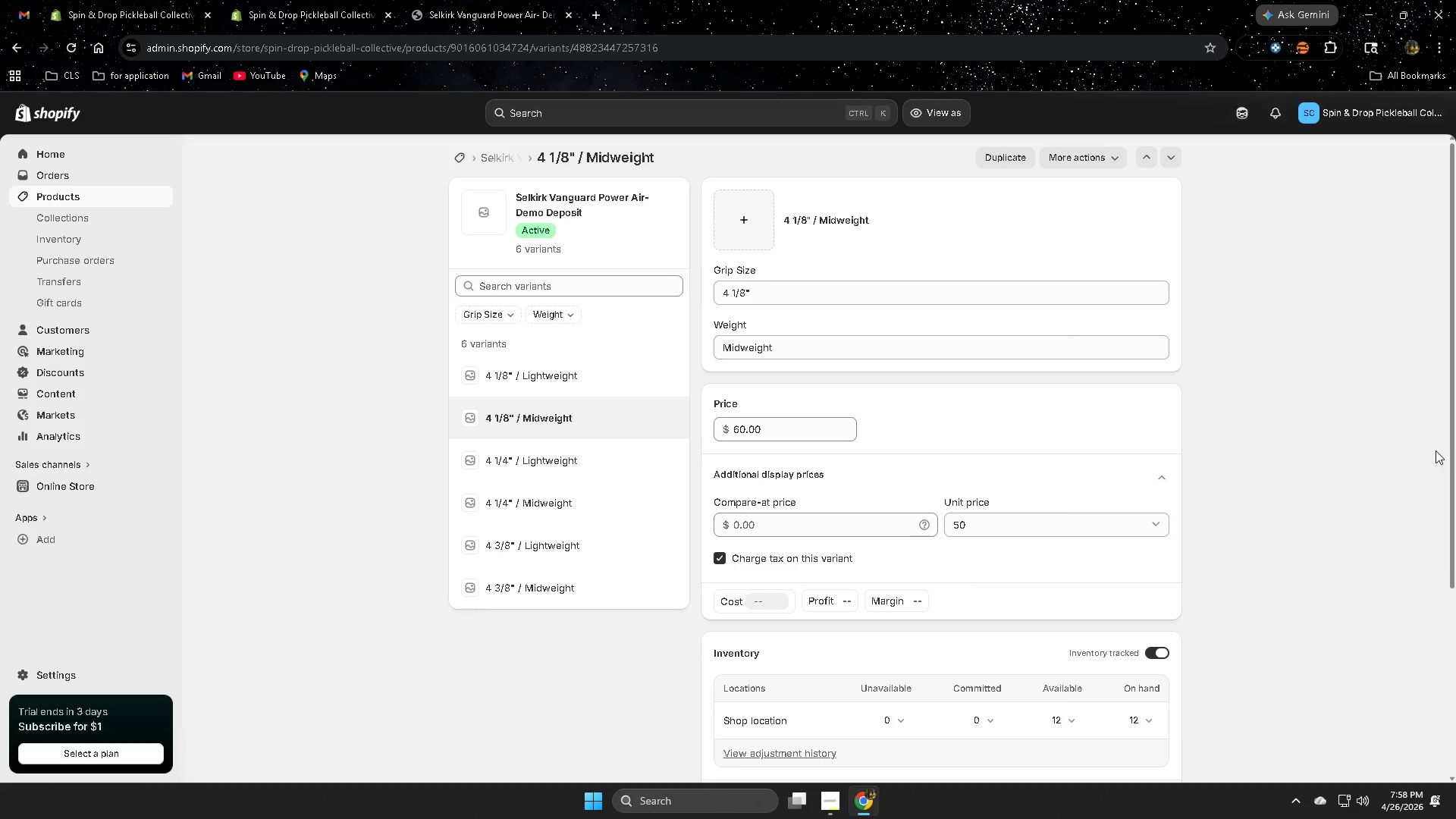 
left_click([840, 531])
 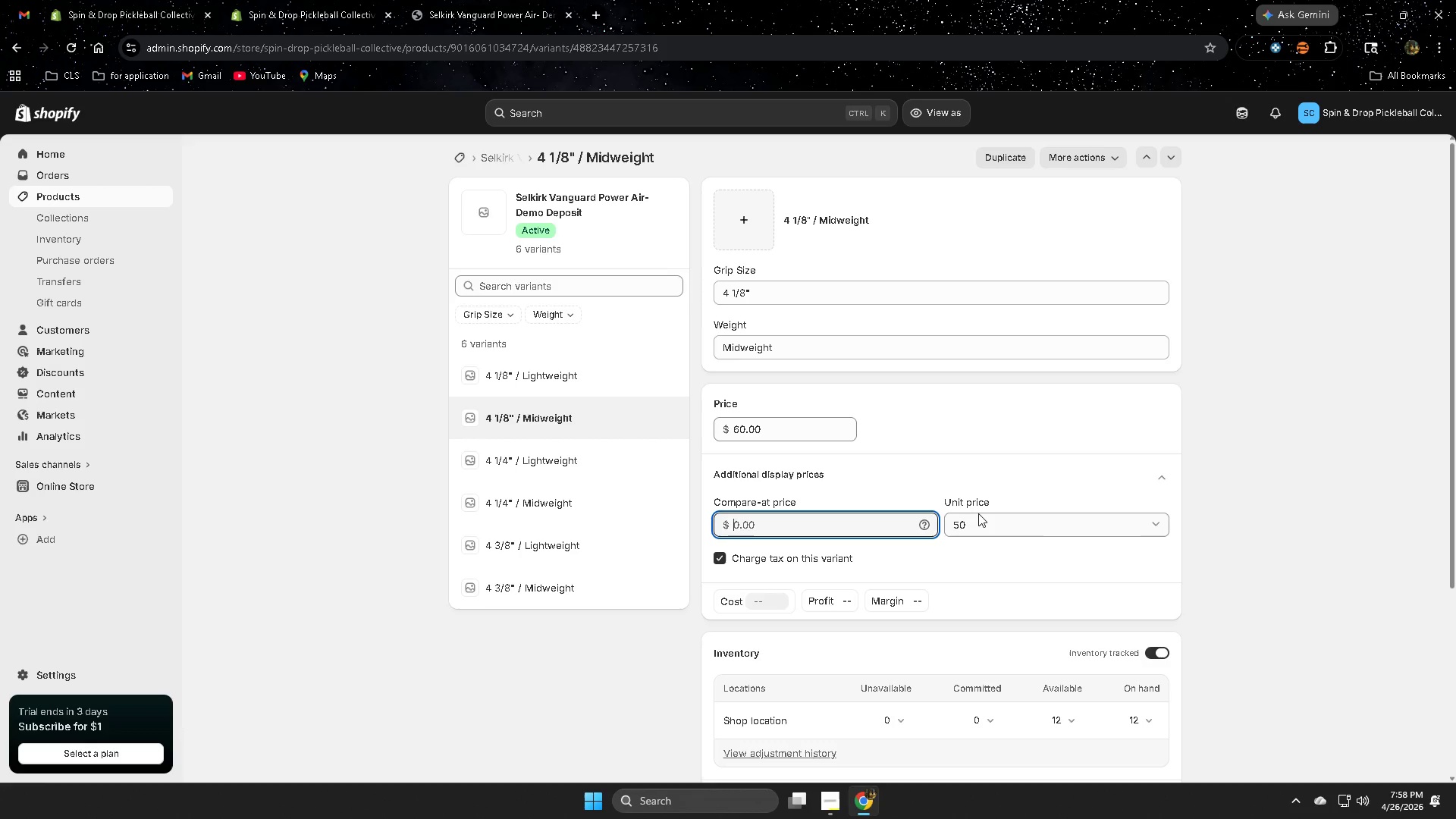 
key(Numpad5)
 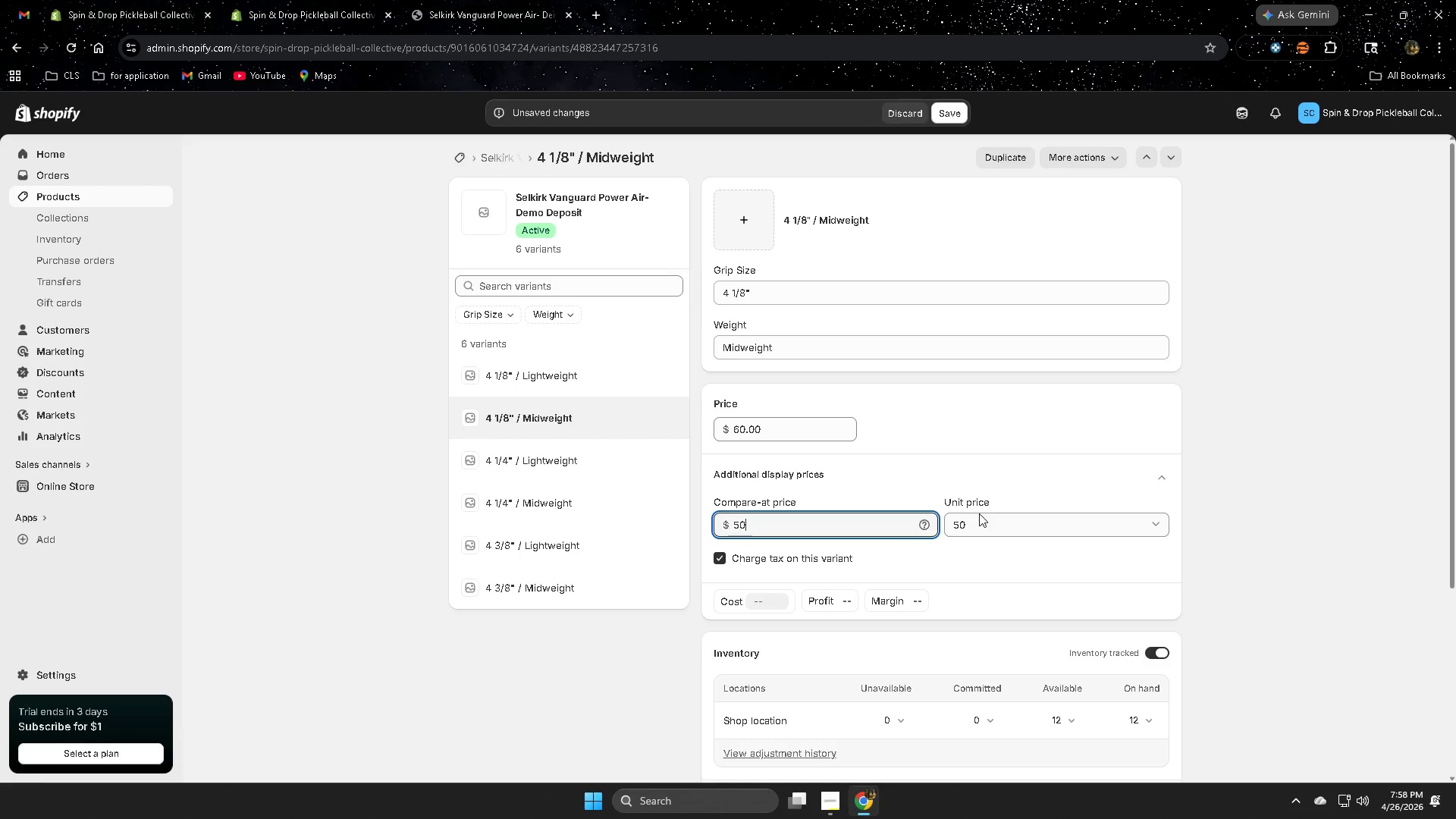 
key(Numpad0)
 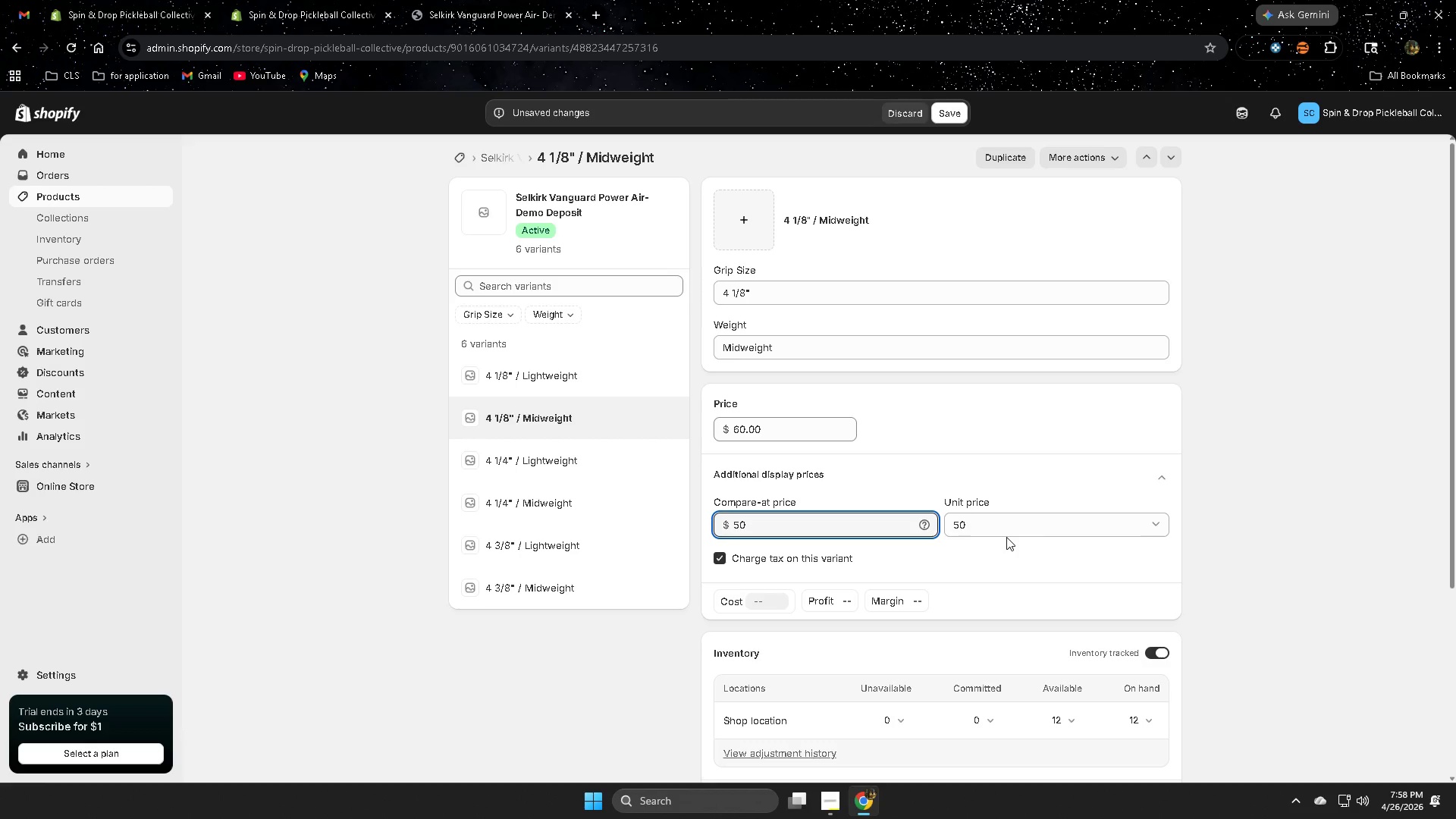 
key(Backspace)
 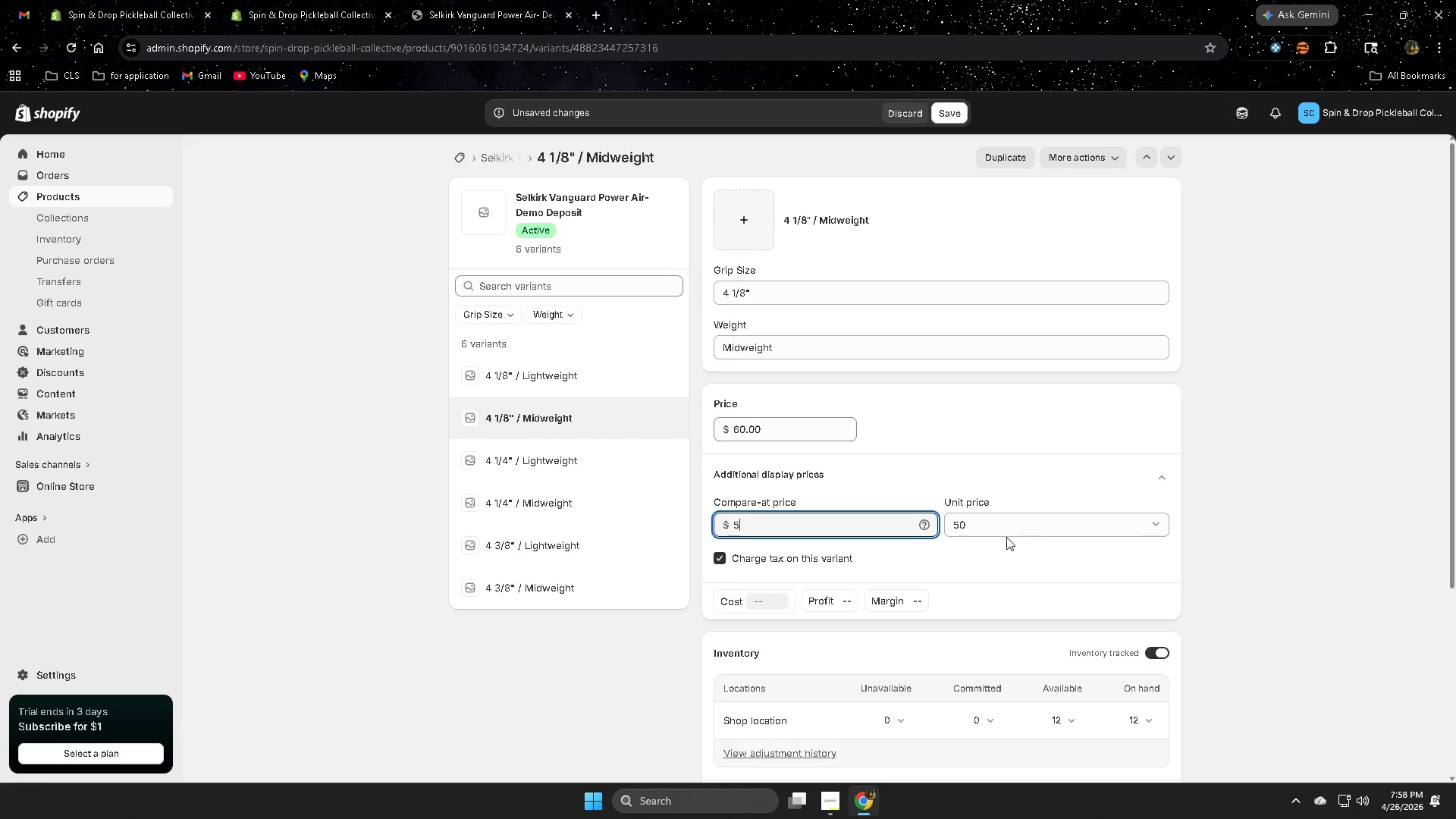 
key(Backspace)
 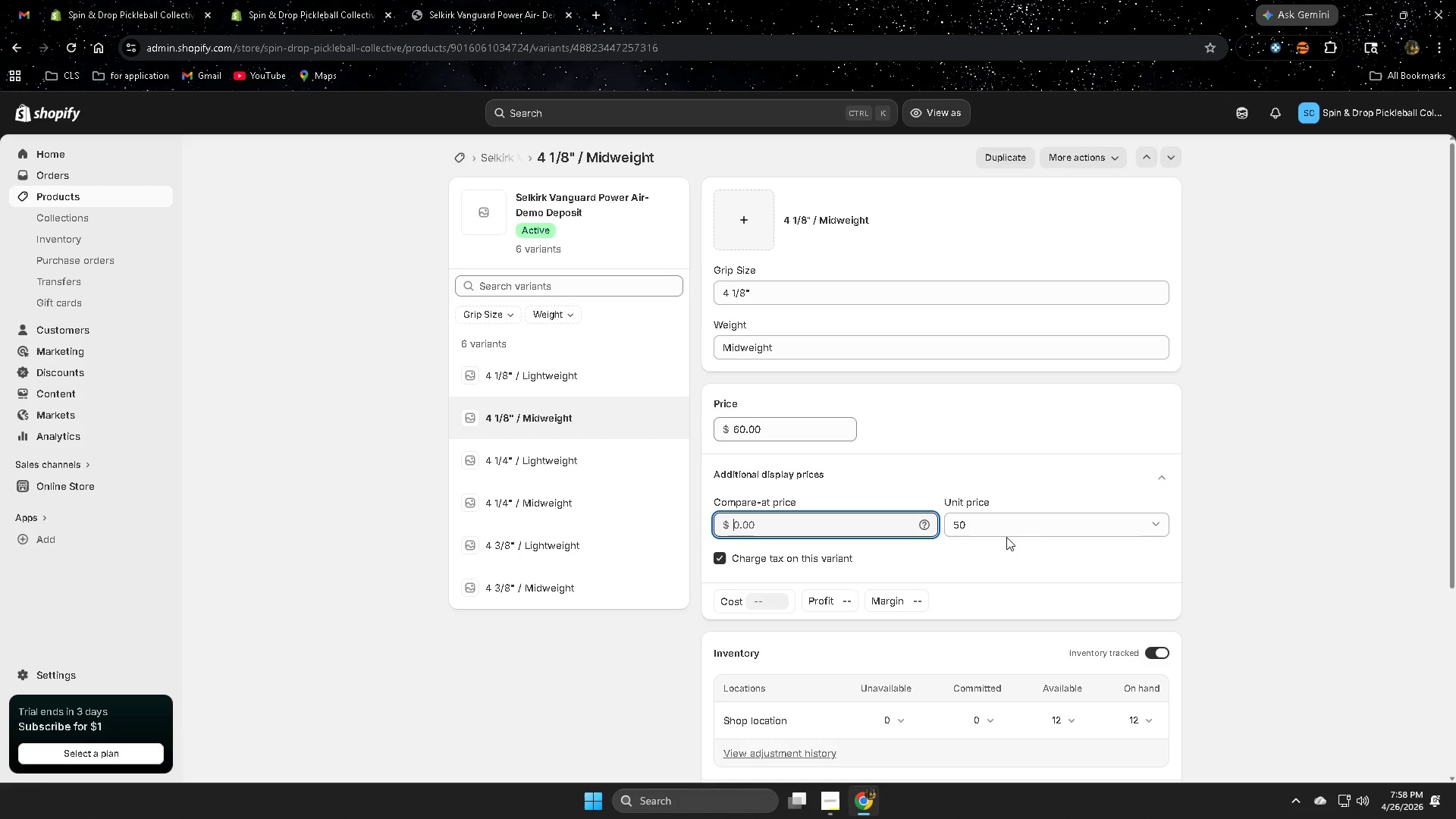 
key(Backspace)
 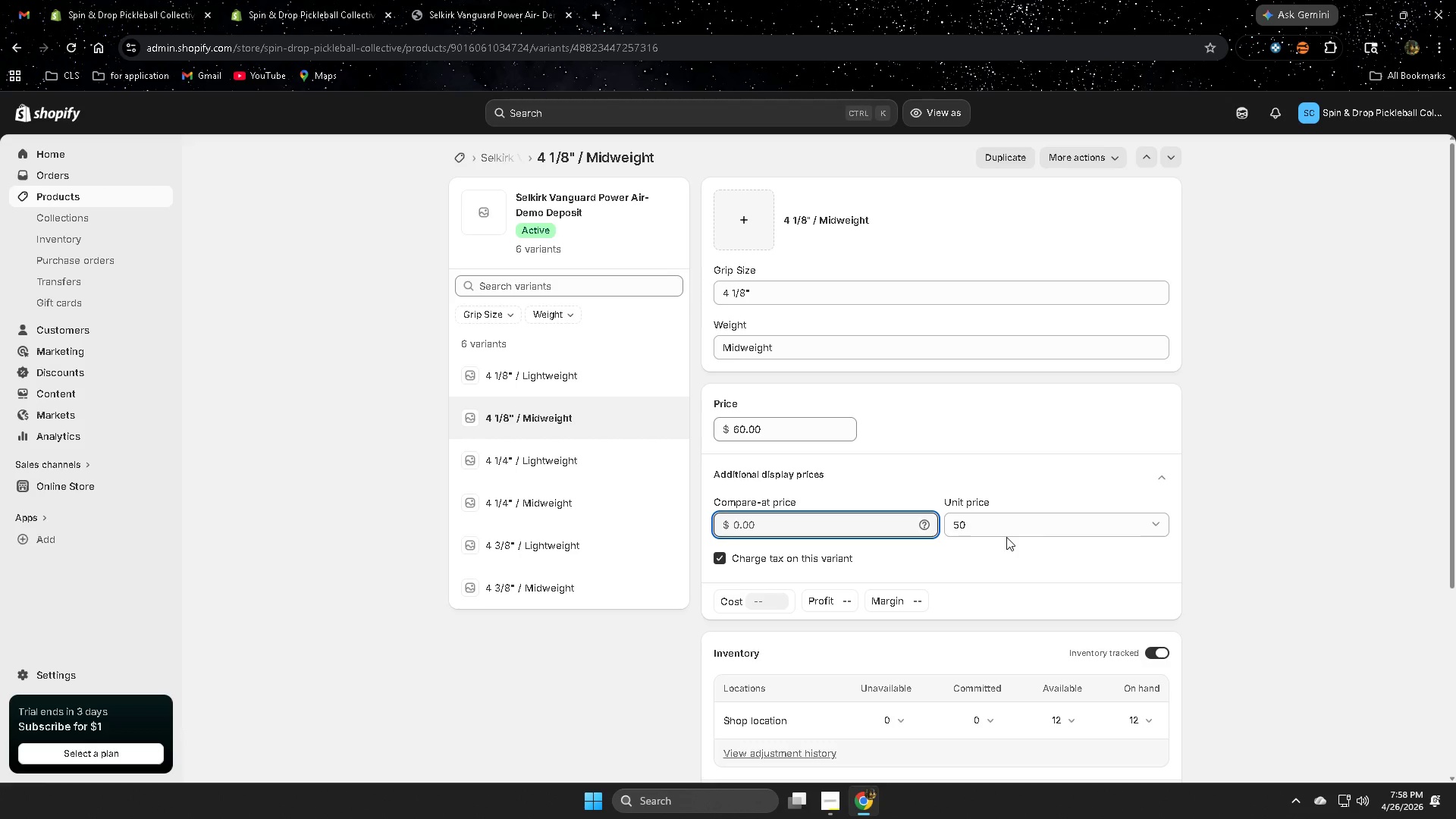 
key(Numpad2)
 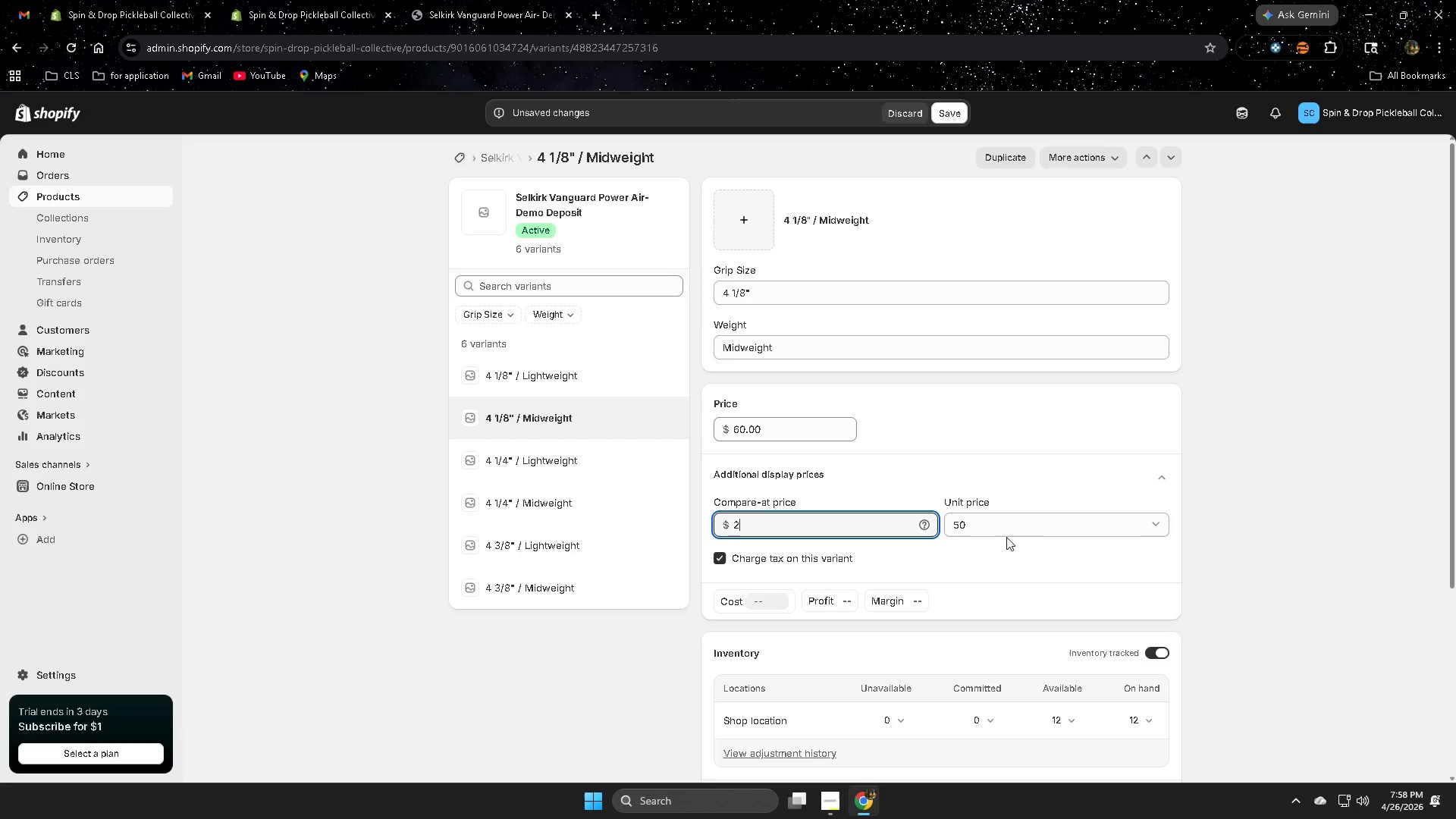 
key(Numpad5)
 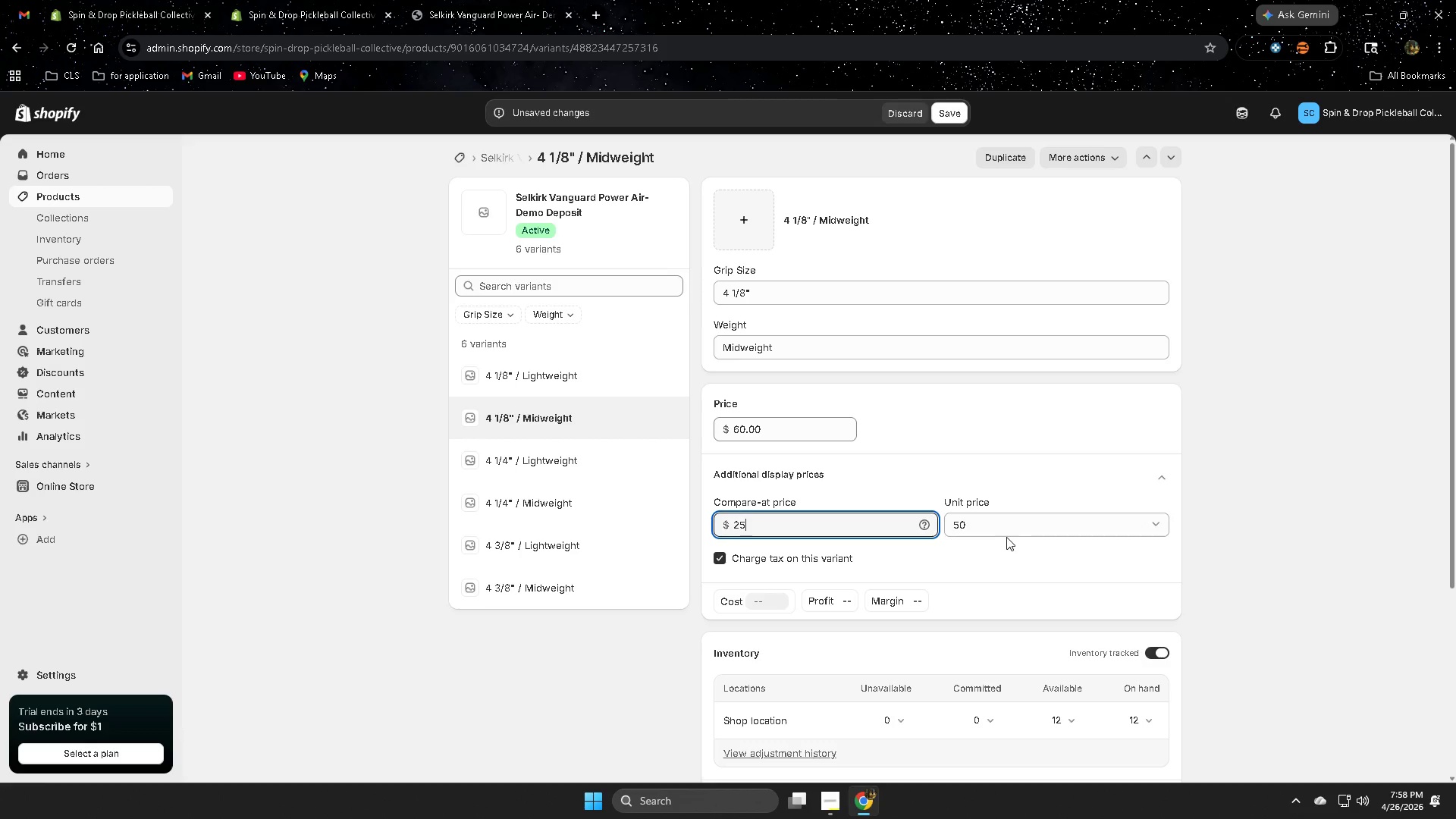 
key(Numpad0)
 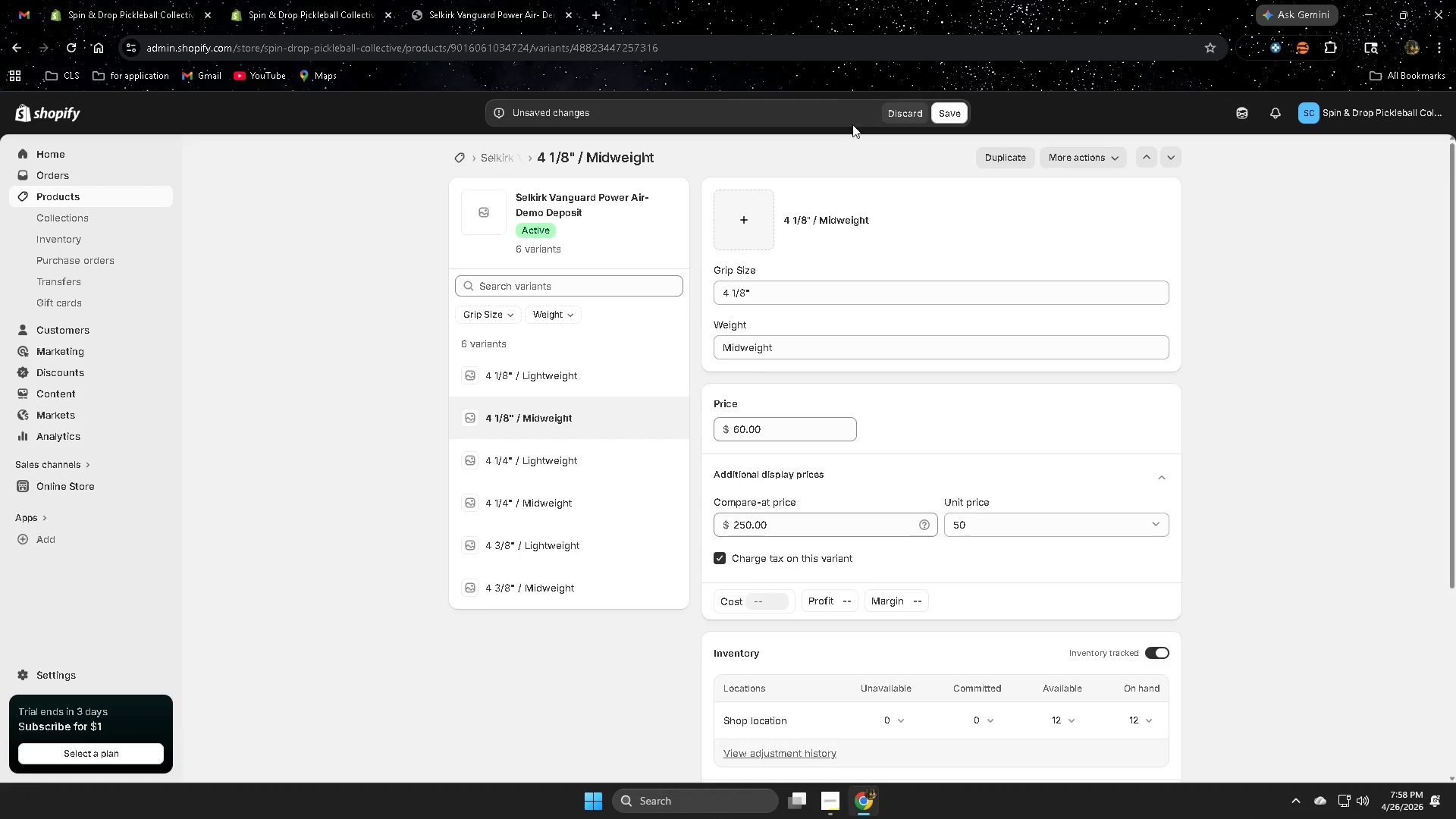 
left_click([944, 106])
 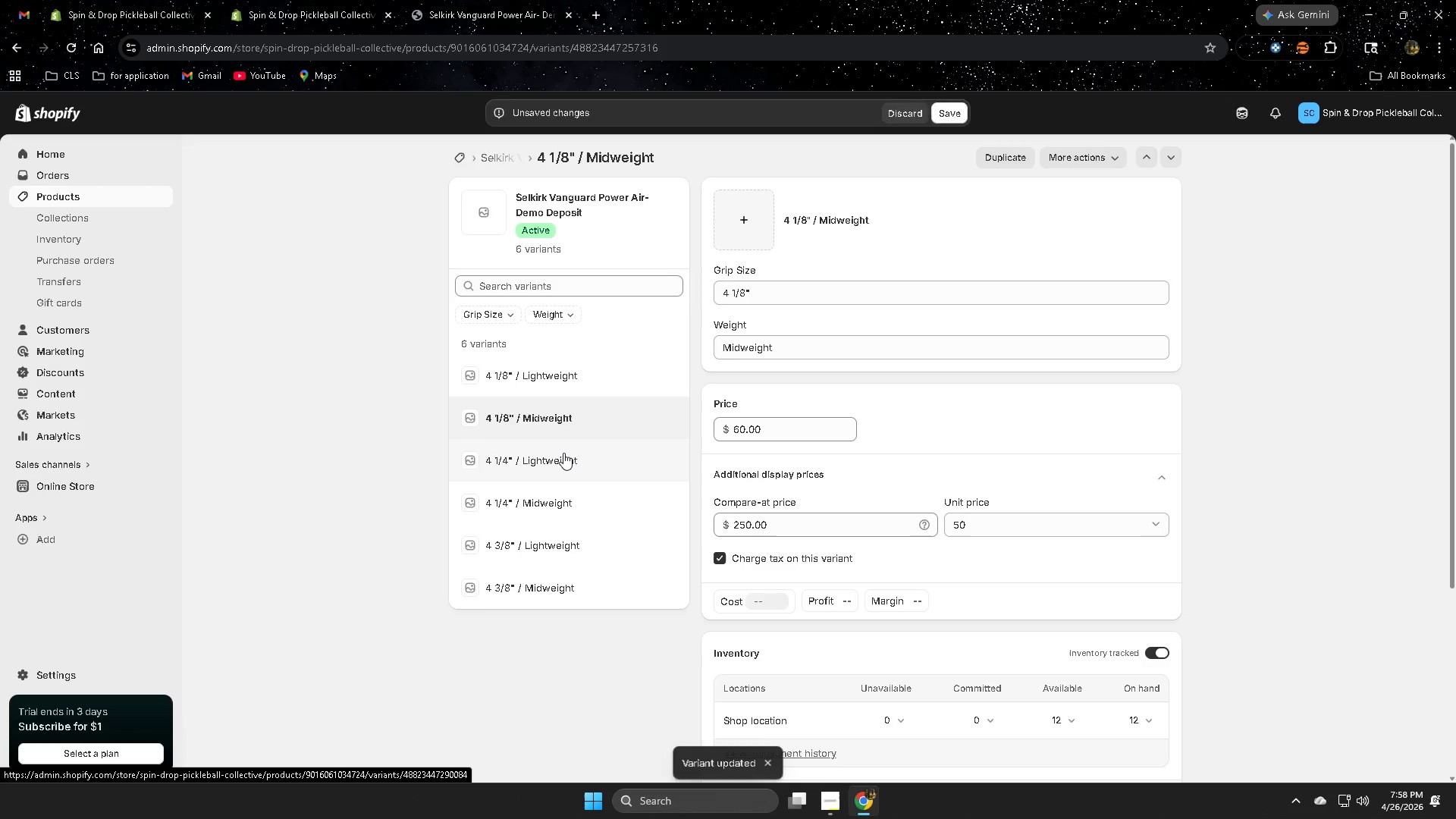 
left_click([563, 453])
 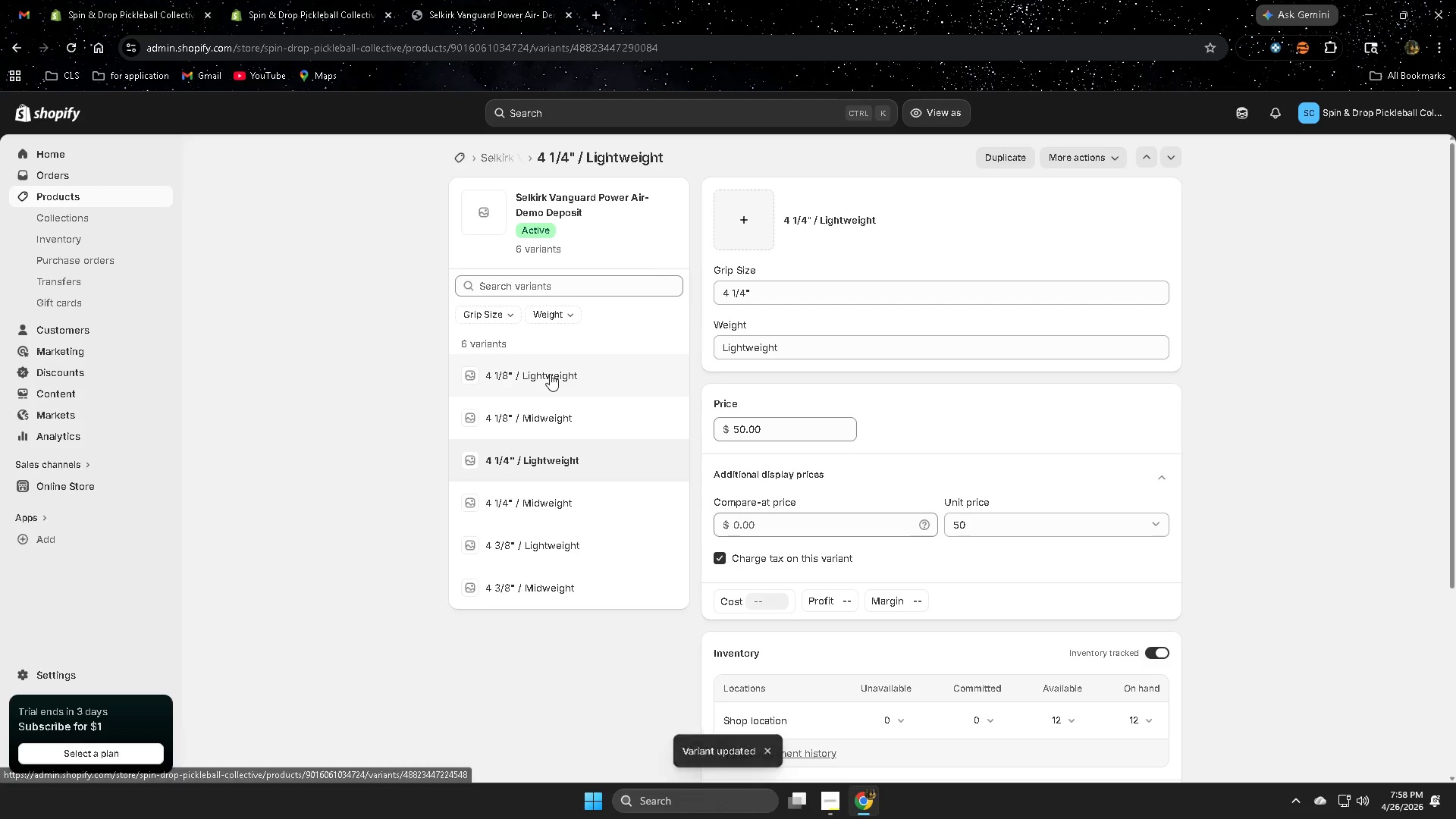 
wait(5.69)
 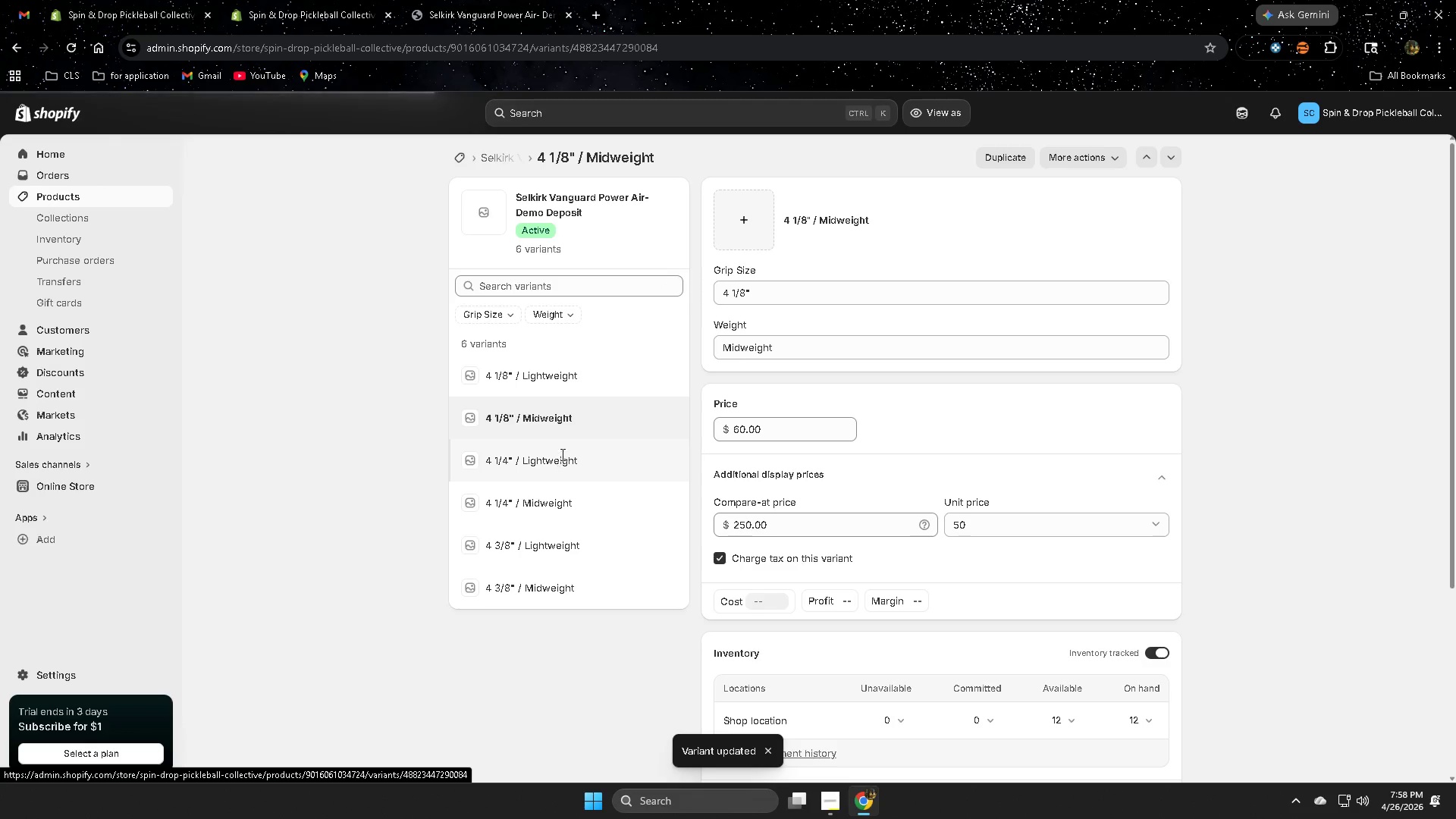 
double_click([1014, 524])
 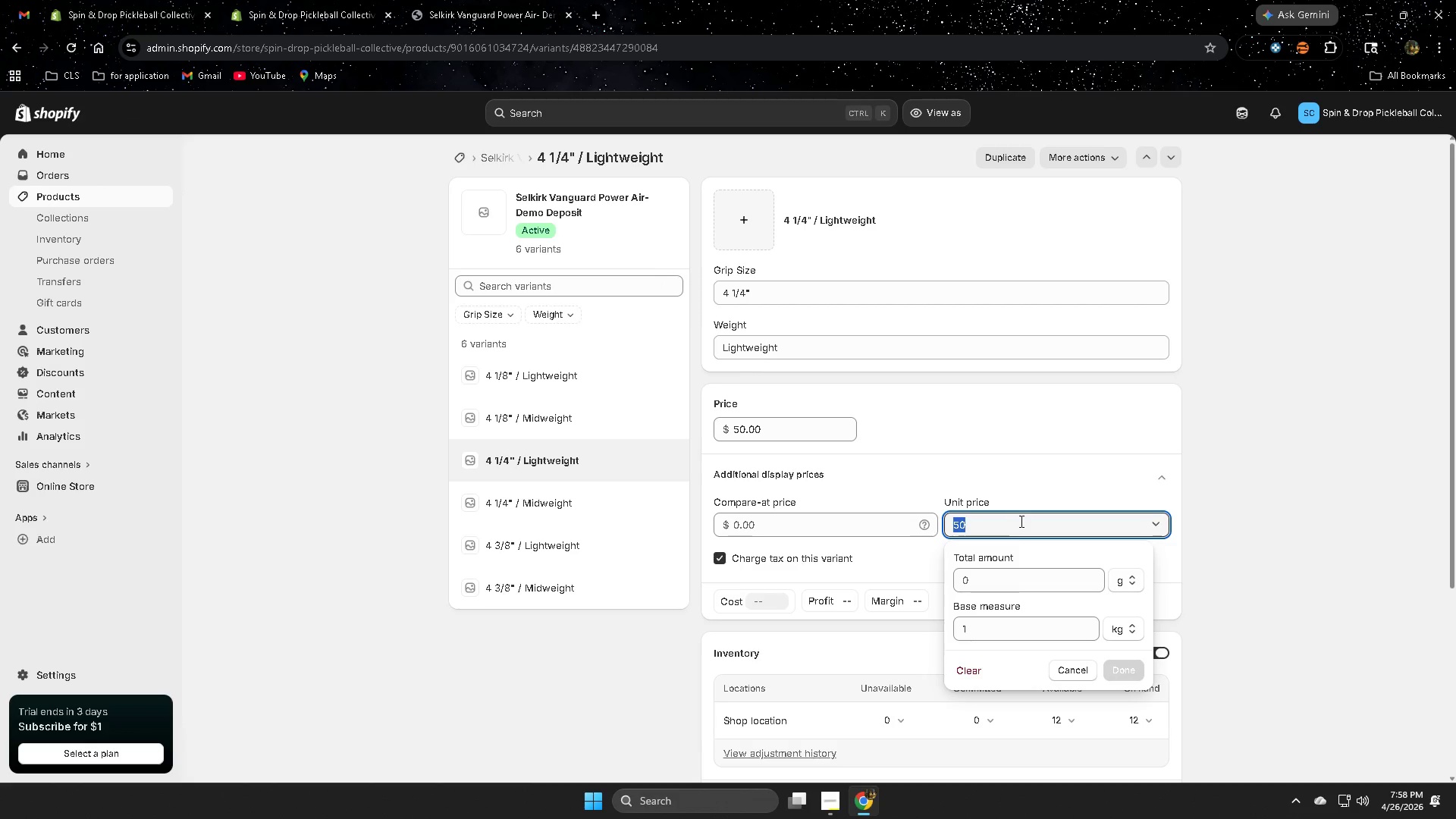 
key(Numpad6)
 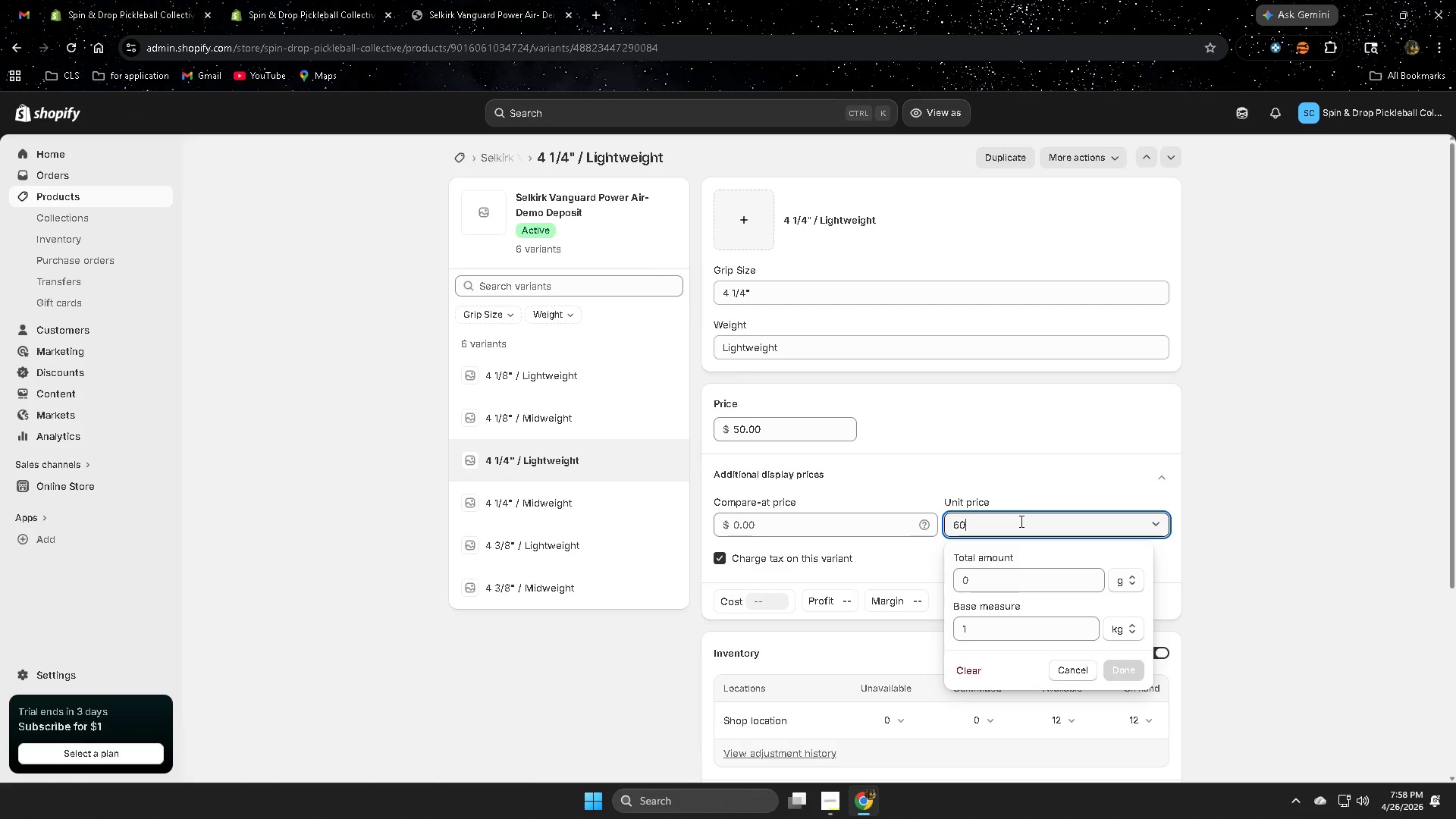 
key(Numpad0)
 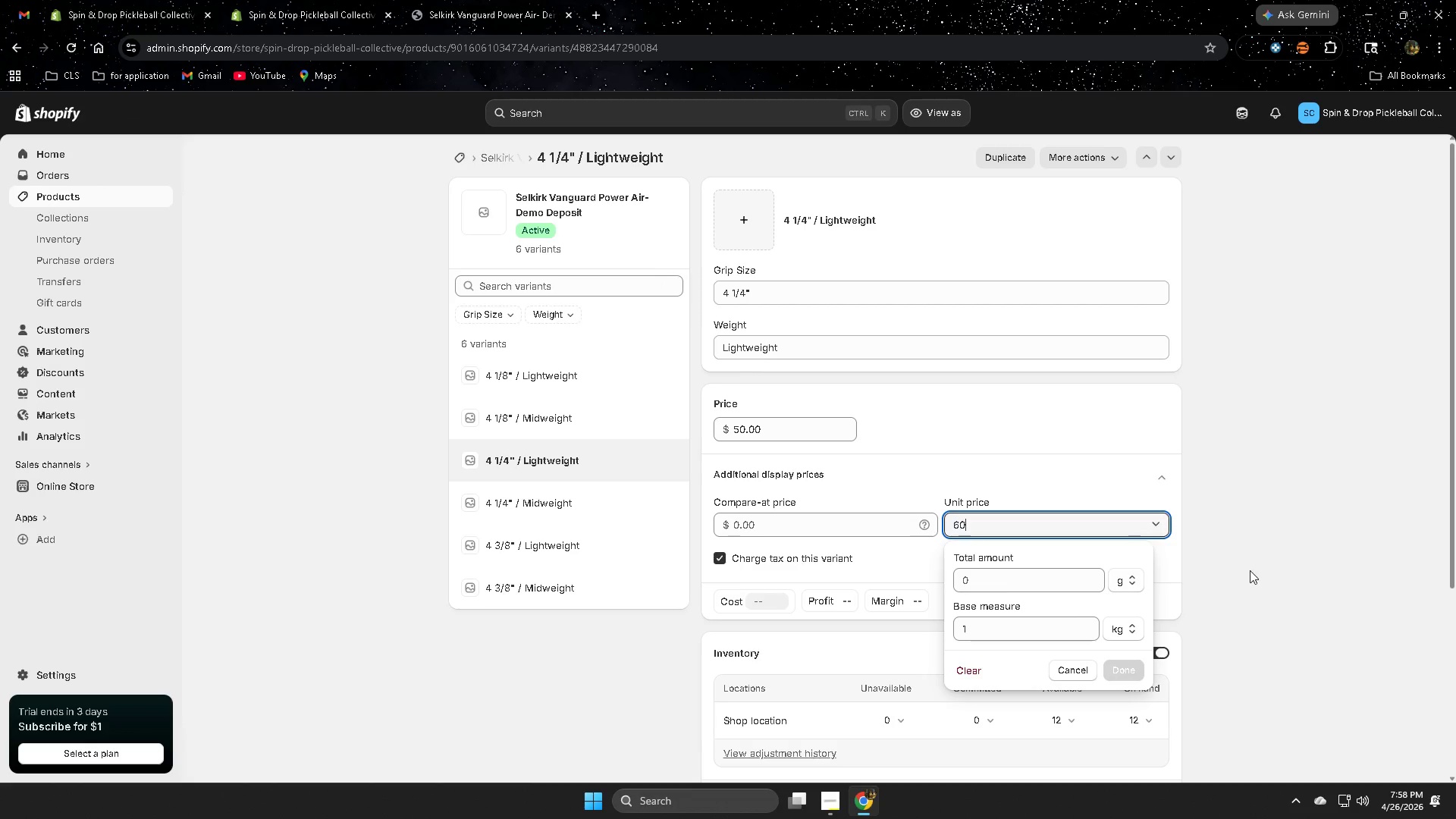 
left_click([1250, 570])
 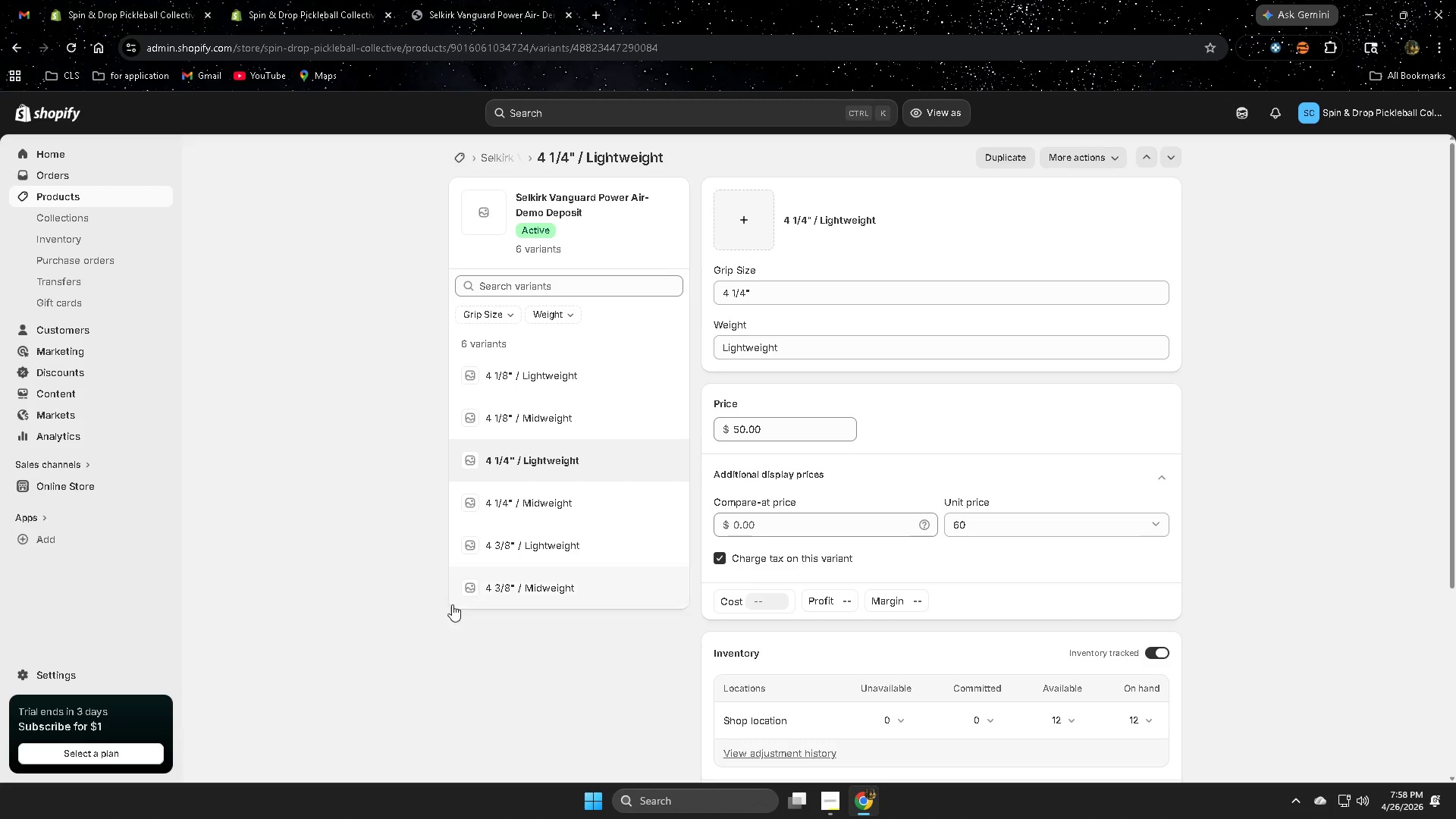 
scroll: coordinate [538, 658], scroll_direction: up, amount: 1.0
 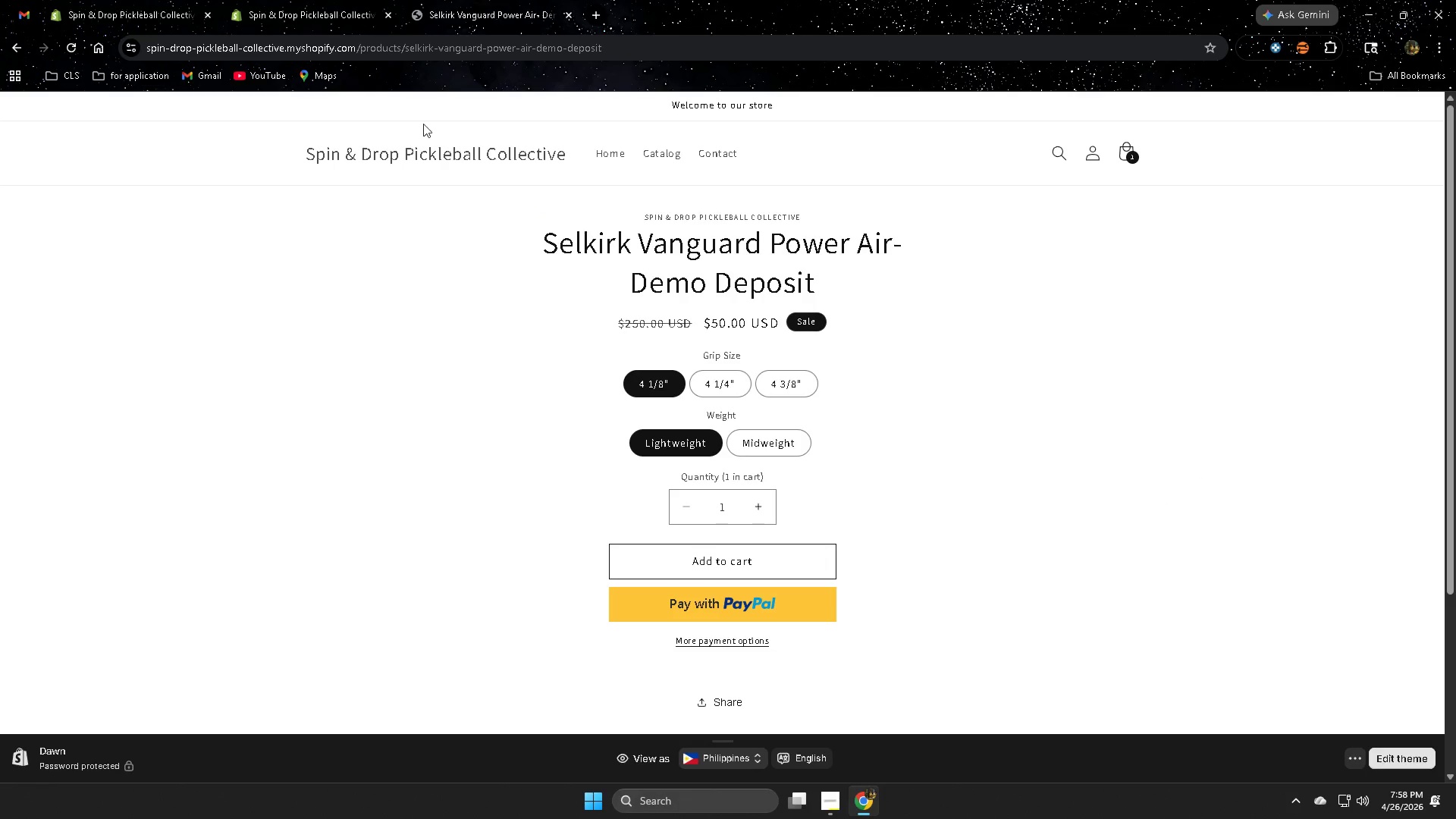 
left_click([719, 379])
 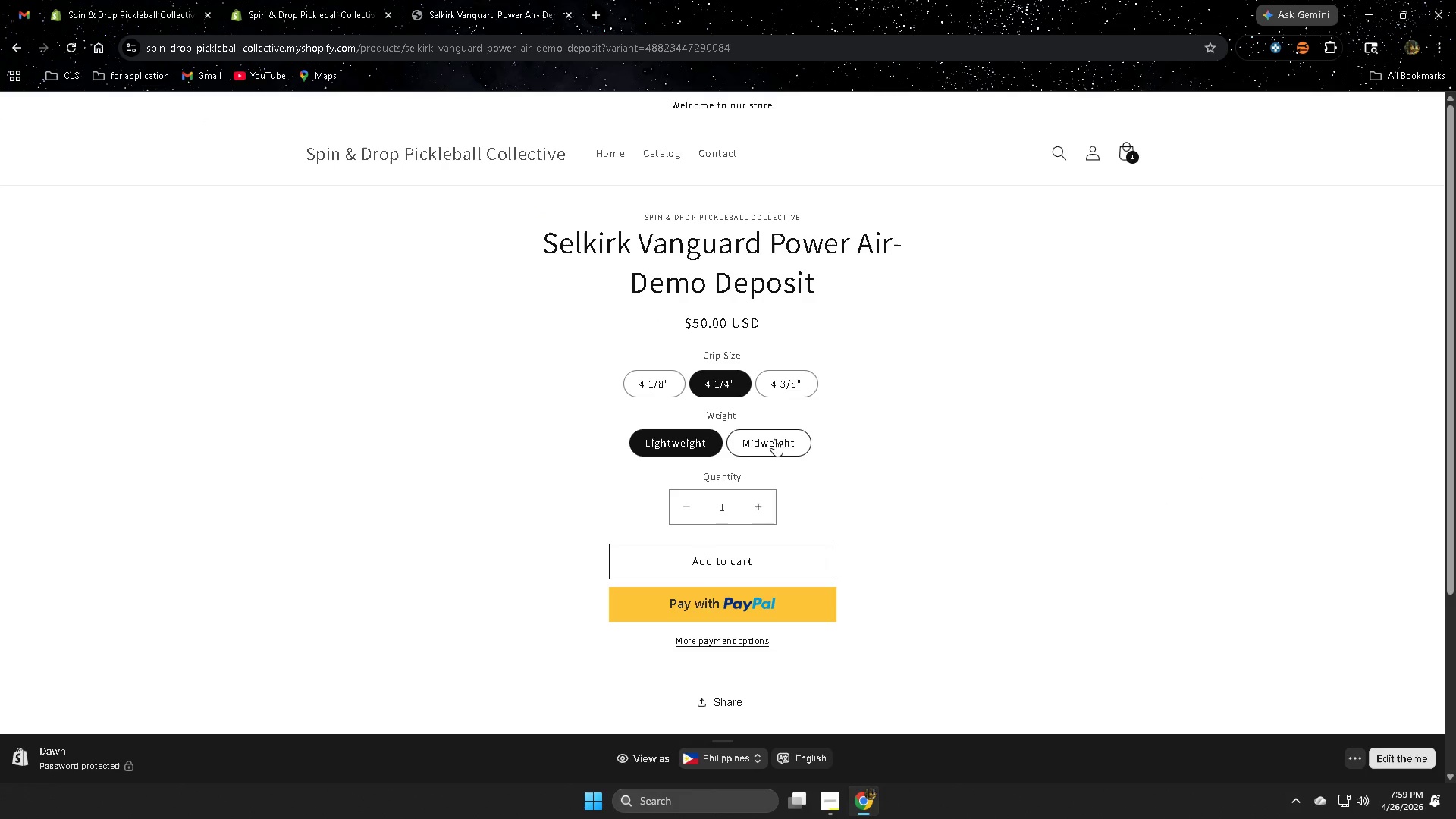 
left_click([790, 382])
 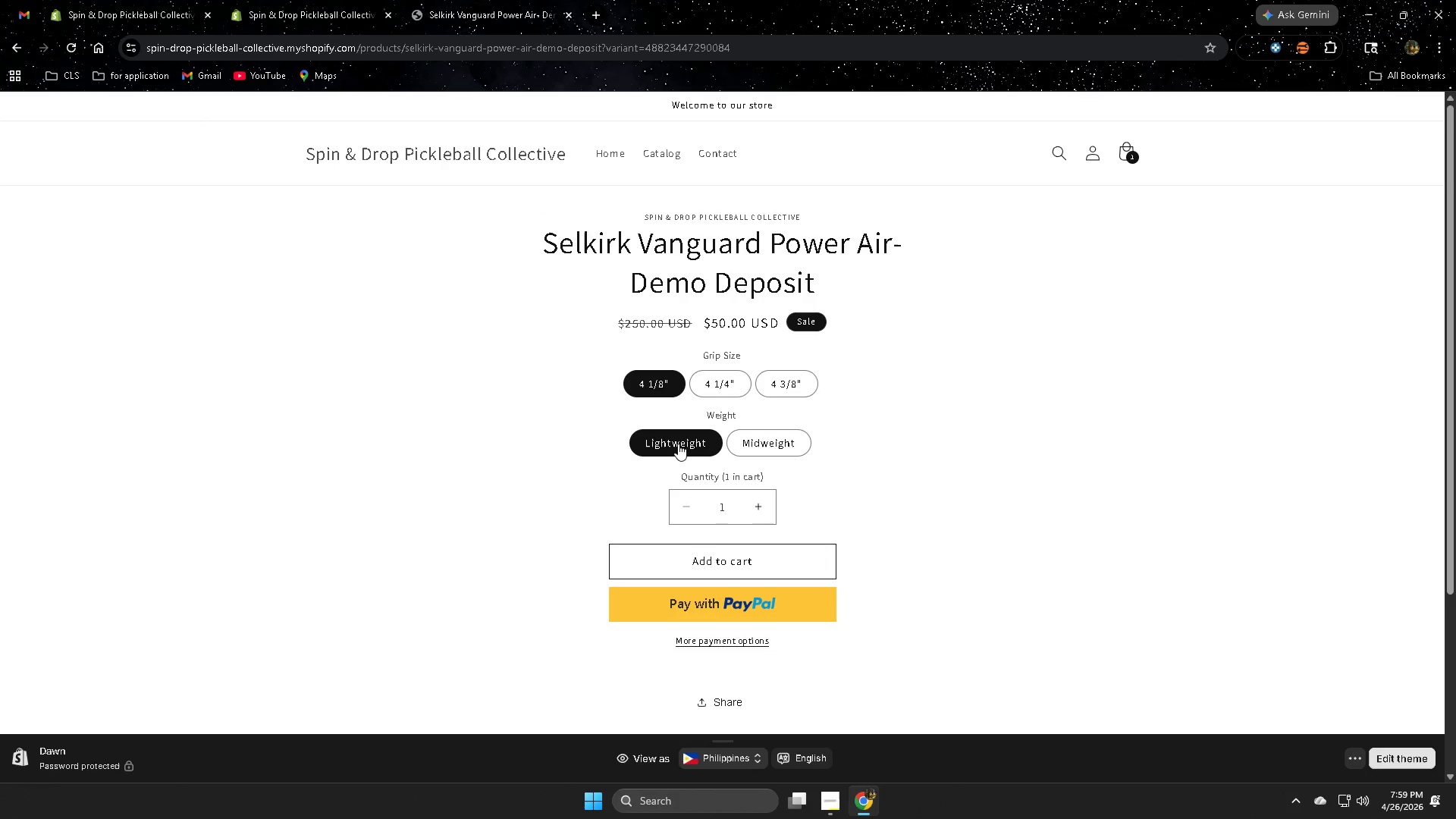 
left_click([678, 444])
 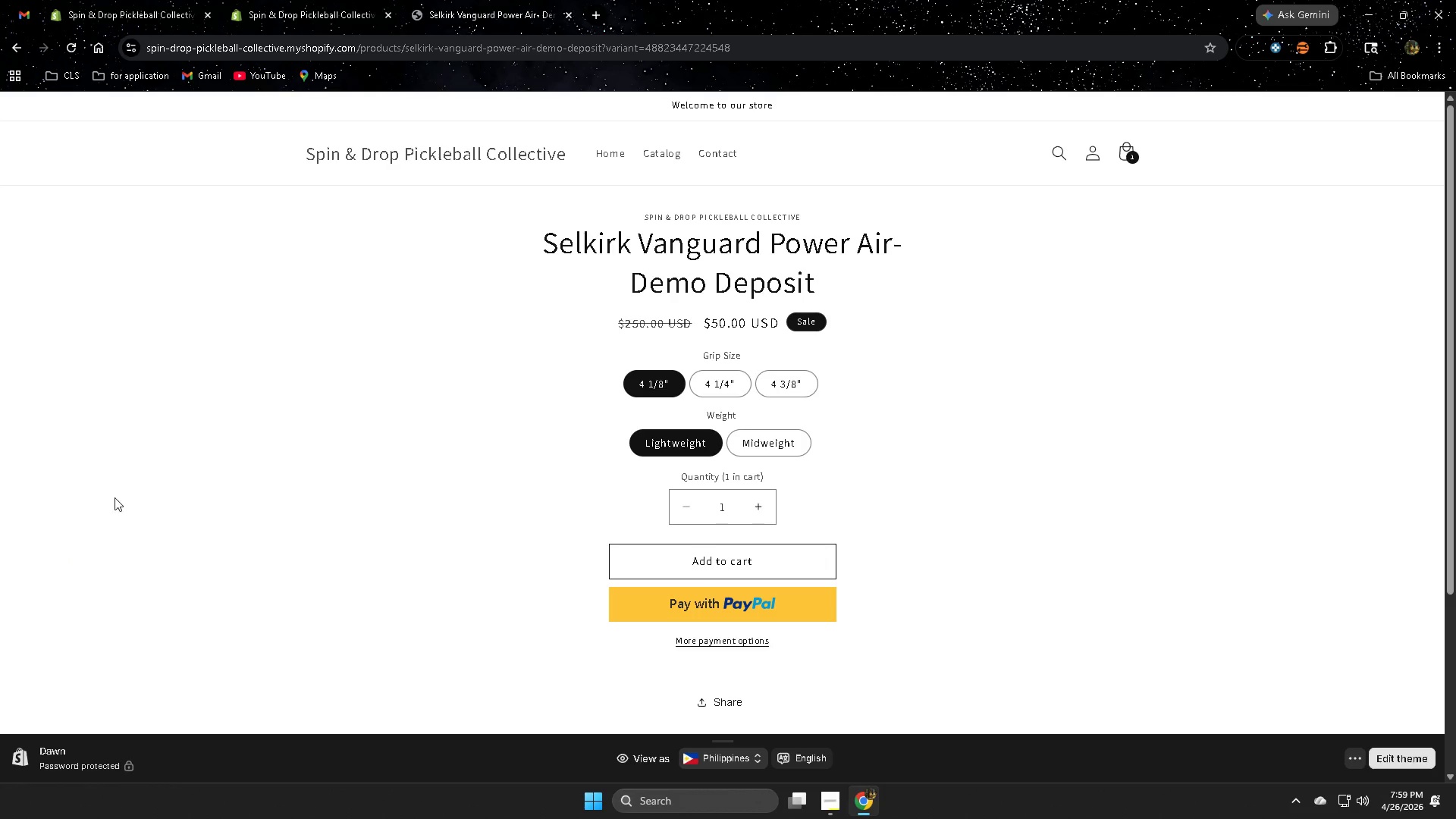 
left_click([296, 0])
 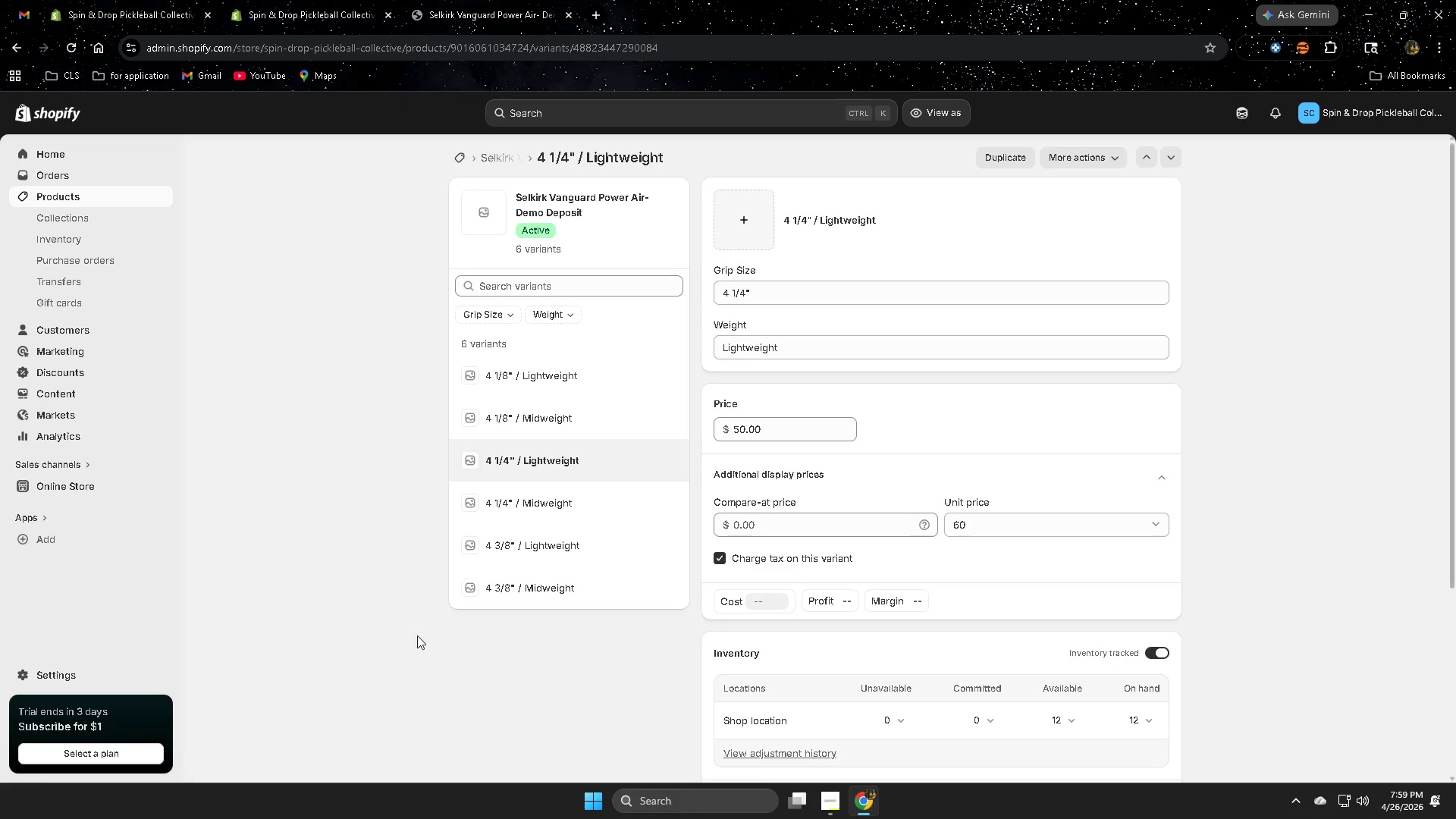 
left_click([90, 197])
 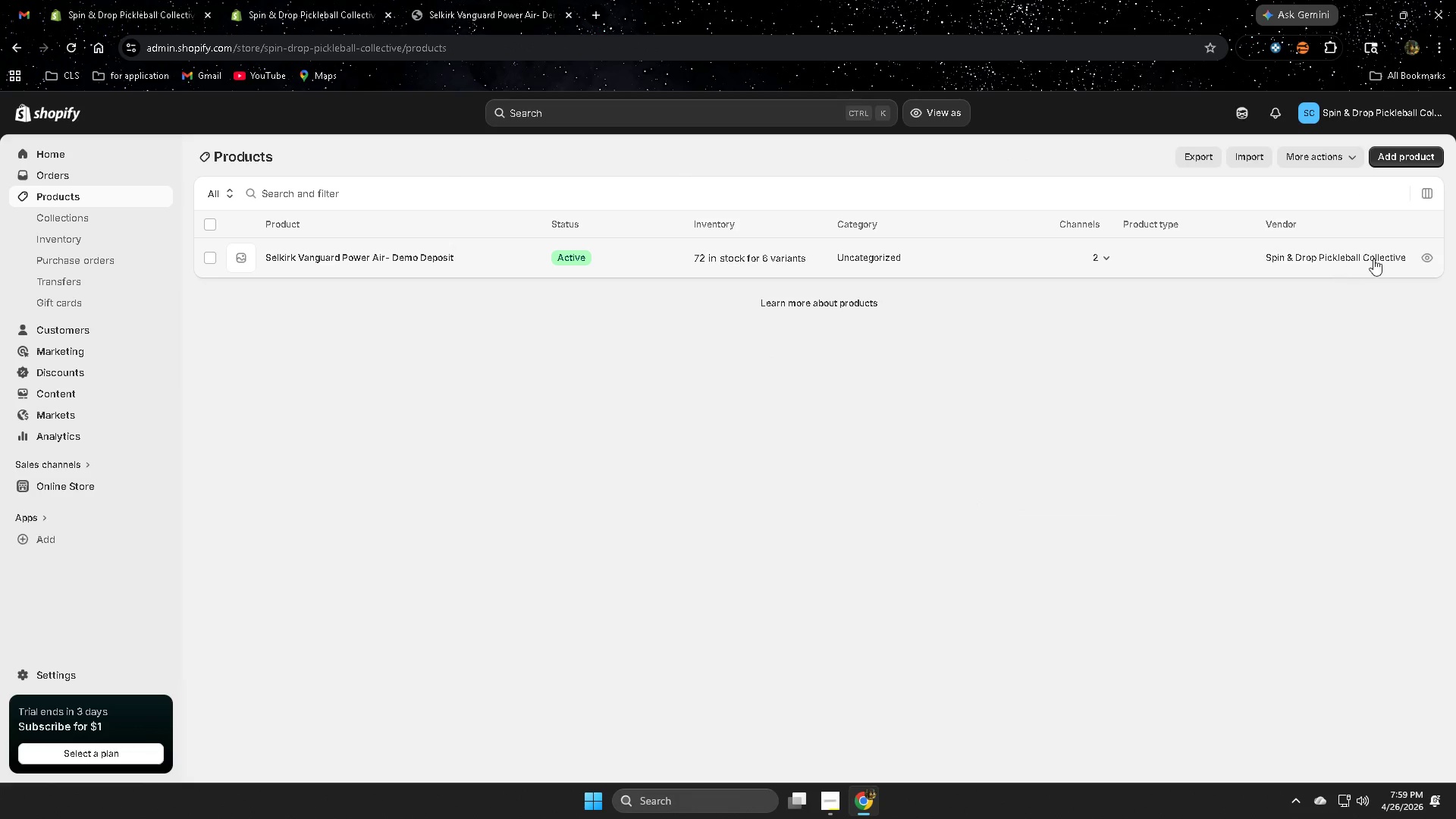 
scroll: coordinate [394, 626], scroll_direction: up, amount: 6.0
 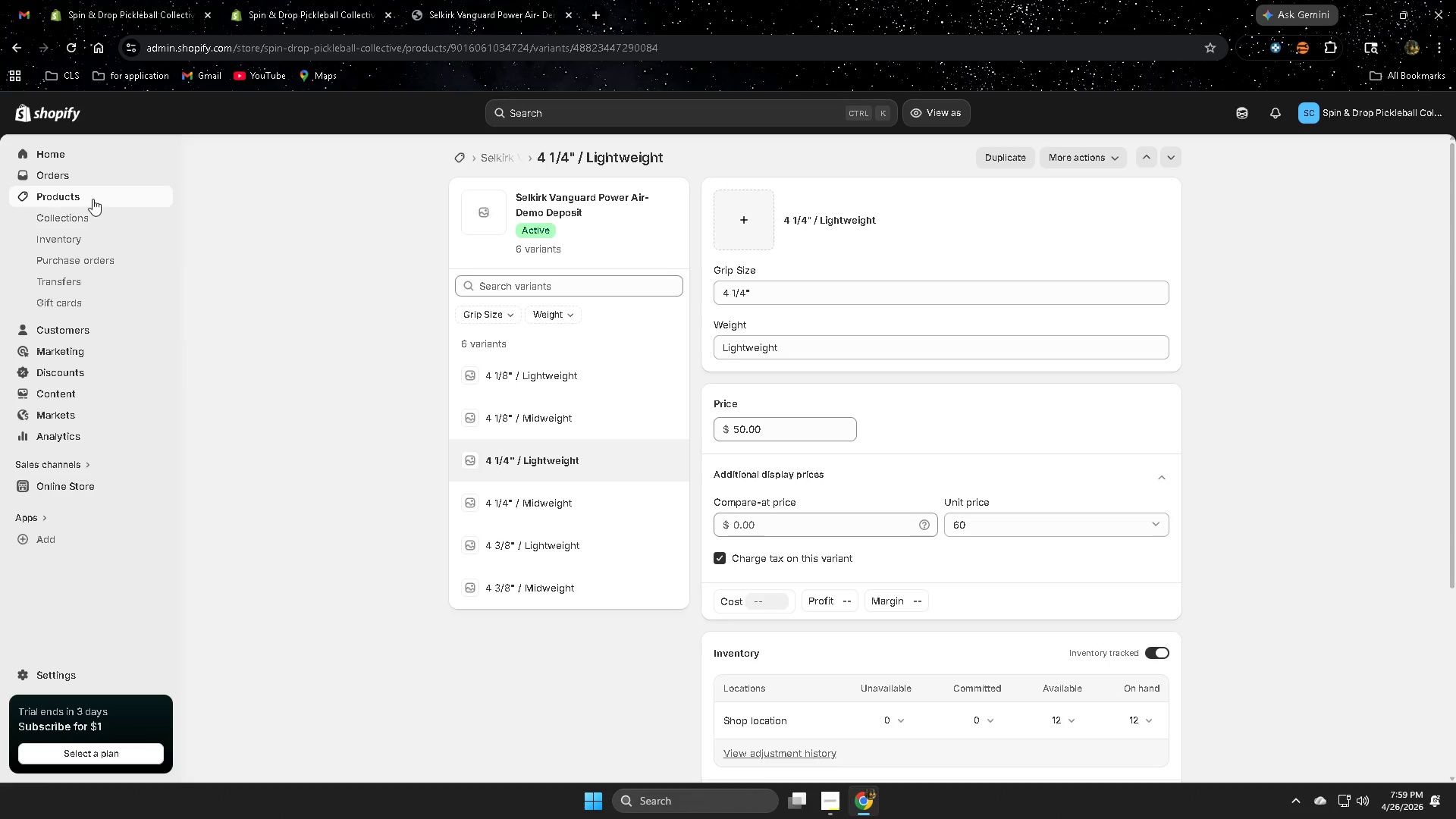 
wait(5.44)
 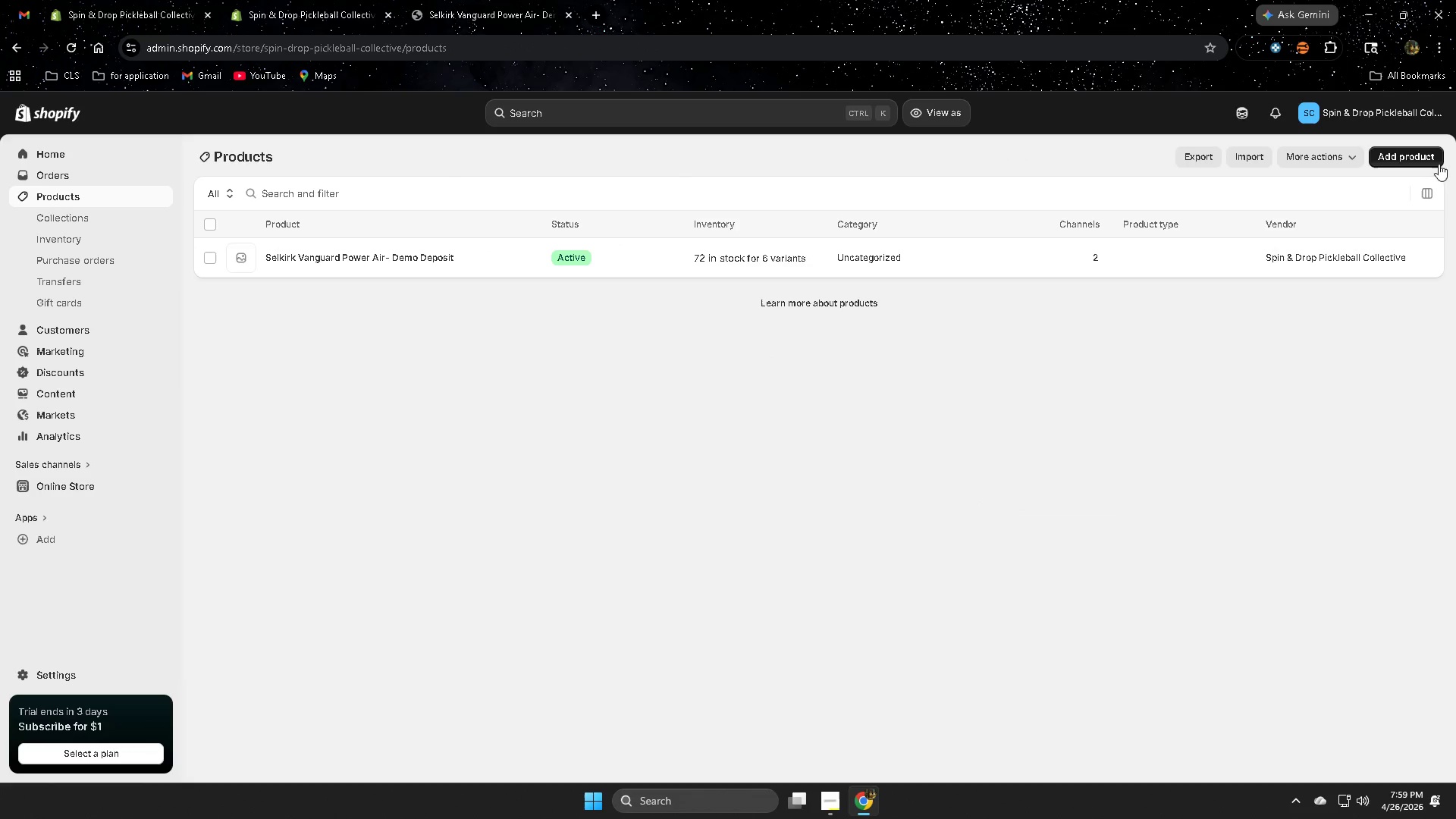 
left_click([209, 259])
 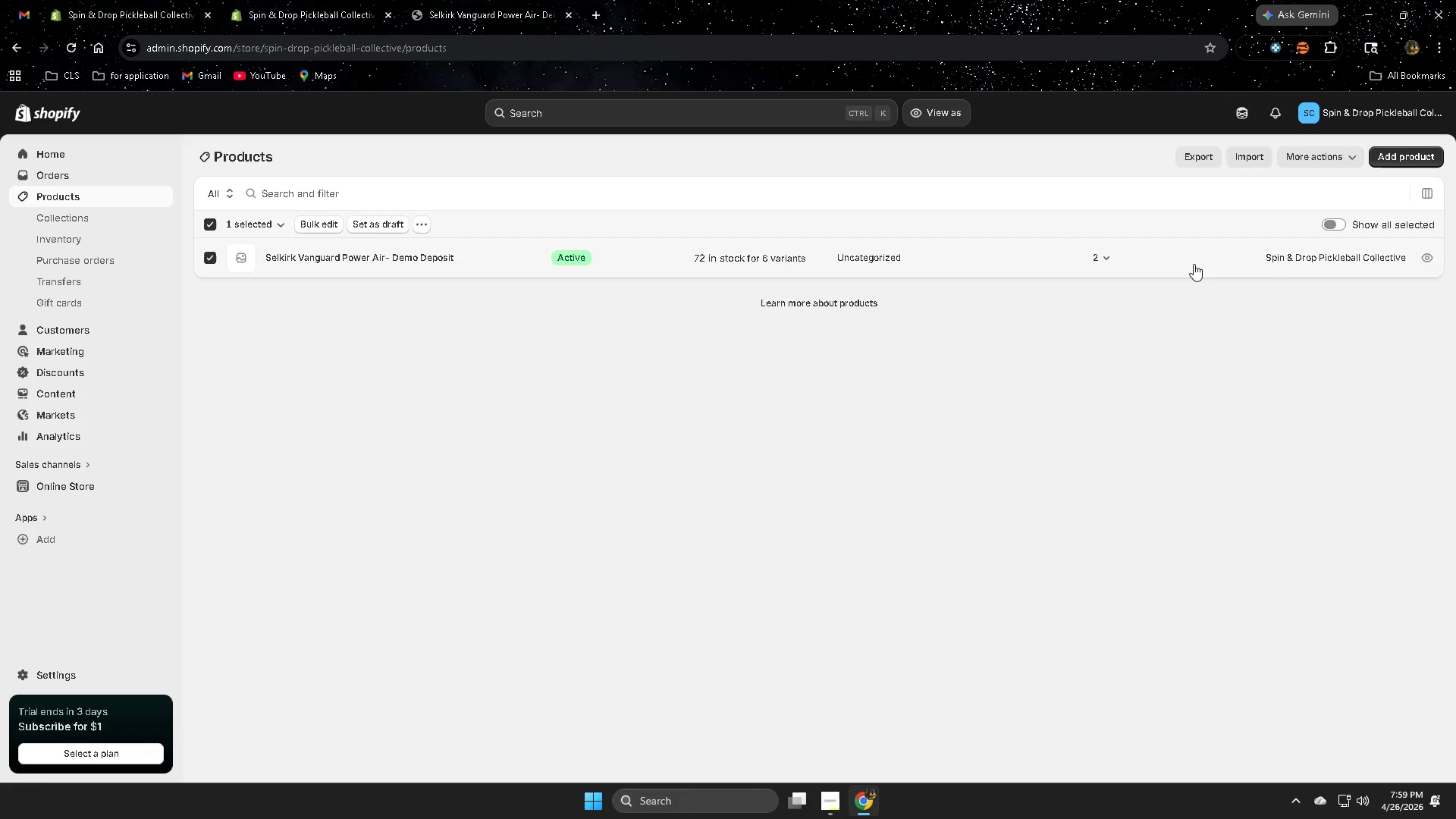 
wait(5.41)
 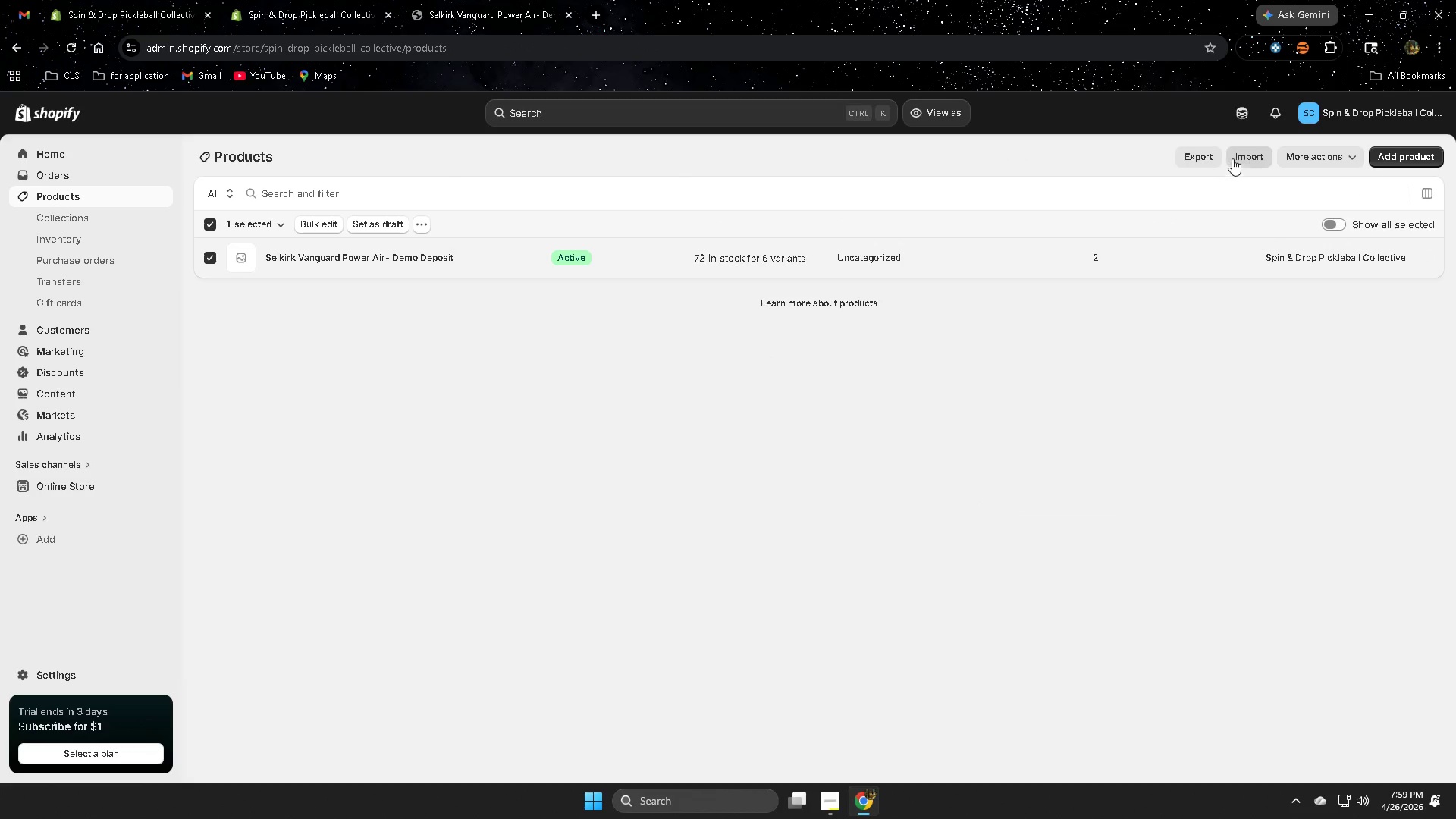 
left_click([1203, 258])
 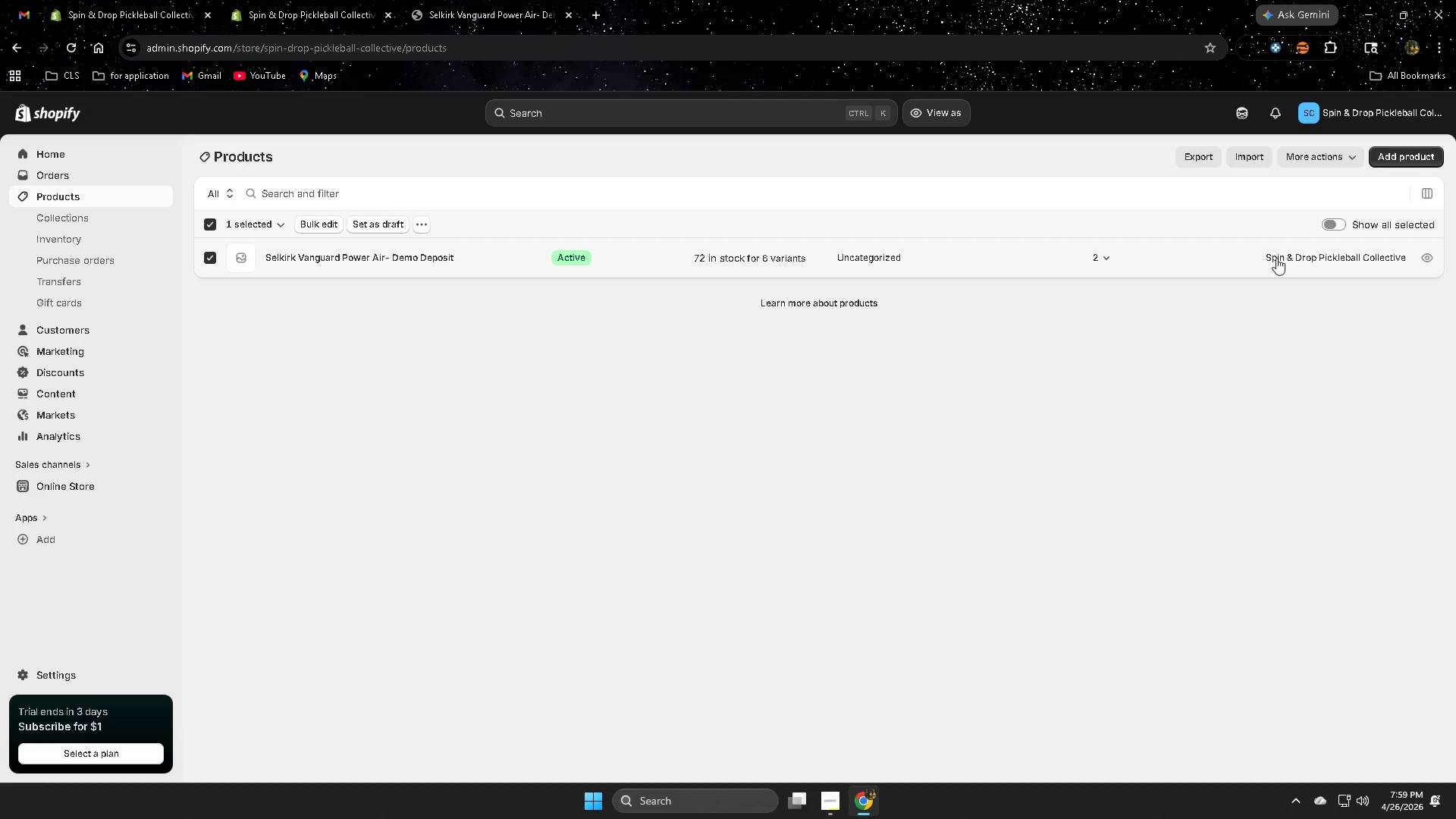 
left_click([1294, 258])
 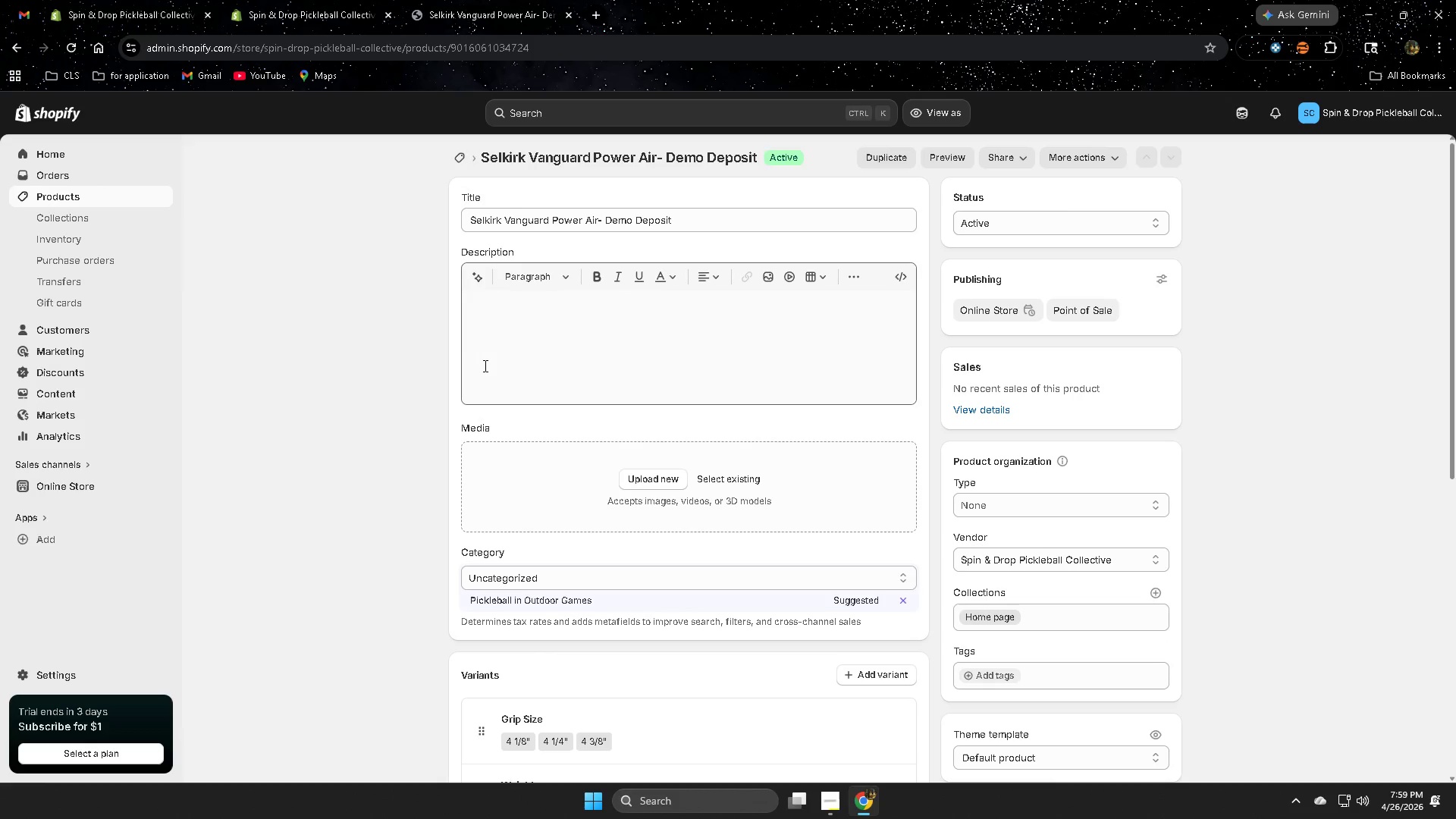 
left_click([592, 323])
 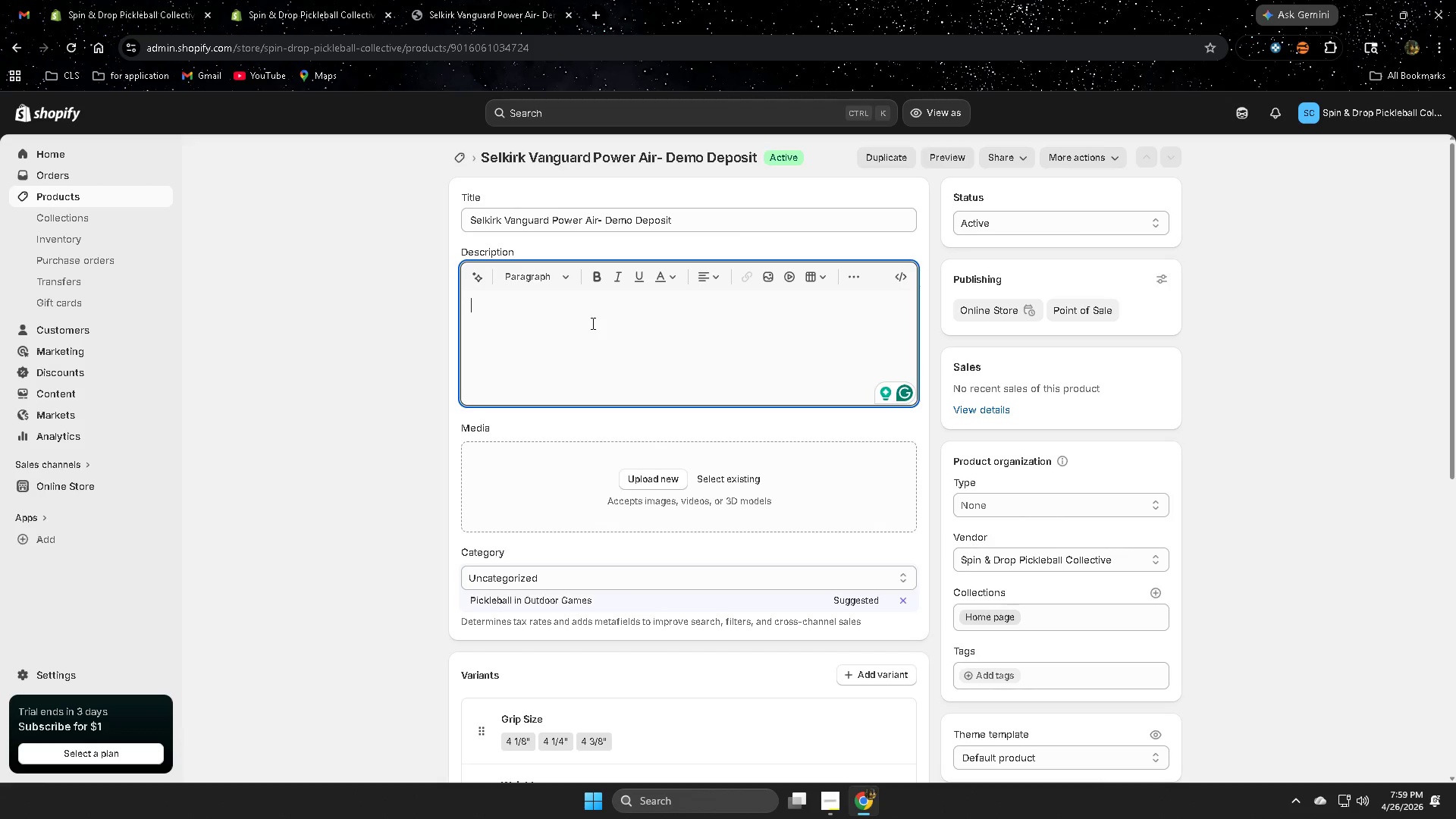 
wait(18.89)
 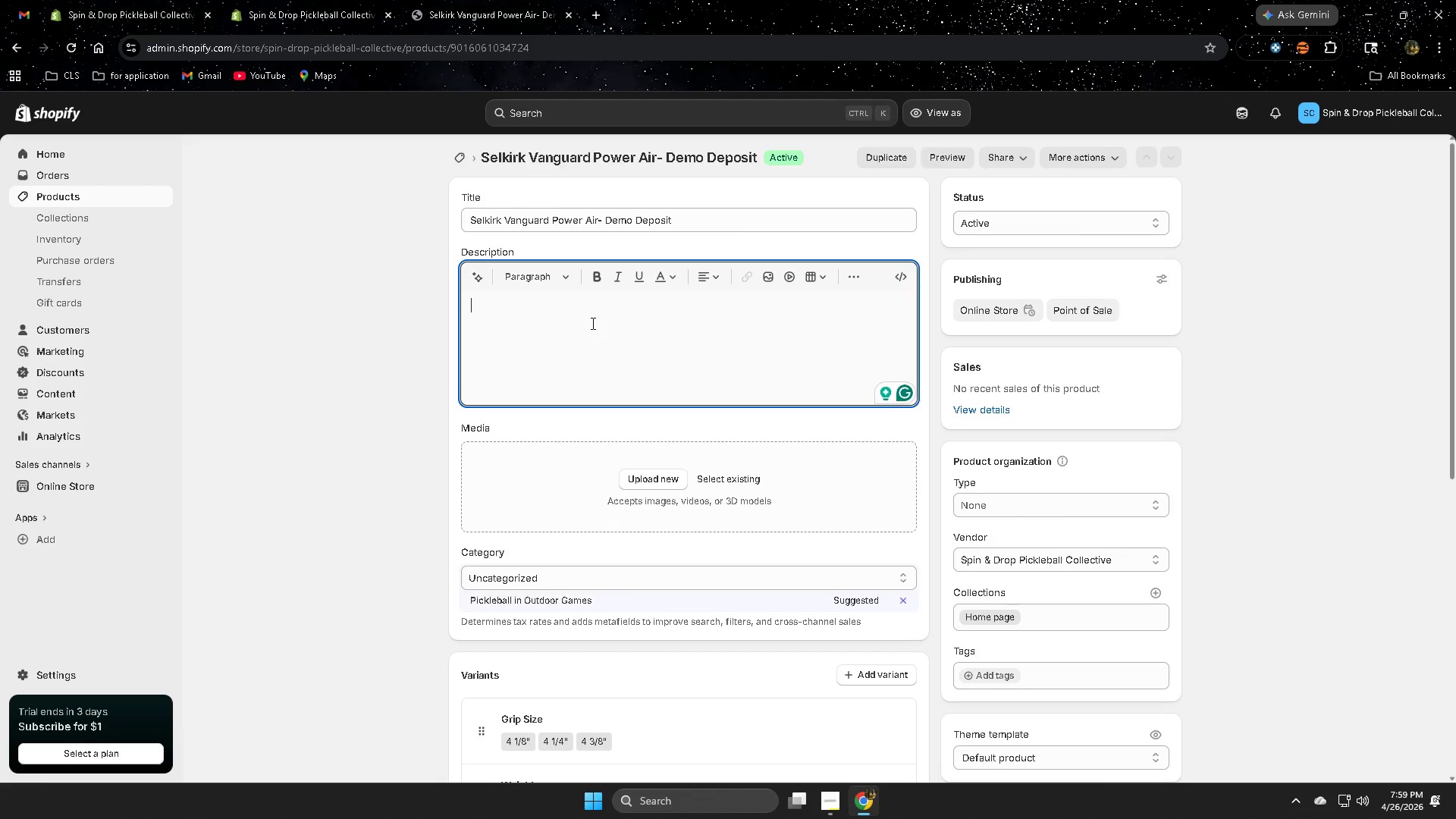 
type(Thed s)
key(Backspace)
key(Backspace)
type( )
key(Backspace)
key(Backspace)
type( Selkirk [ContextMenu]V)
 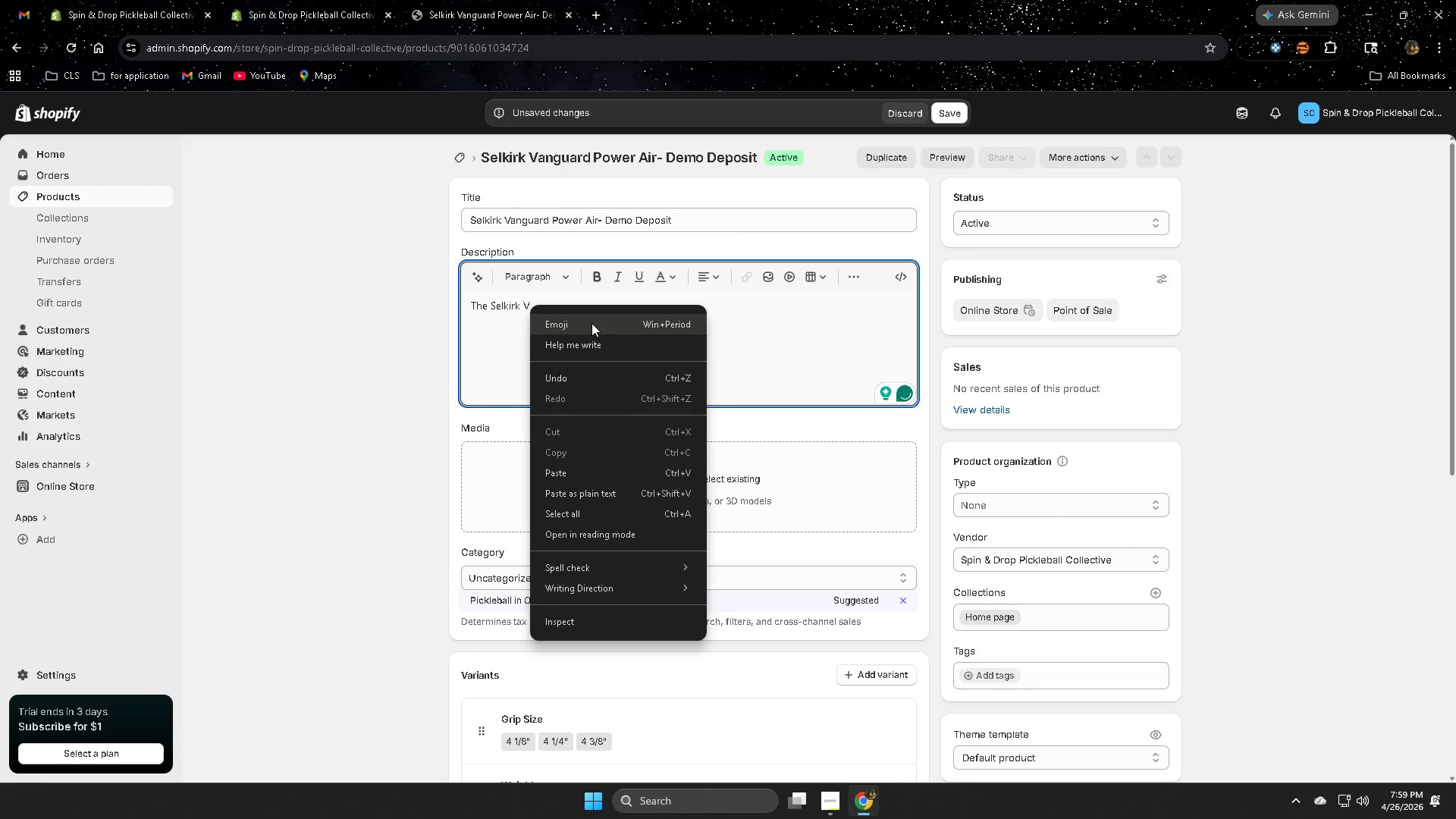 
left_click([343, 347])
 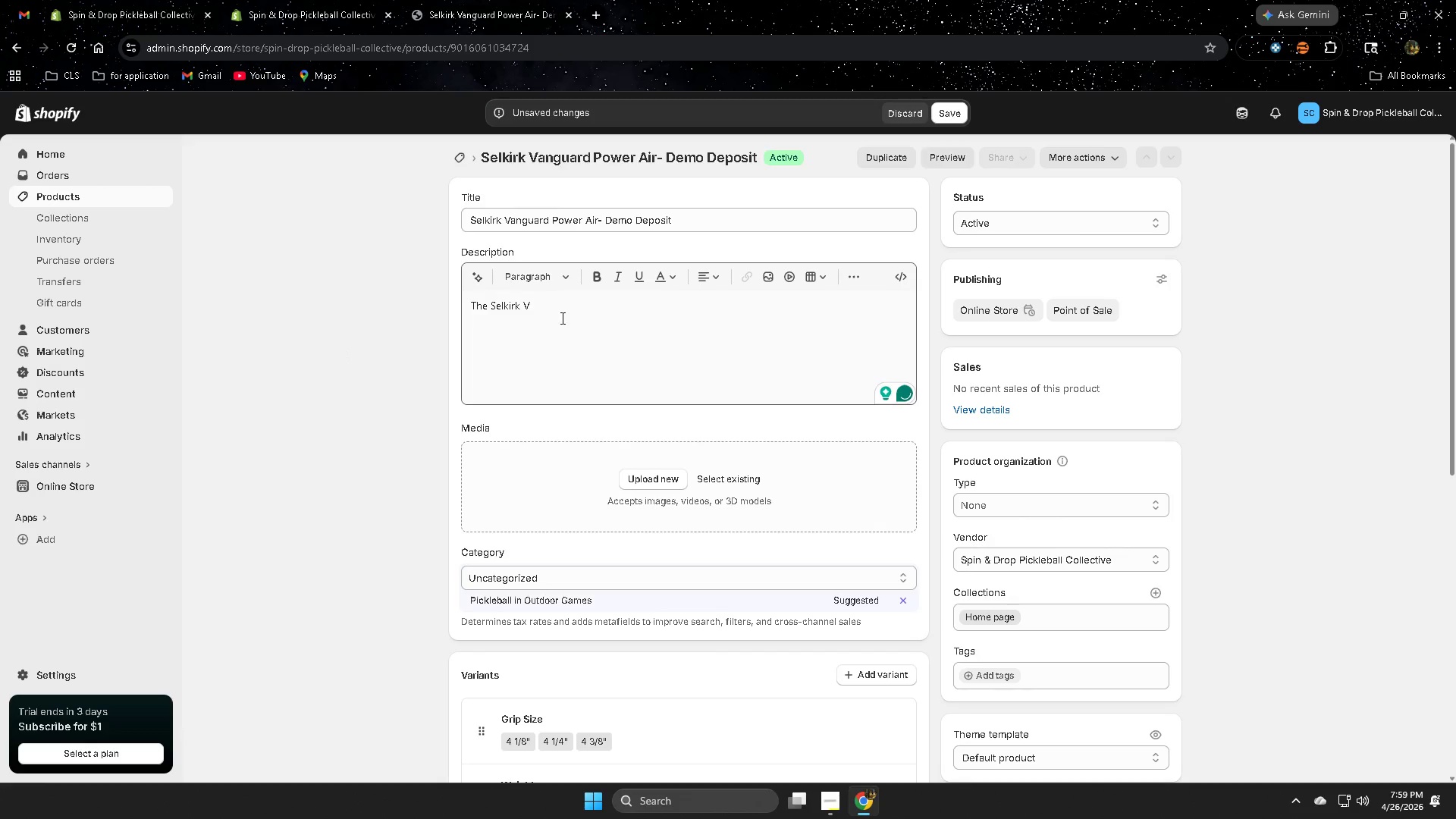 
key(A)
 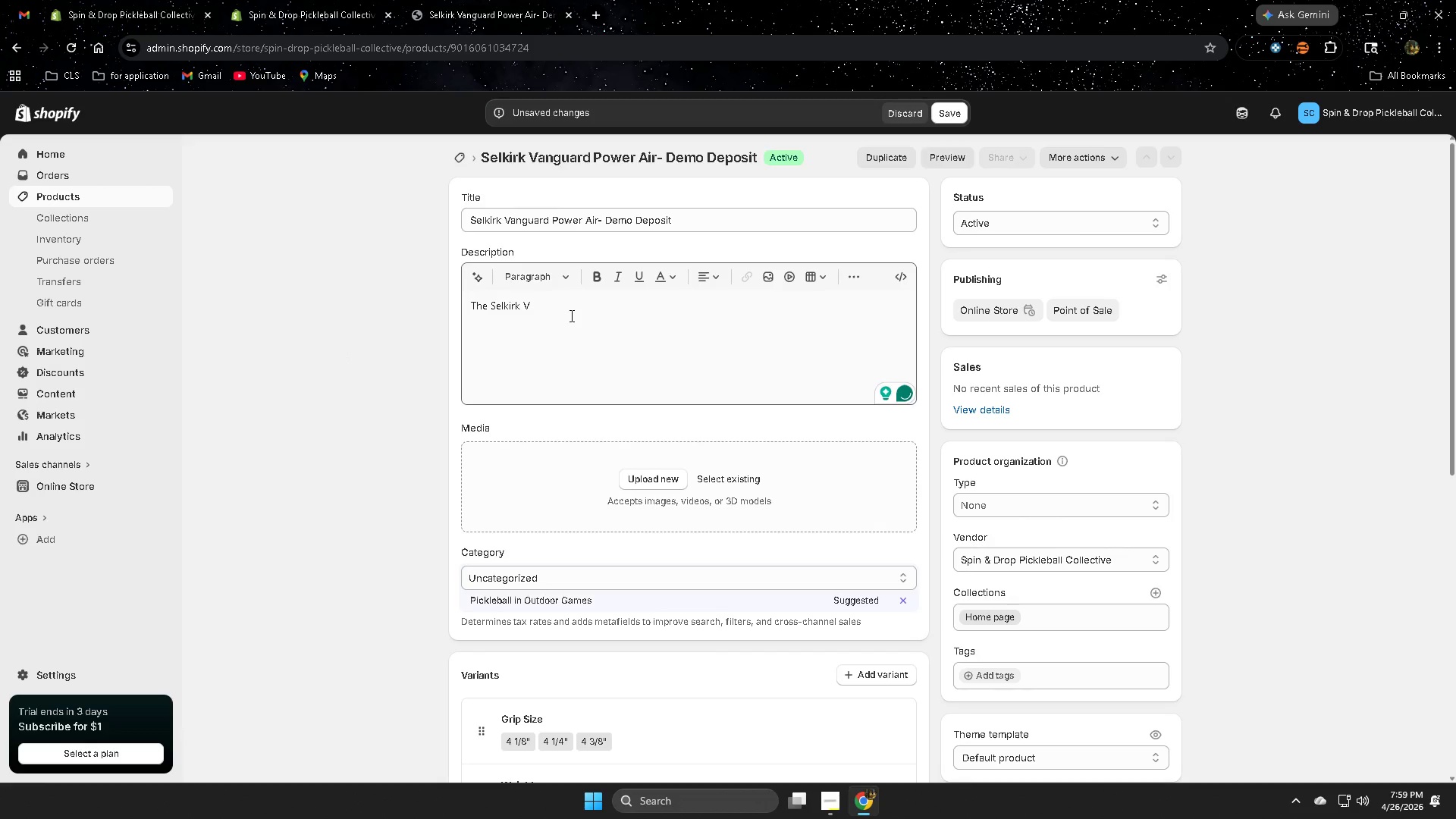 
left_click([570, 315])
 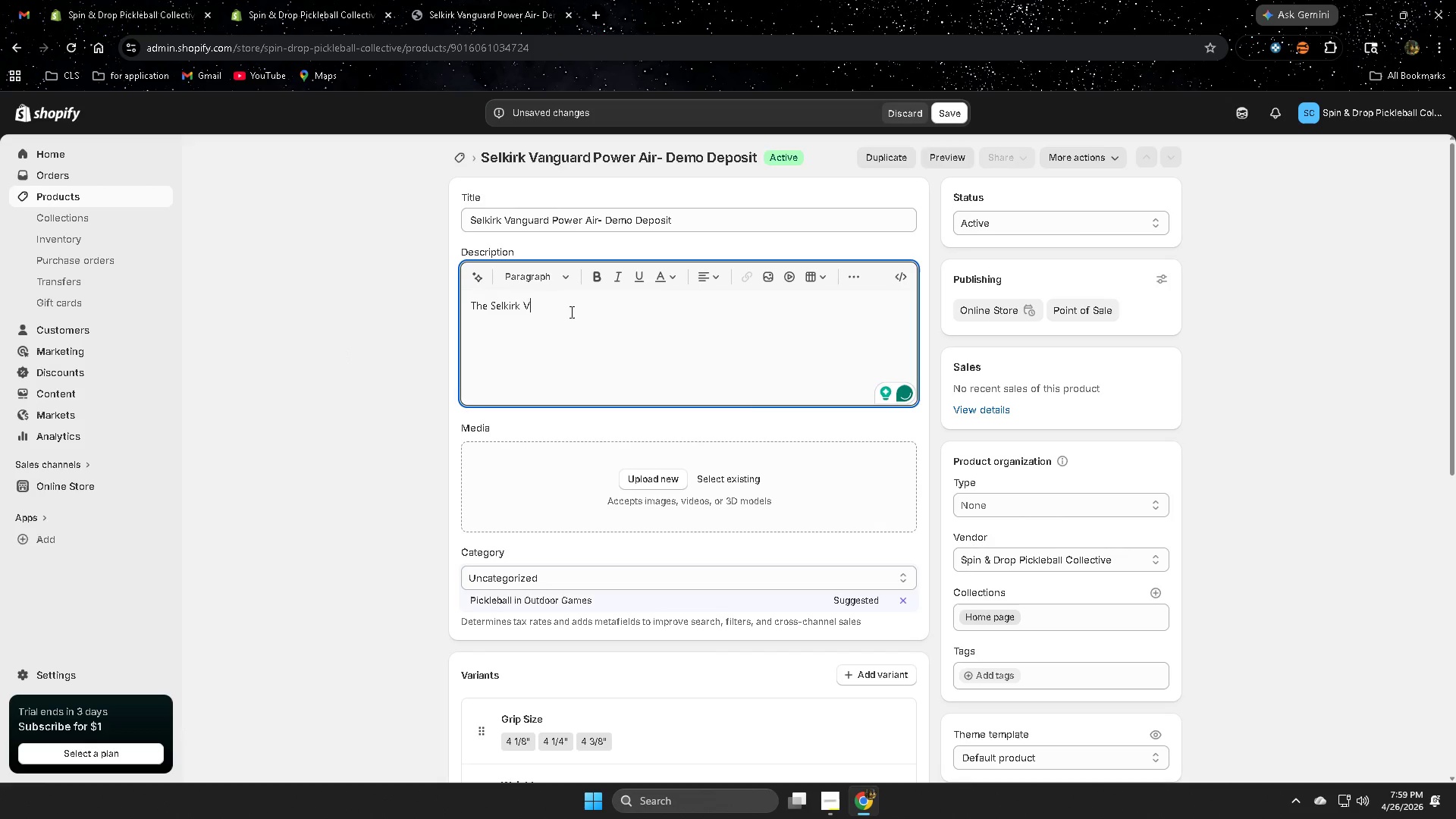 
type(amfuar)
key(Backspace)
key(Backspace)
key(Backspace)
key(Backspace)
type(g)
key(Backspace)
key(Backspace)
key(Backspace)
type(n)
key(Backspace)
type(anguta)
key(Backspace)
key(Backspace)
type(ard )
key(Backspace)
type( Power Aid)
key(Backspace)
type(r paddle is )
key(Backspace)
type( engin ee)
key(Backspace)
key(Backspace)
key(Backspace)
type(eered for explosive poewe)
key(Backspace)
key(Backspace)
key(Backspace)
key(Backspace)
type(we )
key(Backspace)
key(Backspace)
key(Backspace)
type(ower and f)
key(Backspace)
type(refined control)
 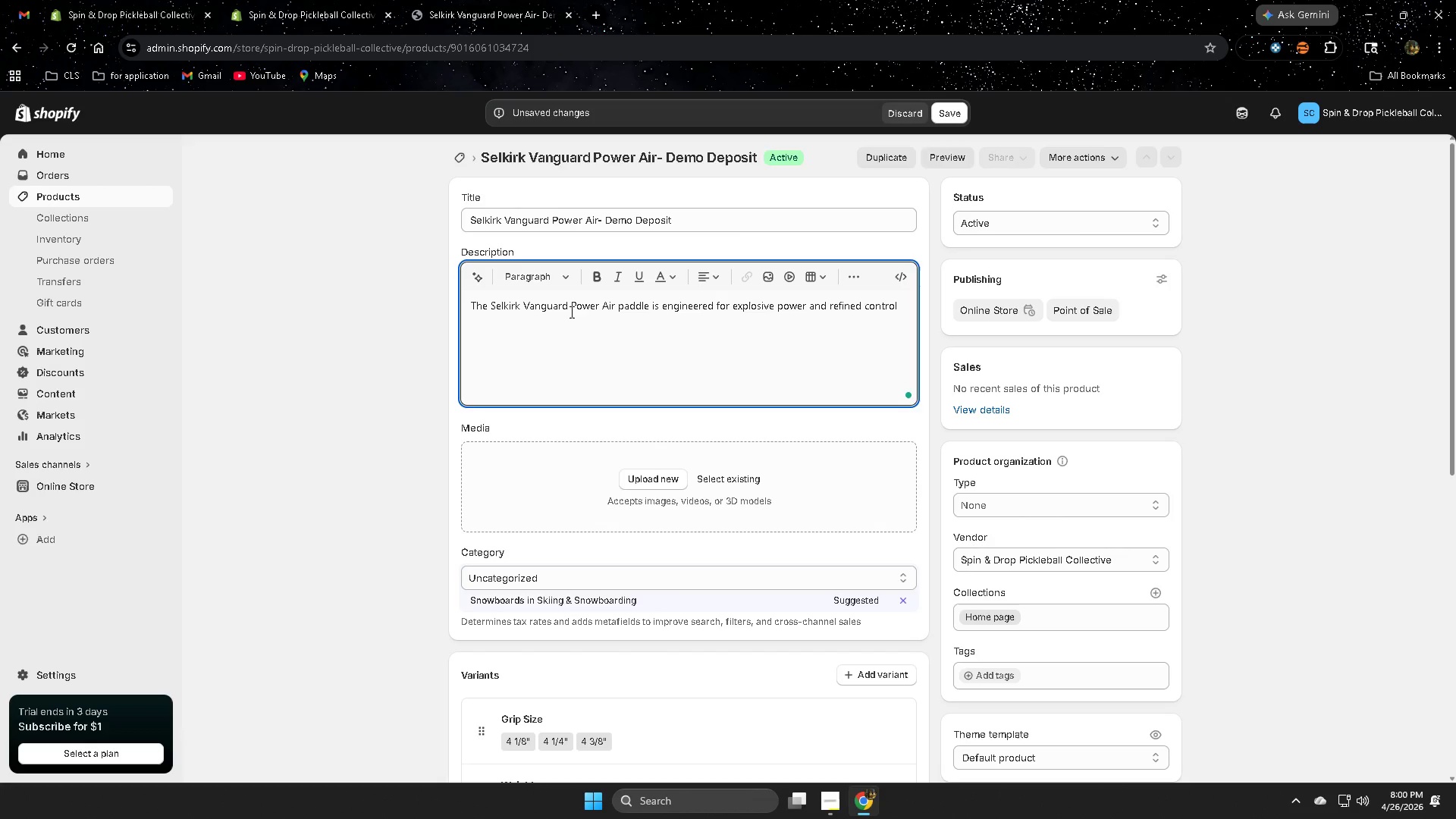 
wait(7.72)
 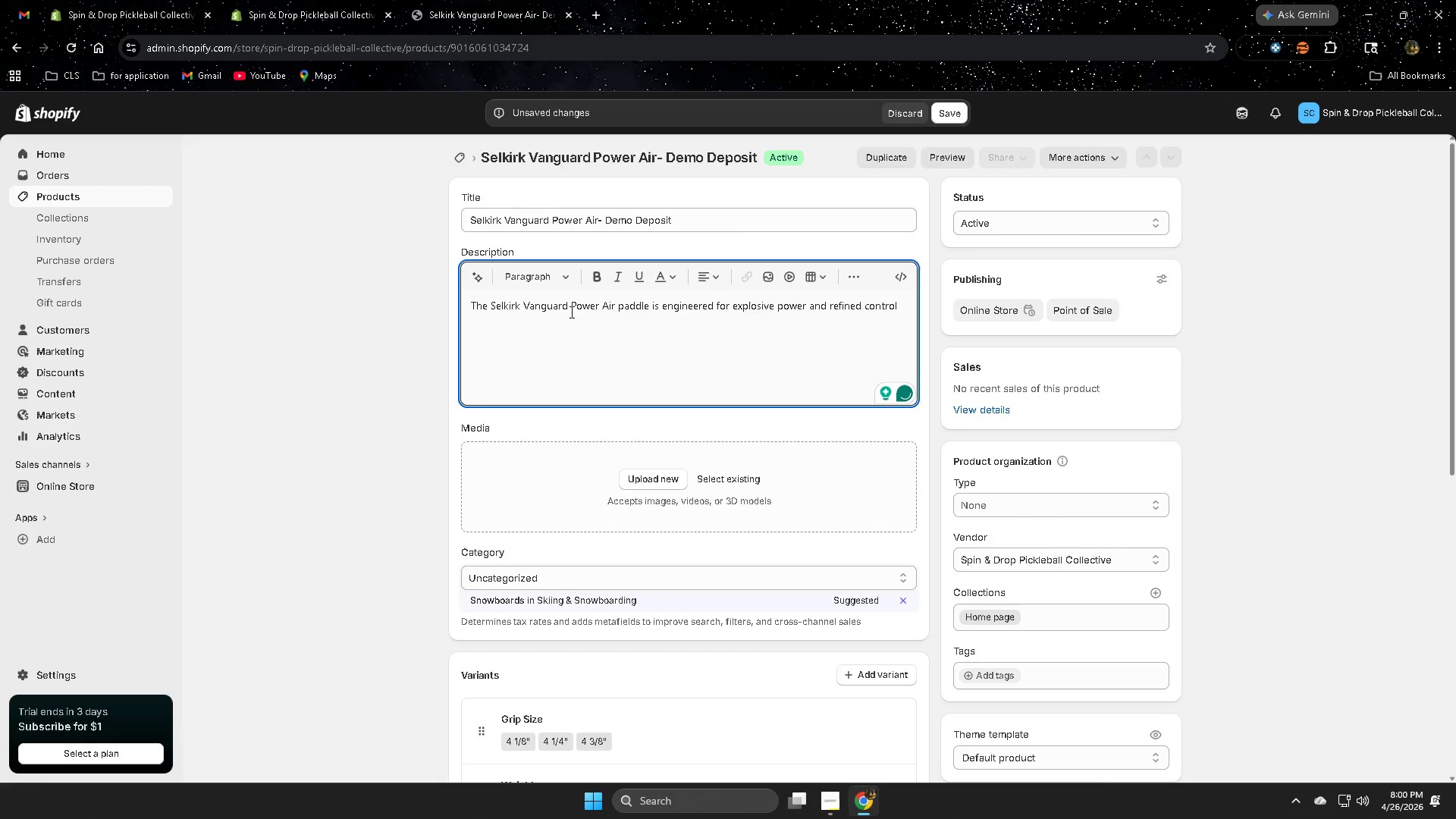 
type(, making )
 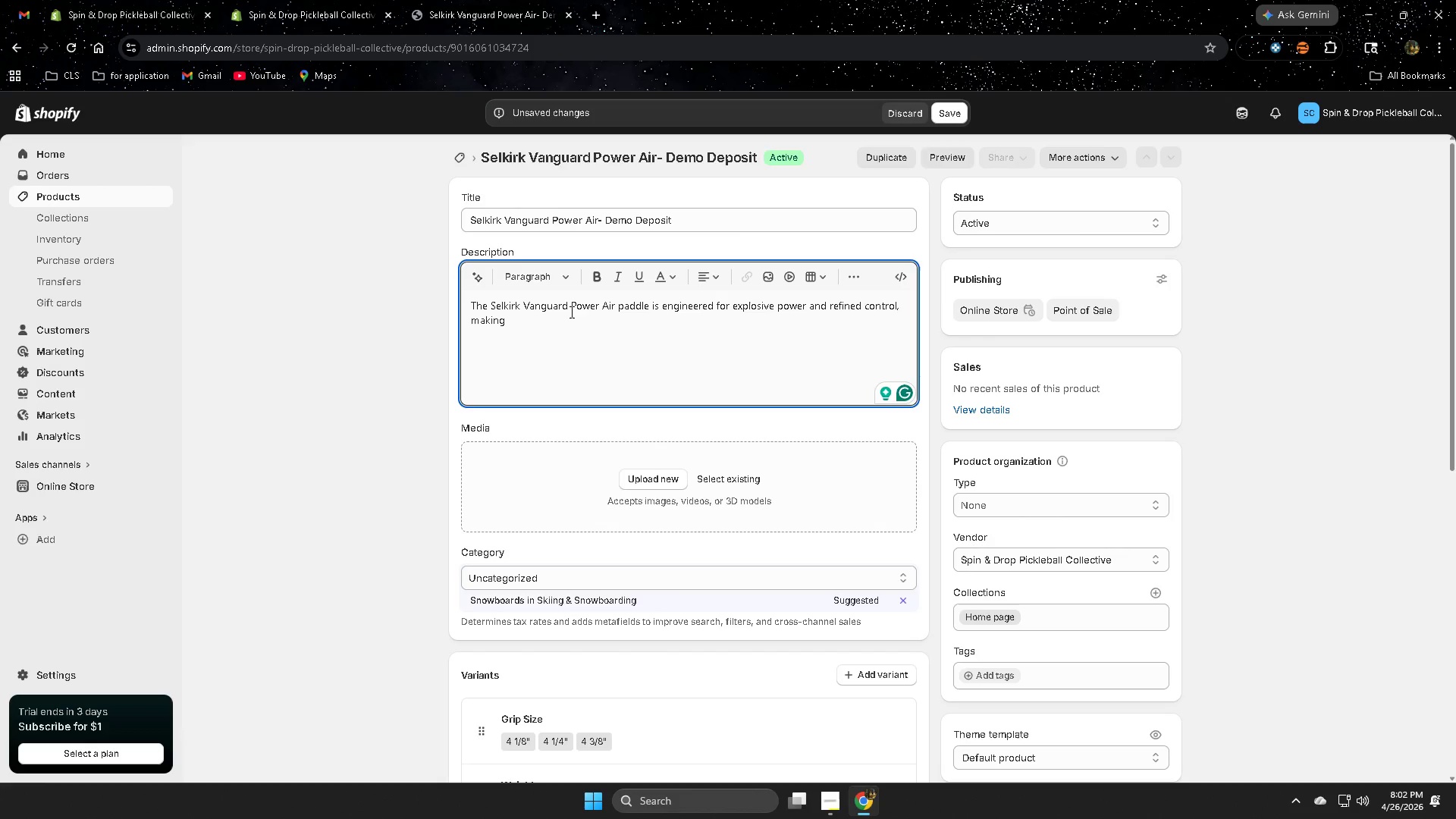 
wait(91.69)
 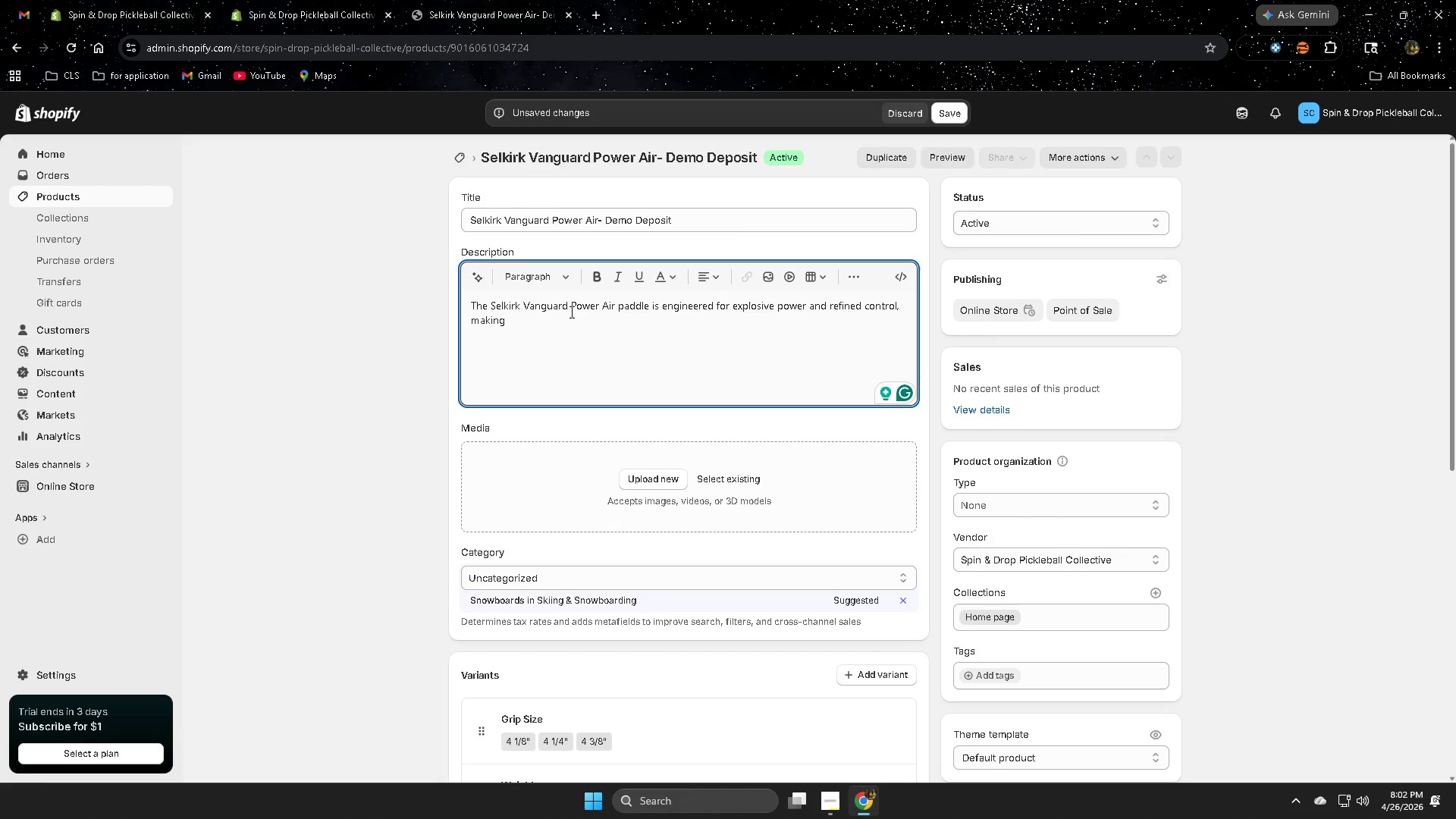 
type(ot )
key(Backspace)
key(Backspace)
type(it)
key(Backspace)
key(Backspace)
key(Backspace)
type(it a top cjoo)
key(Backspace)
key(Backspace)
key(Backspace)
key(Backspace)
type(h)
key(Backspace)
type(choise)
key(Backspace)
key(Backspace)
type(ce fpr )
key(Backspace)
key(Backspace)
key(Backspace)
type(or)
key(Backspace)
type(r cm)
key(Backspace)
type(ompi)
 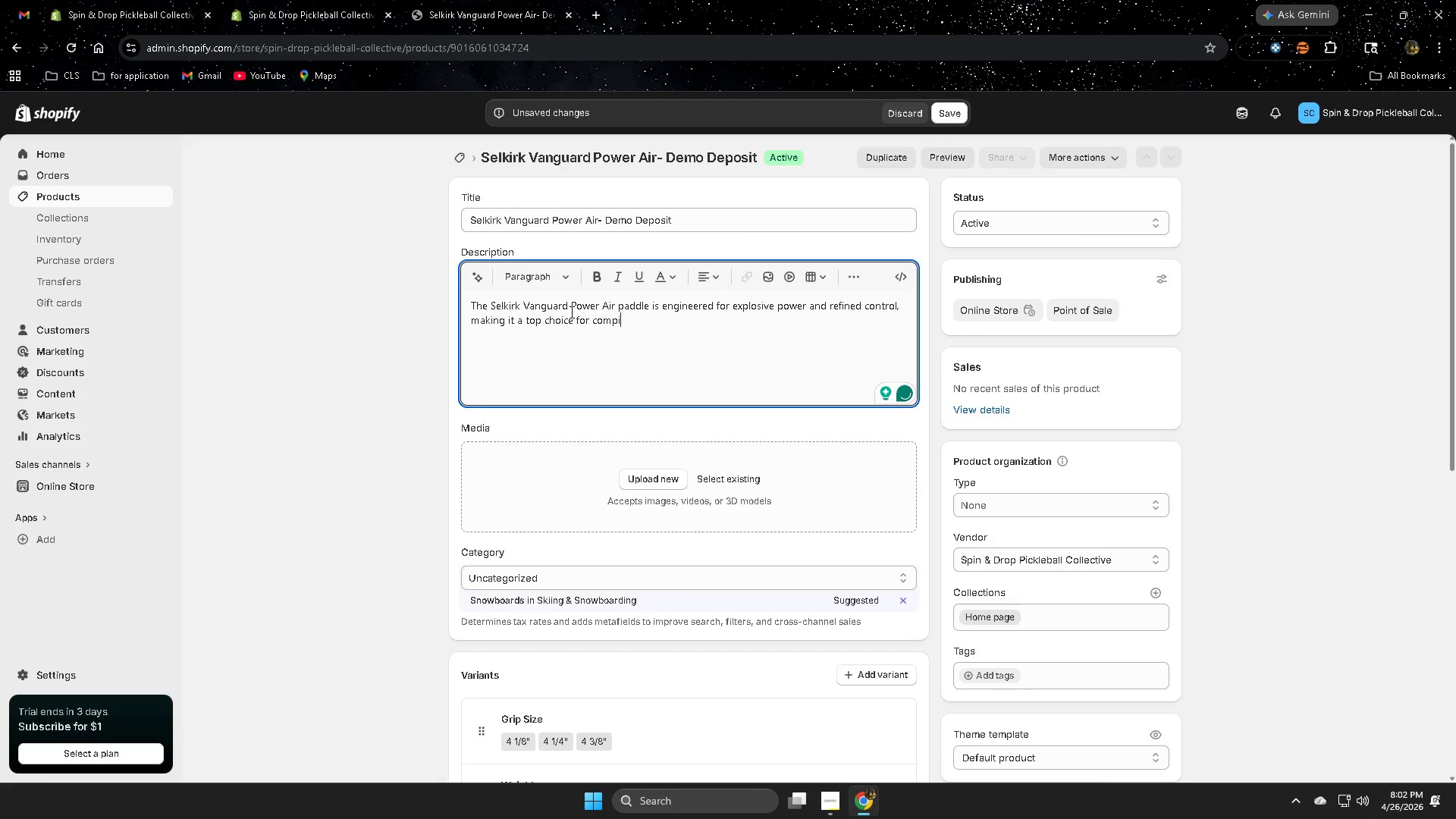 
key(Backspace)
type(etitive players. Built with Quad )
key(Backspace)
type(Carbon+ face techi)
key(Backspace)
type(nology and aero)
 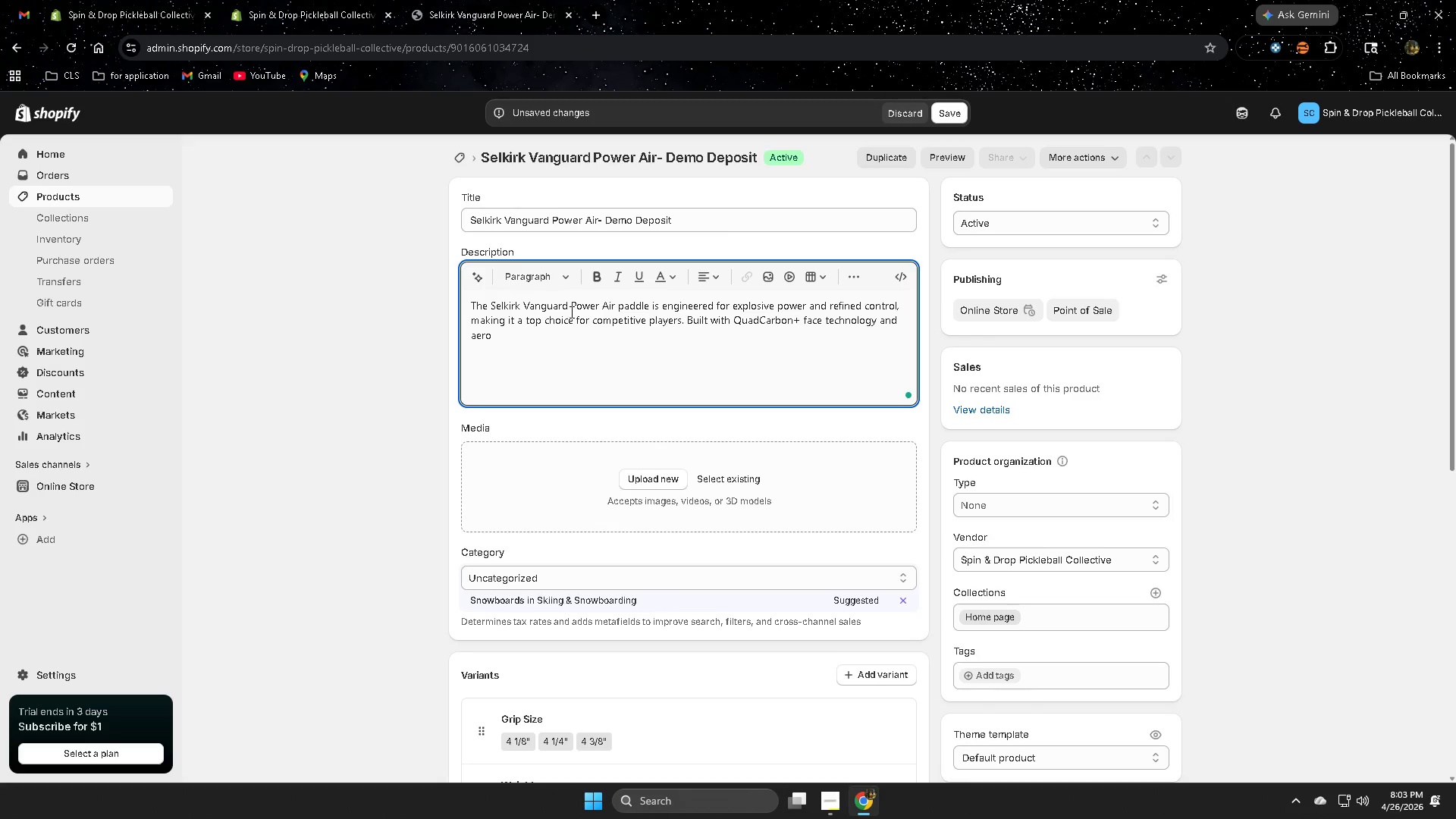 
type(dynamic shaping.)
key(Backspace)
type(m )
key(Backspace)
key(Backspace)
type(, it ecb)
key(Backspace)
type(b)
key(Backspace)
key(Backspace)
type(bnc)
key(Backspace)
key(Backspace)
type(ch)
key(Backspace)
key(Backspace)
type(hances swong )
key(Backspace)
key(Backspace)
key(Backspace)
key(Backspace)
key(Backspace)
type(wing sepe)
key(Backspace)
key(Backspace)
key(Backspace)
type(ppee)
key(Backspace)
key(Backspace)
type(e)
key(Backspace)
key(Backspace)
type(eed while maximizing spo)
key(Backspace)
type(o)
key(Backspace)
type(in)
 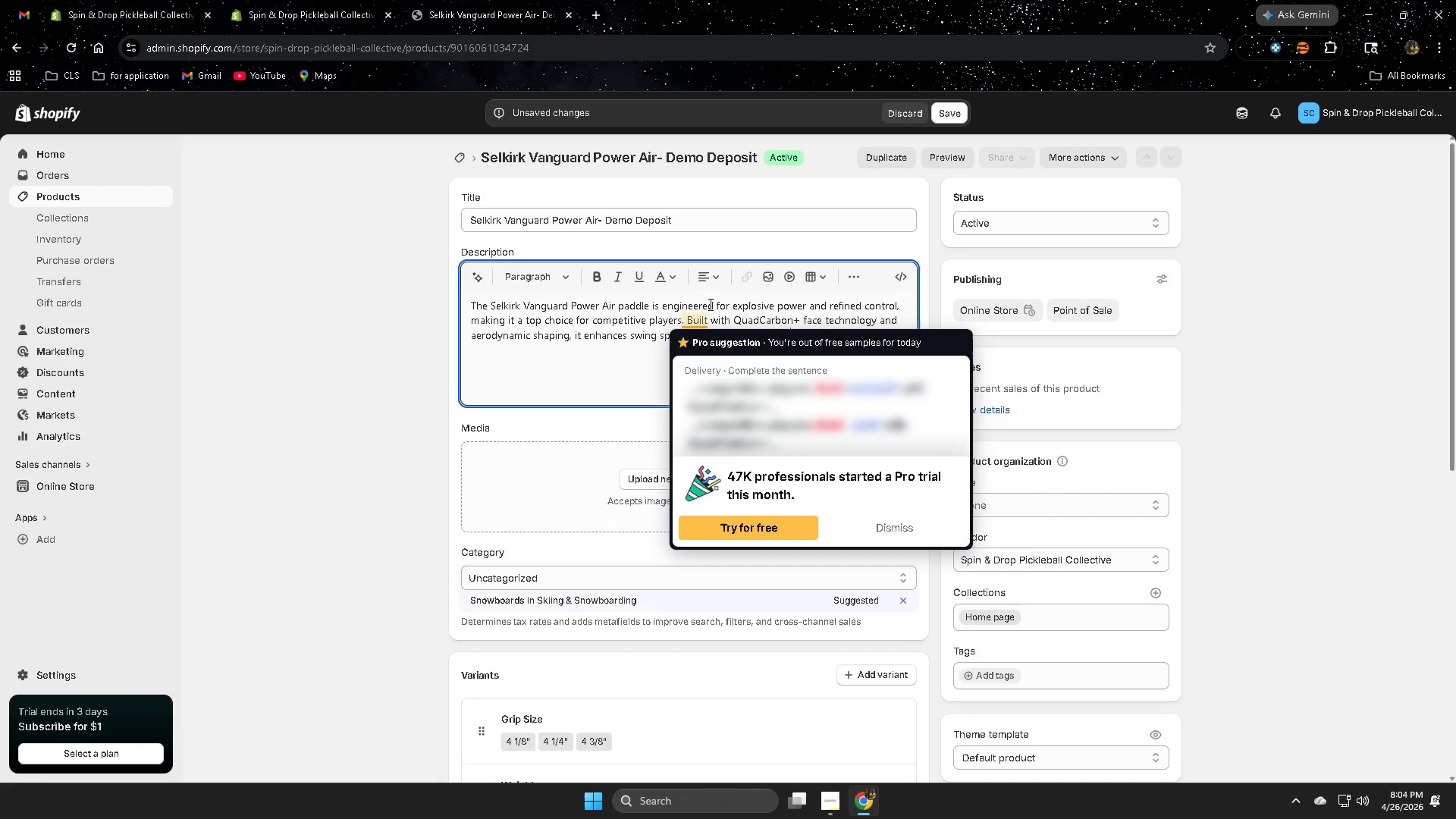 
left_click([814, 334])
 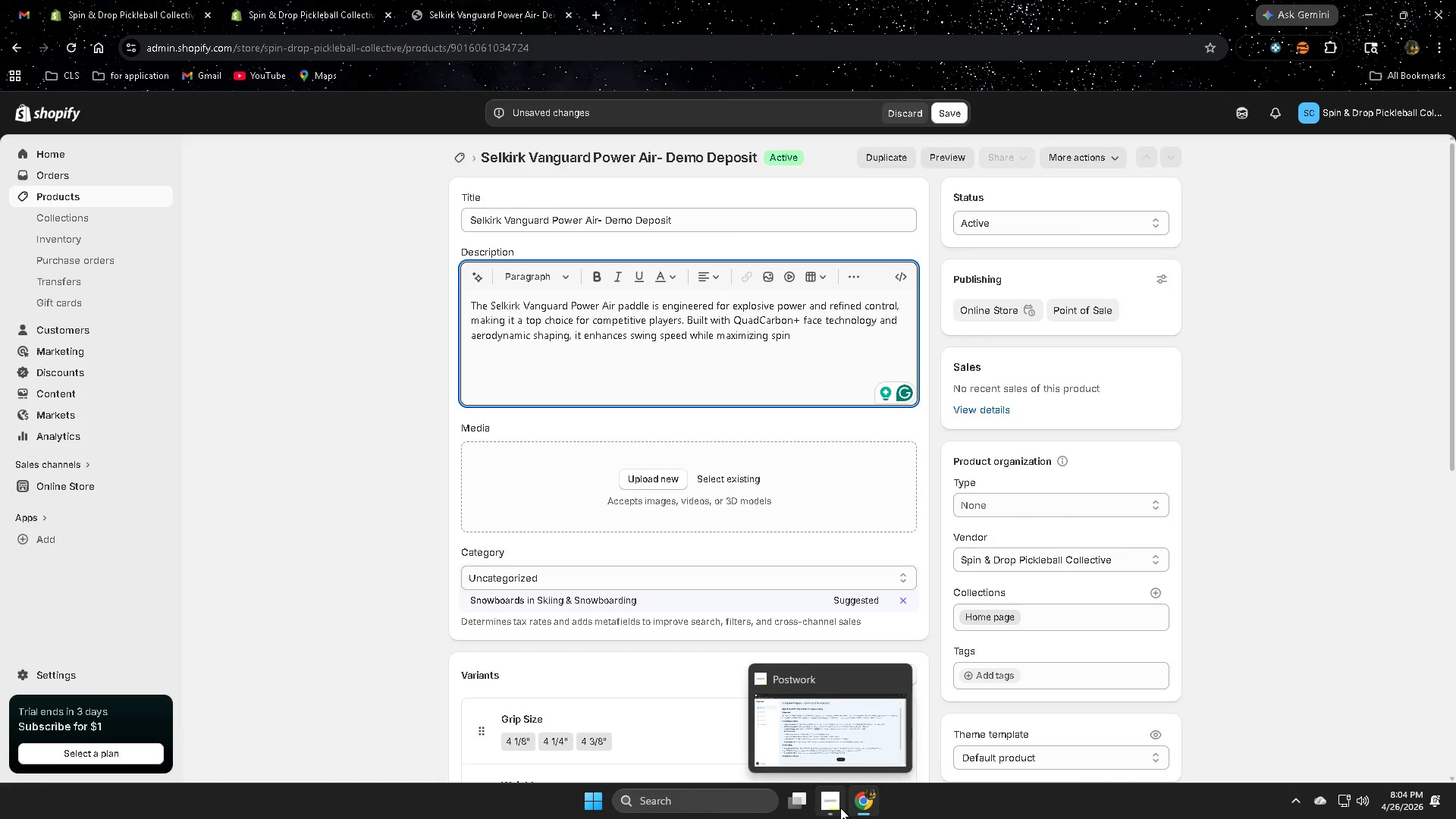 
wait(10.52)
 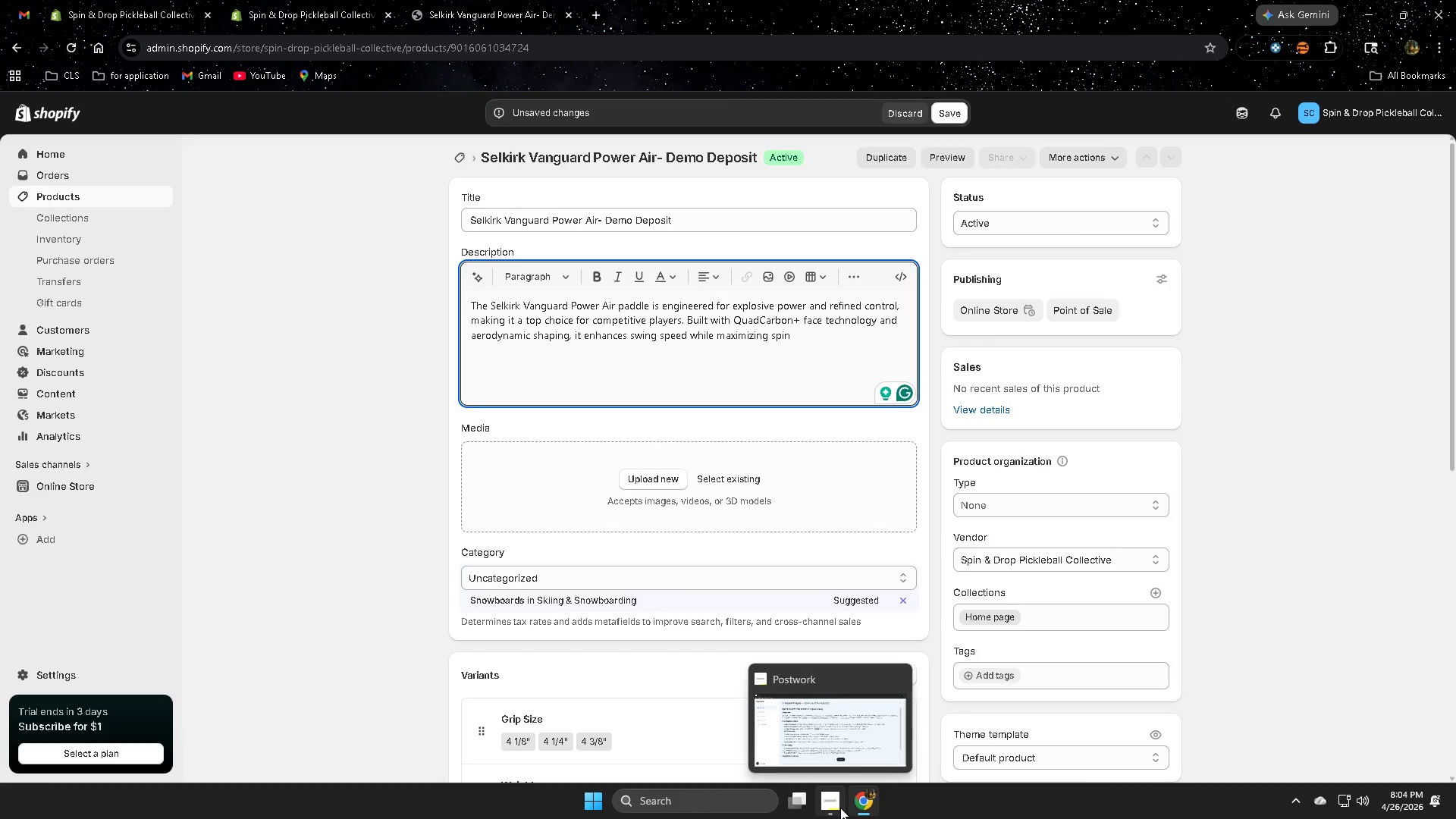 
type( potential. The enlarge )
key(Backspace)
type(d sweek )
key(Backspace)
key(Backspace)
key(Backspace)
type(t )
key(Backspace)
key(Backspace)
type(et )
 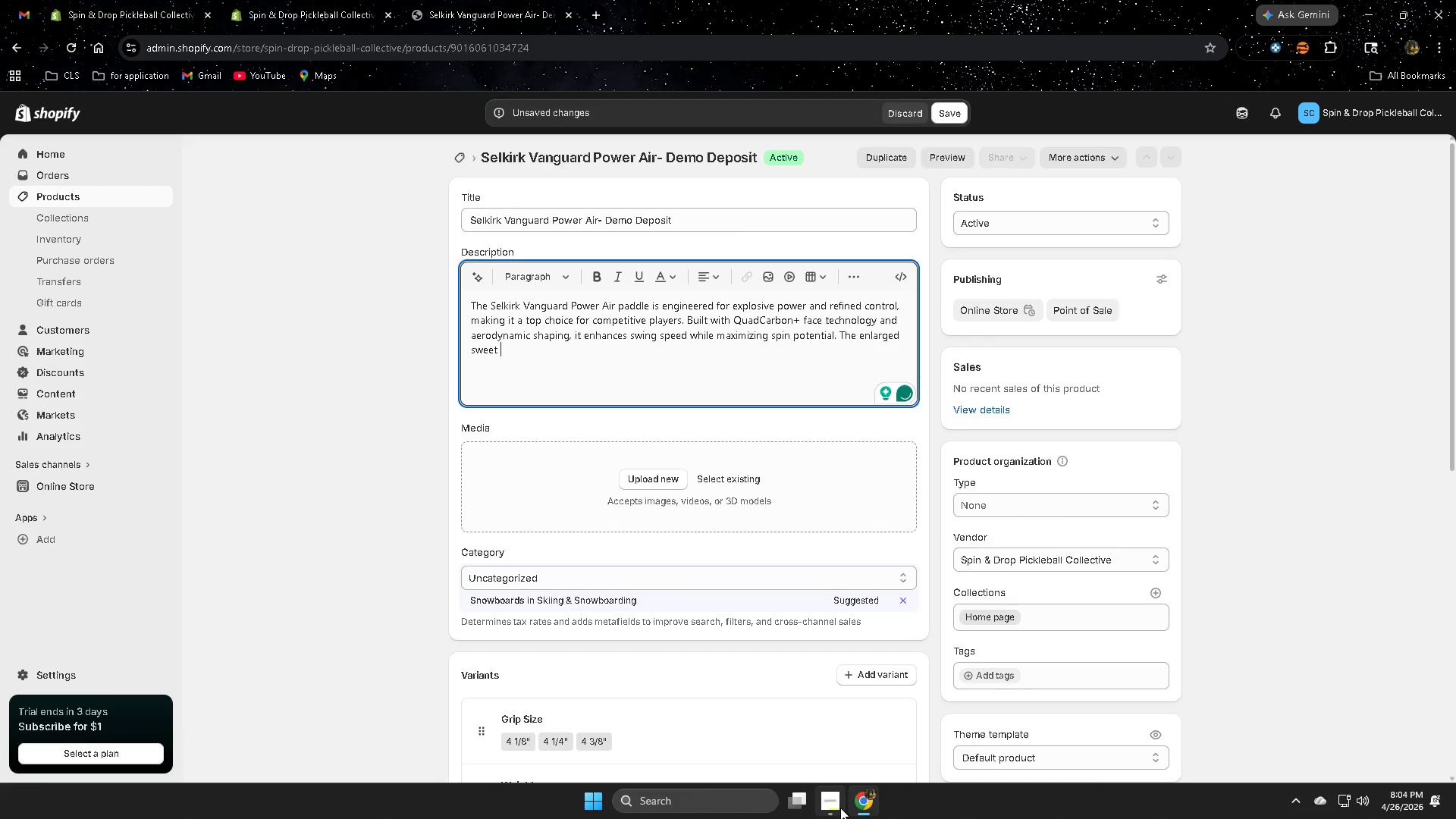 
wait(6.3)
 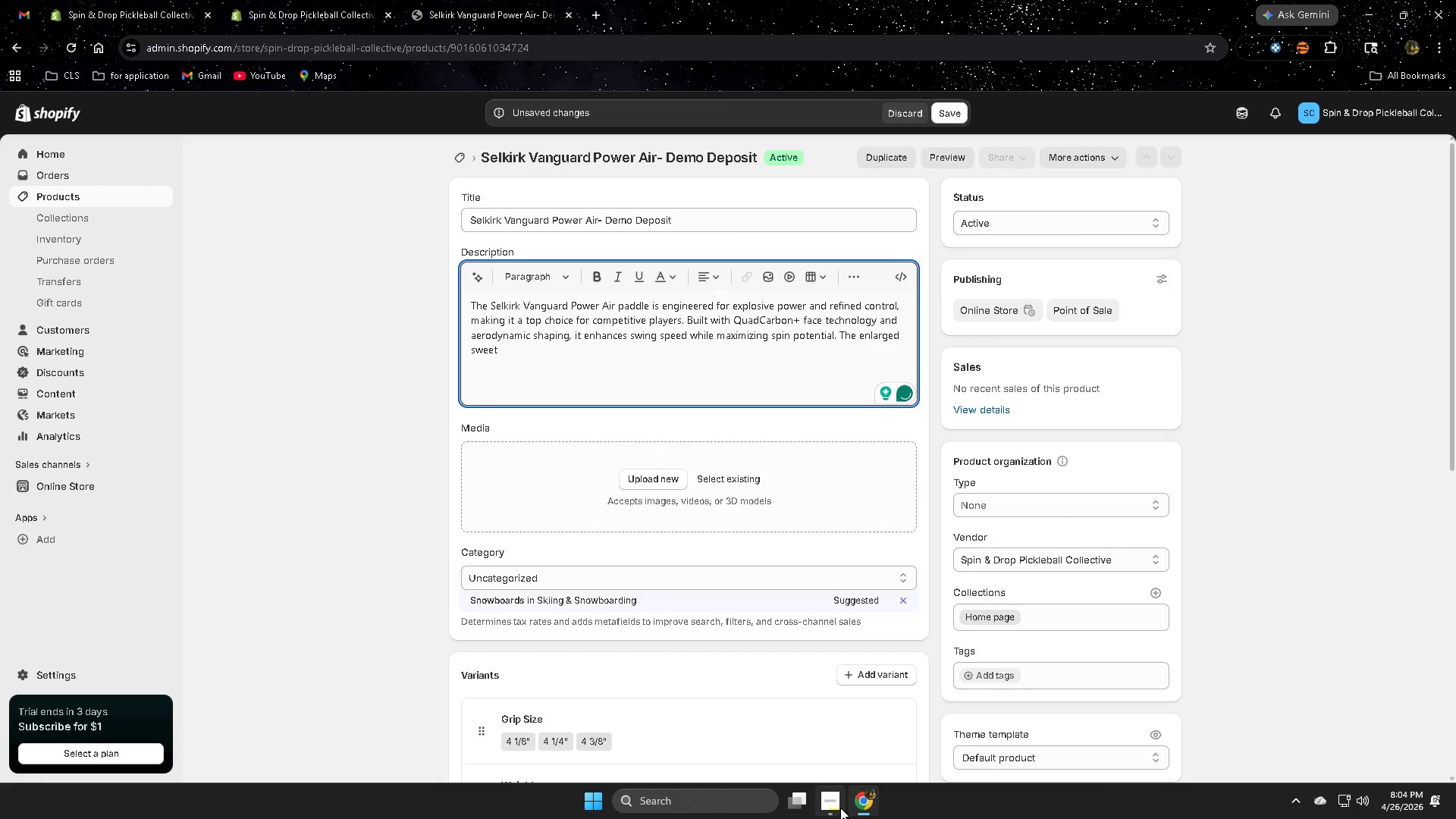 
type(spot )
 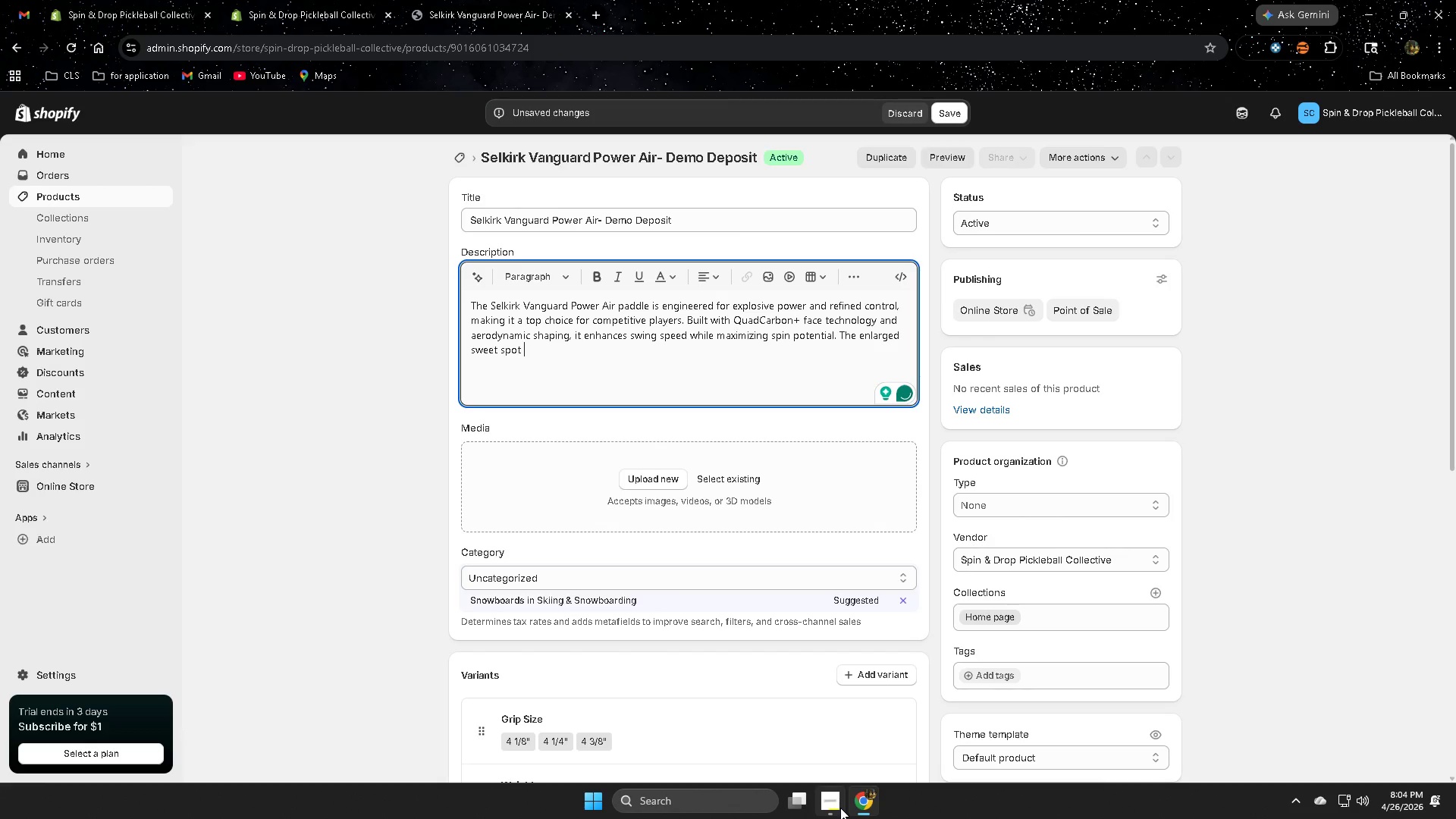 
type(ensures consistene)
key(Backspace)
type(cy )
key(Backspace)
type(, while the viu)
key(Backspace)
type(bration-damping)
key(Backspace)
key(Backspace)
key(Backspace)
type(ening cpre )
 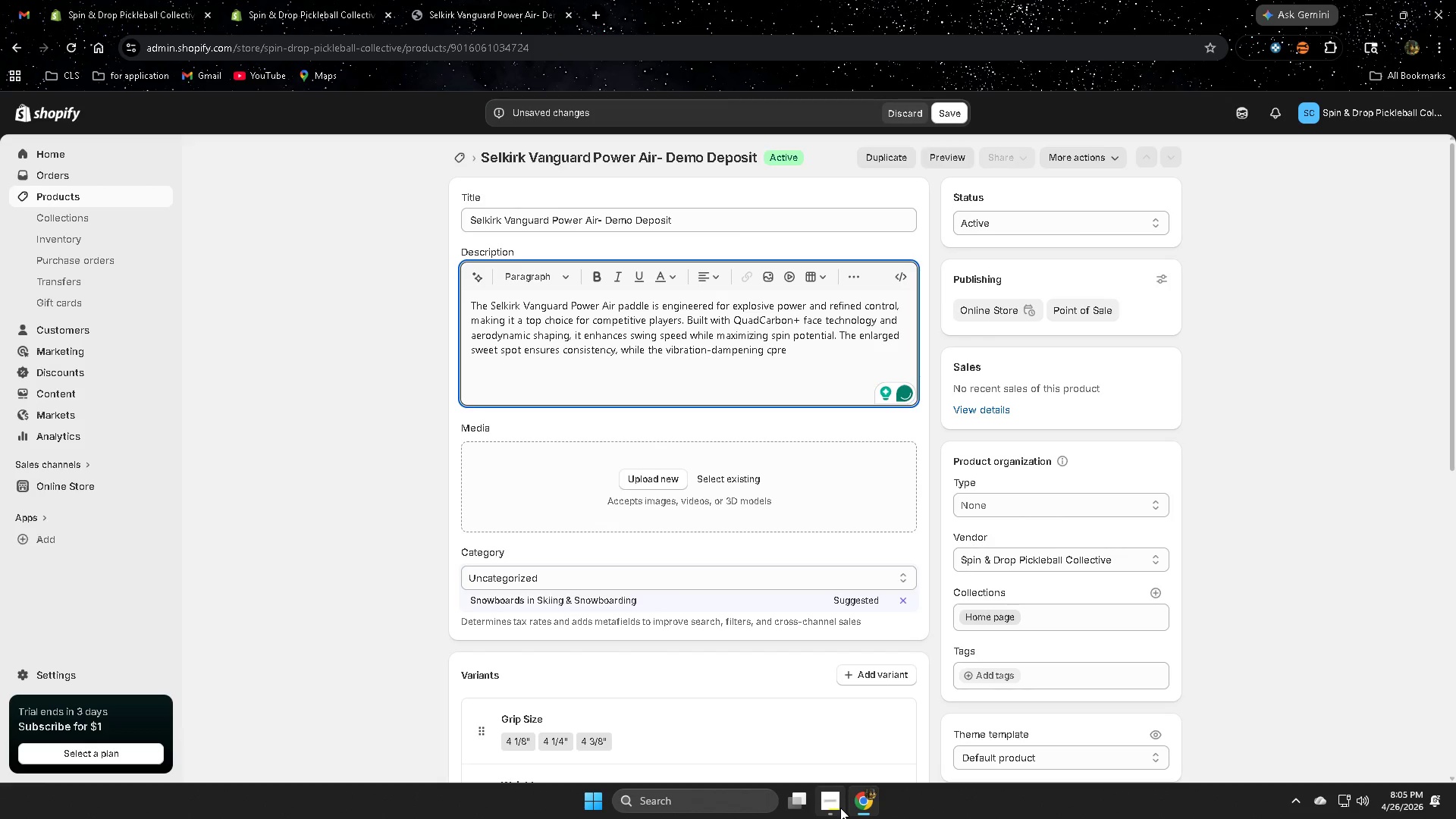 
key(Backspace)
key(Backspace)
key(Backspace)
key(Backspace)
key(Backspace)
type(copr)
key(Backspace)
key(Backspace)
type(re om,[)
key(Backspace)
key(Backspace)
key(Backspace)
key(Backspace)
type(impor)
key(Backspace)
key(Backspace)
type(roves comform)
key(Backspace)
type(t during )
 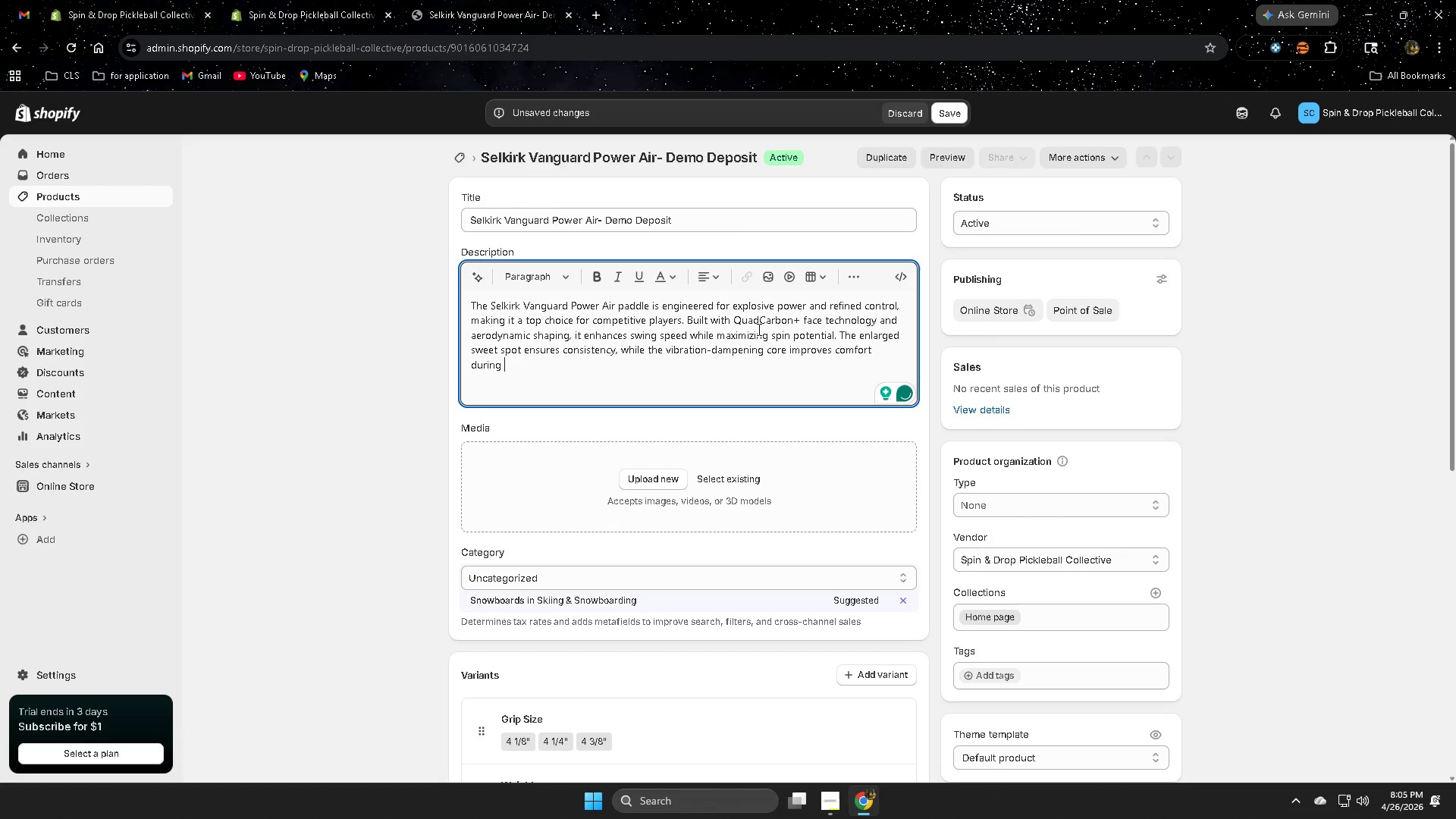 
left_click([687, 335])
 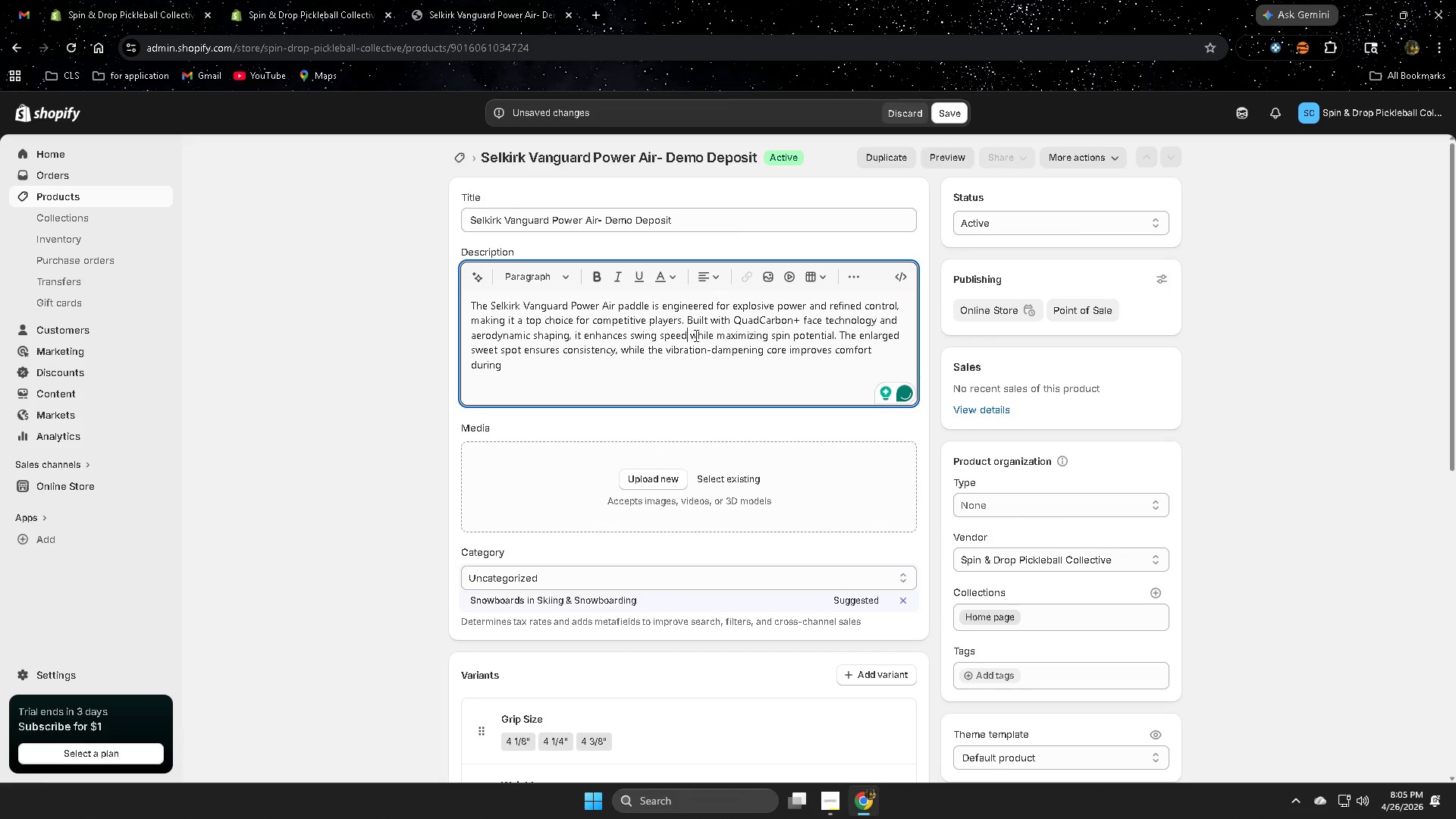 
key(S)
 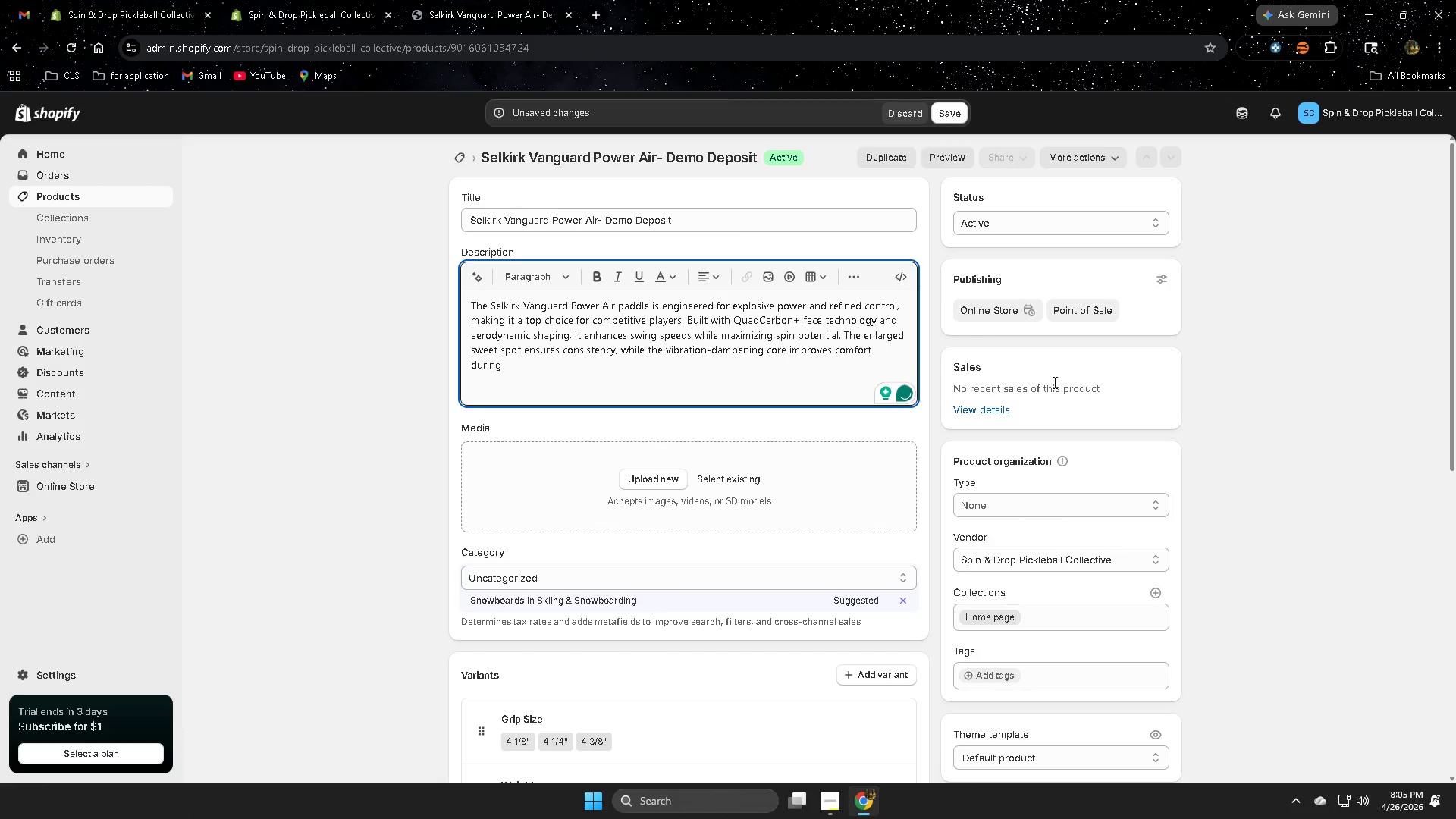 
key(Space)
 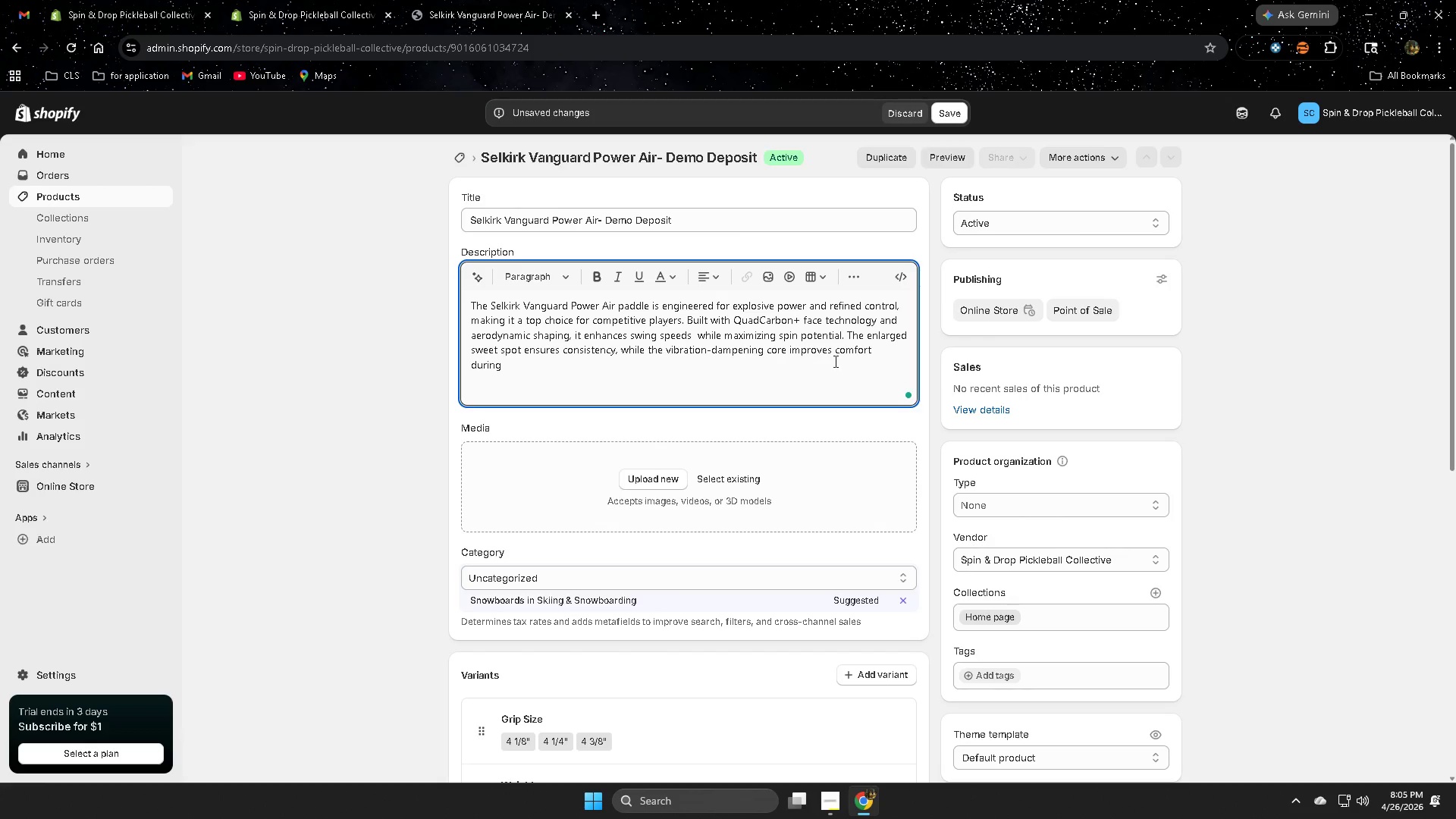 
left_click([877, 353])
 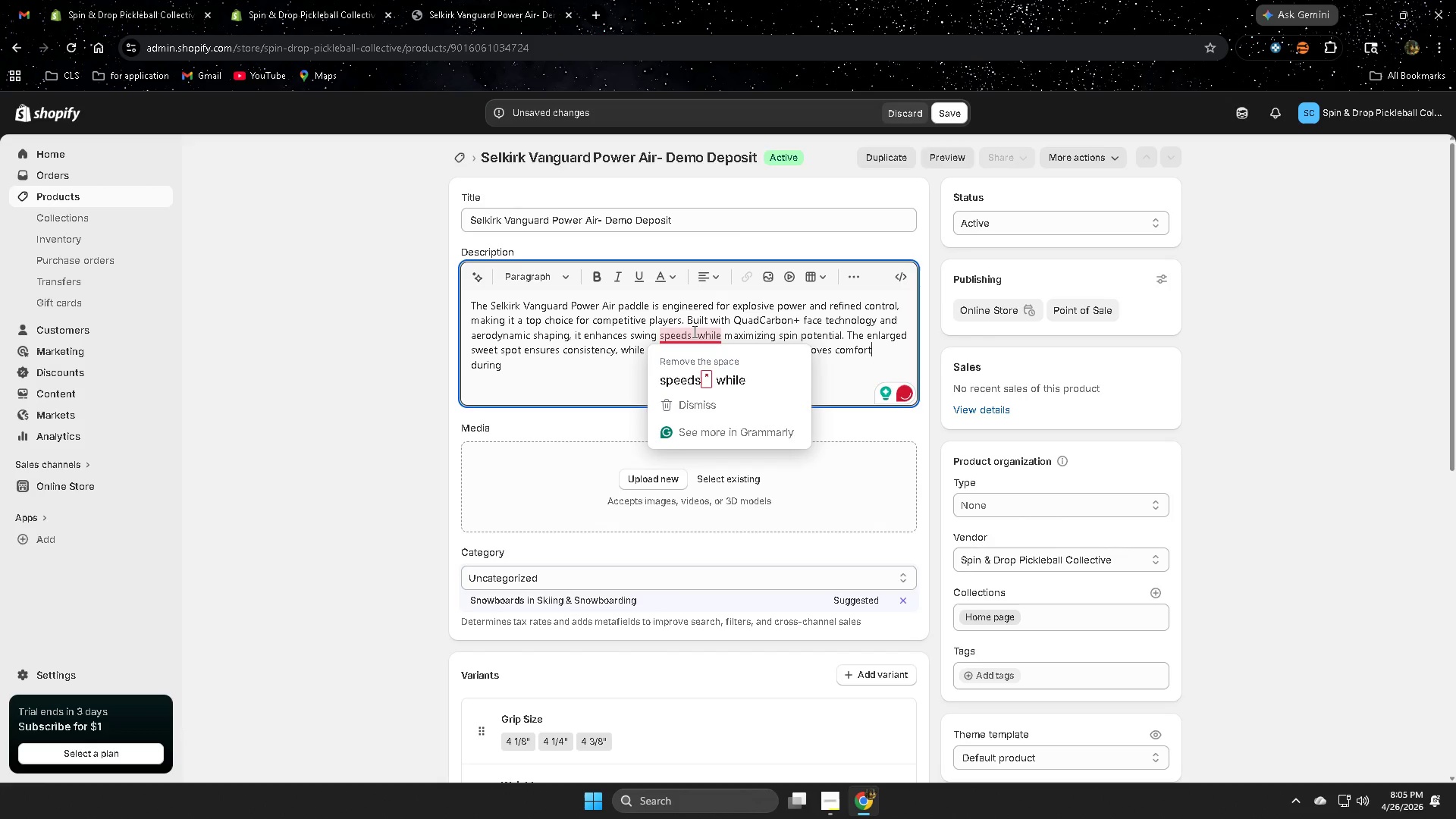 
left_click([717, 372])
 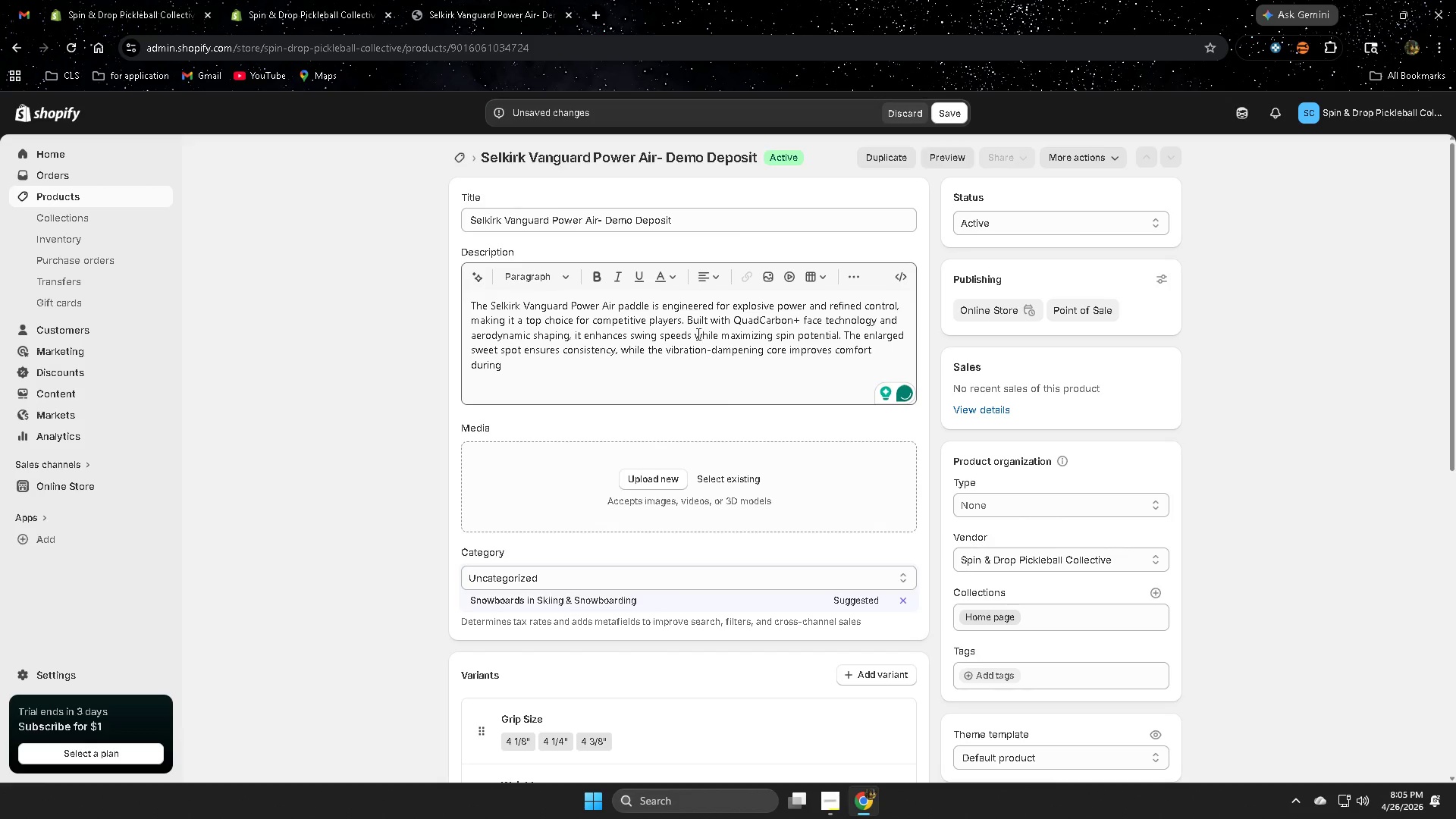 
left_click([692, 335])
 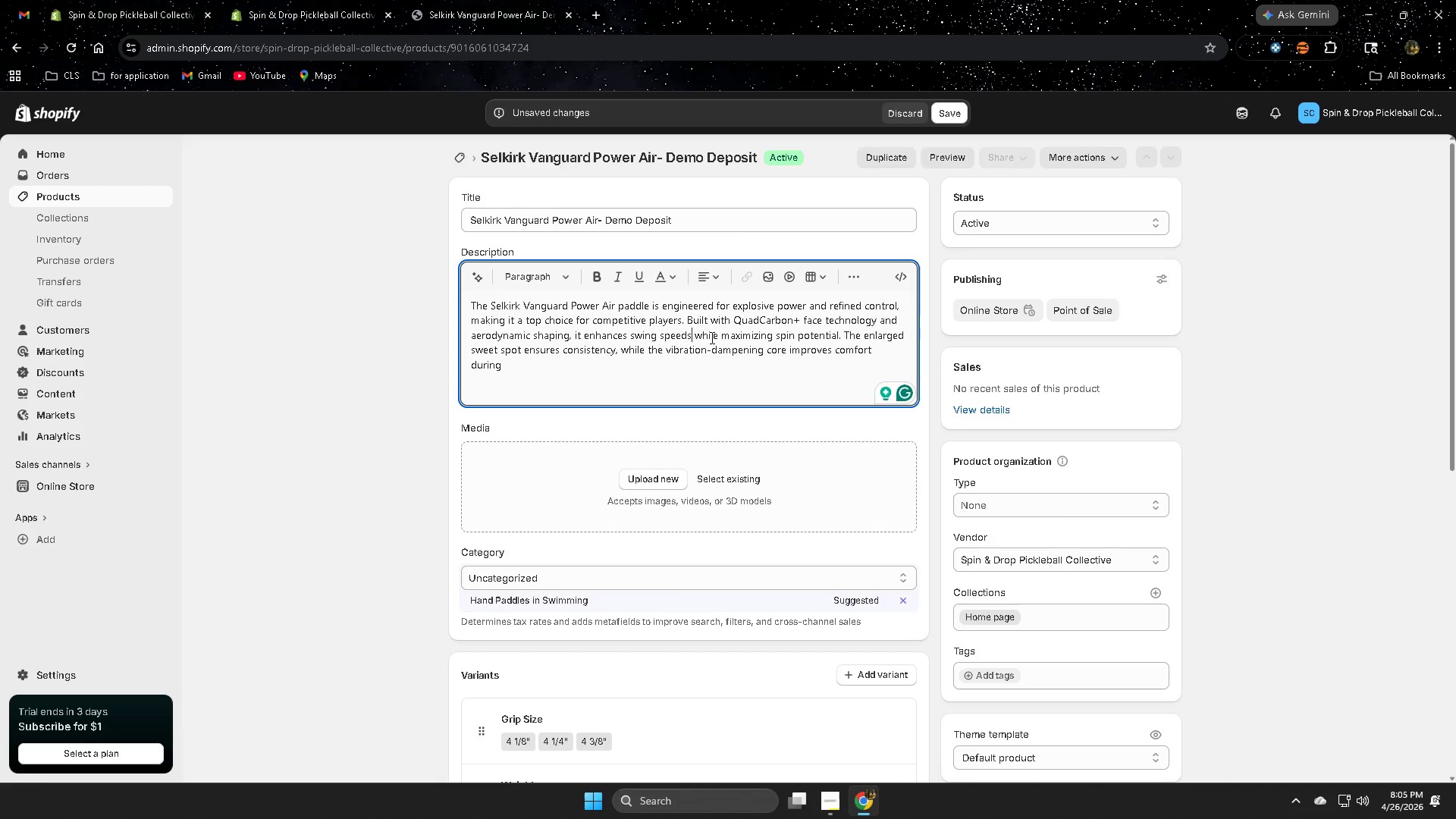 
key(D)
 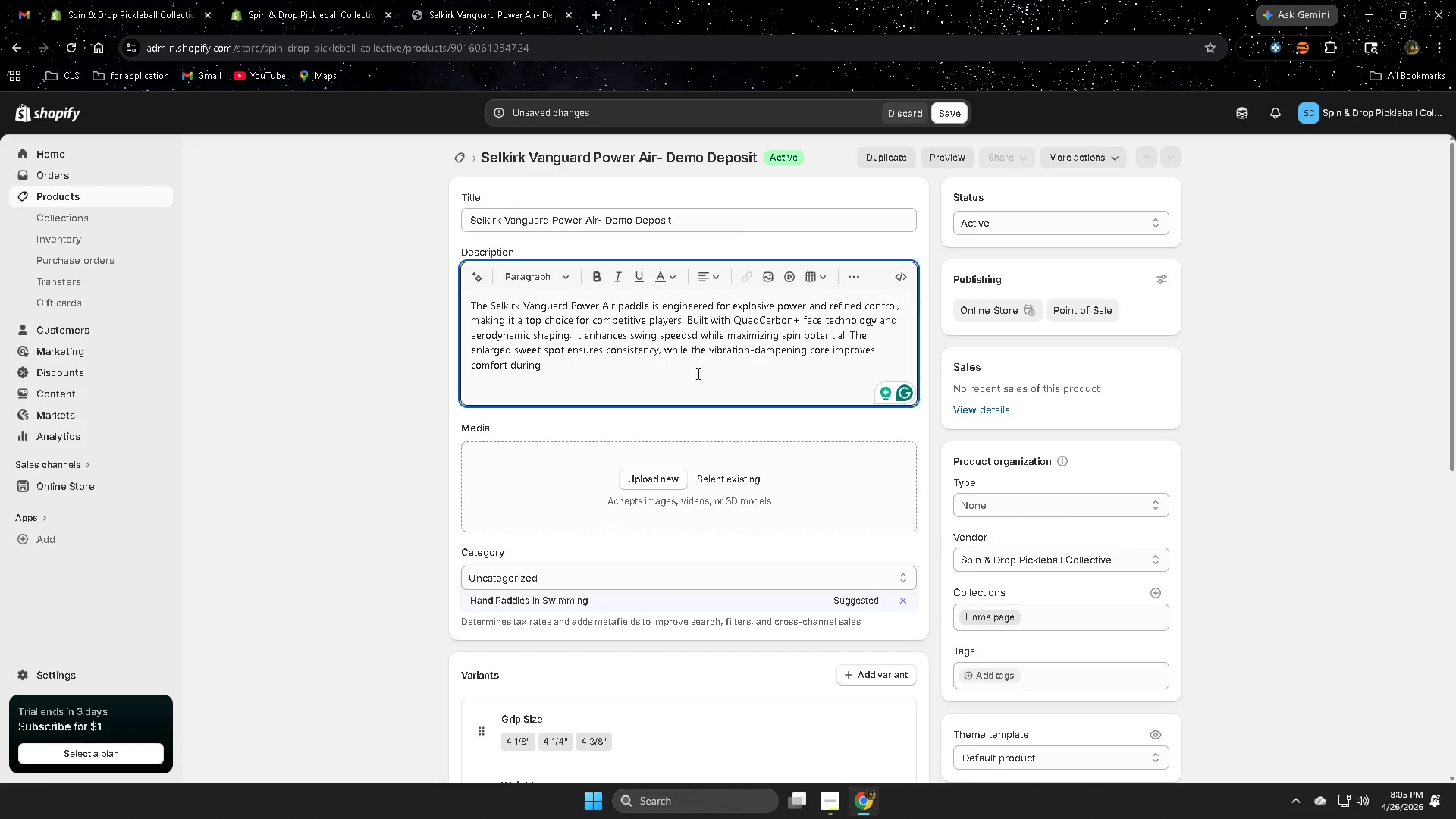 
left_click([689, 377])
 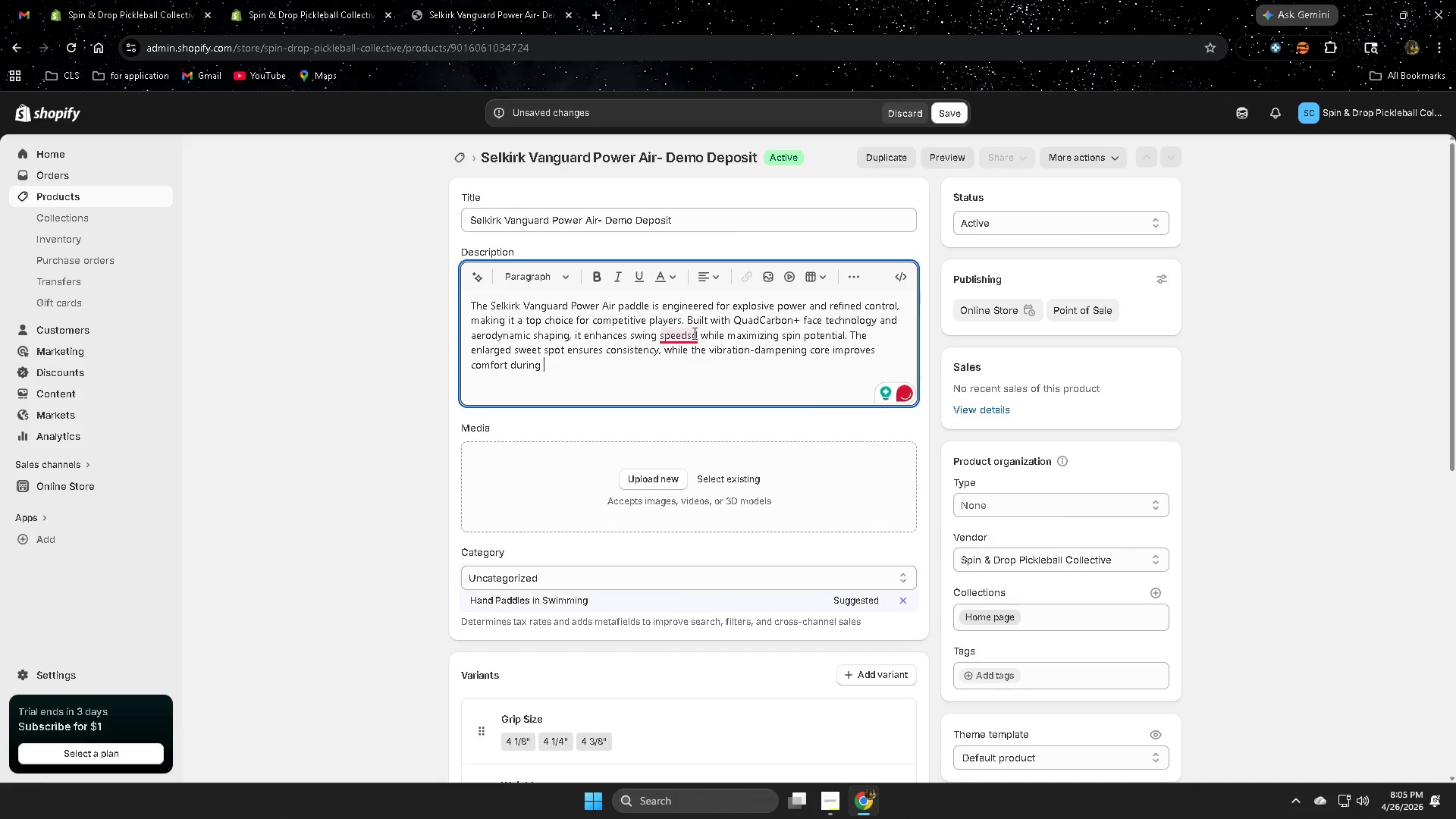 
left_click([699, 381])
 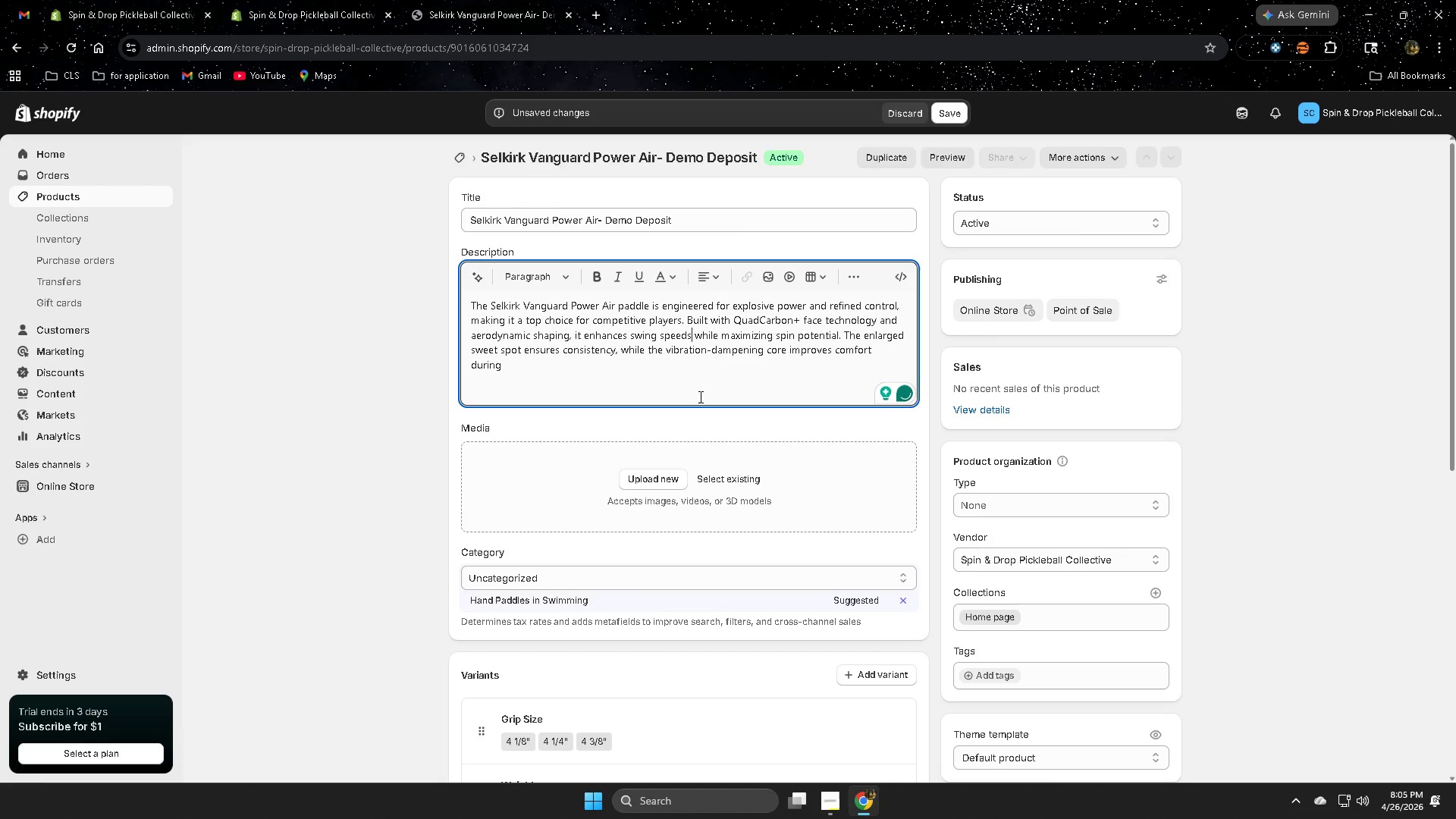 
key(Backspace)
 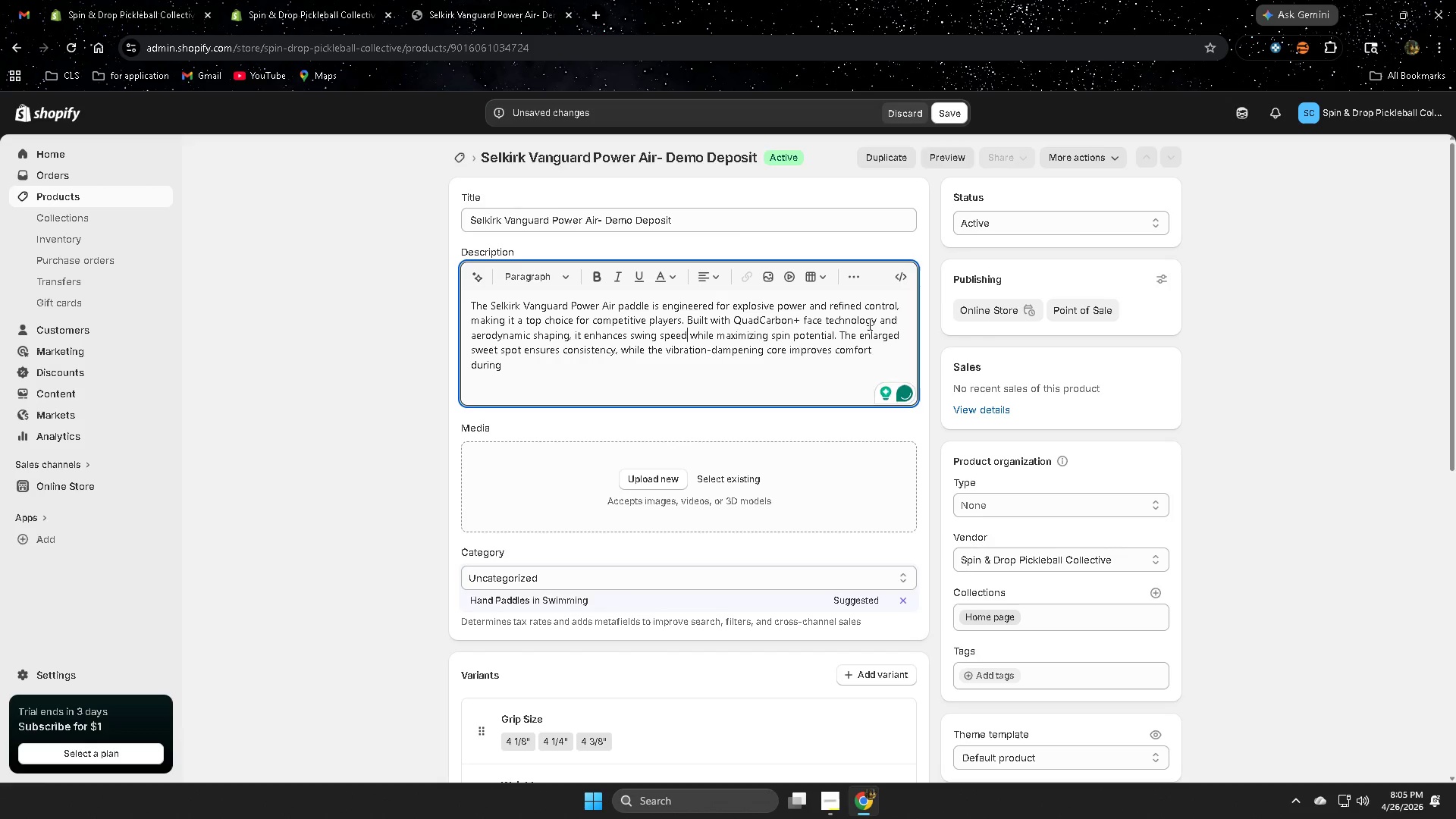 
key(Backspace)
 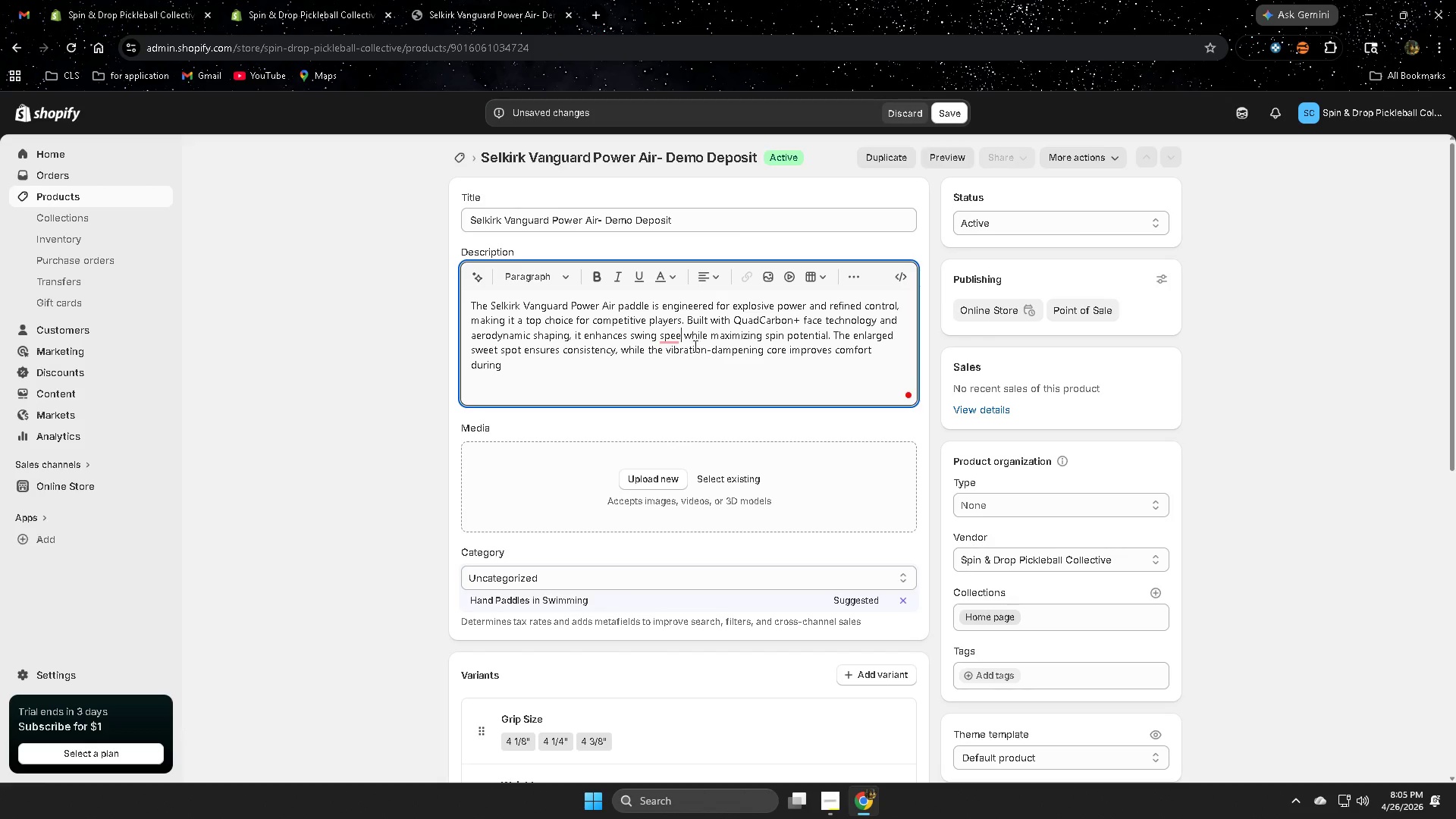 
key(D)
 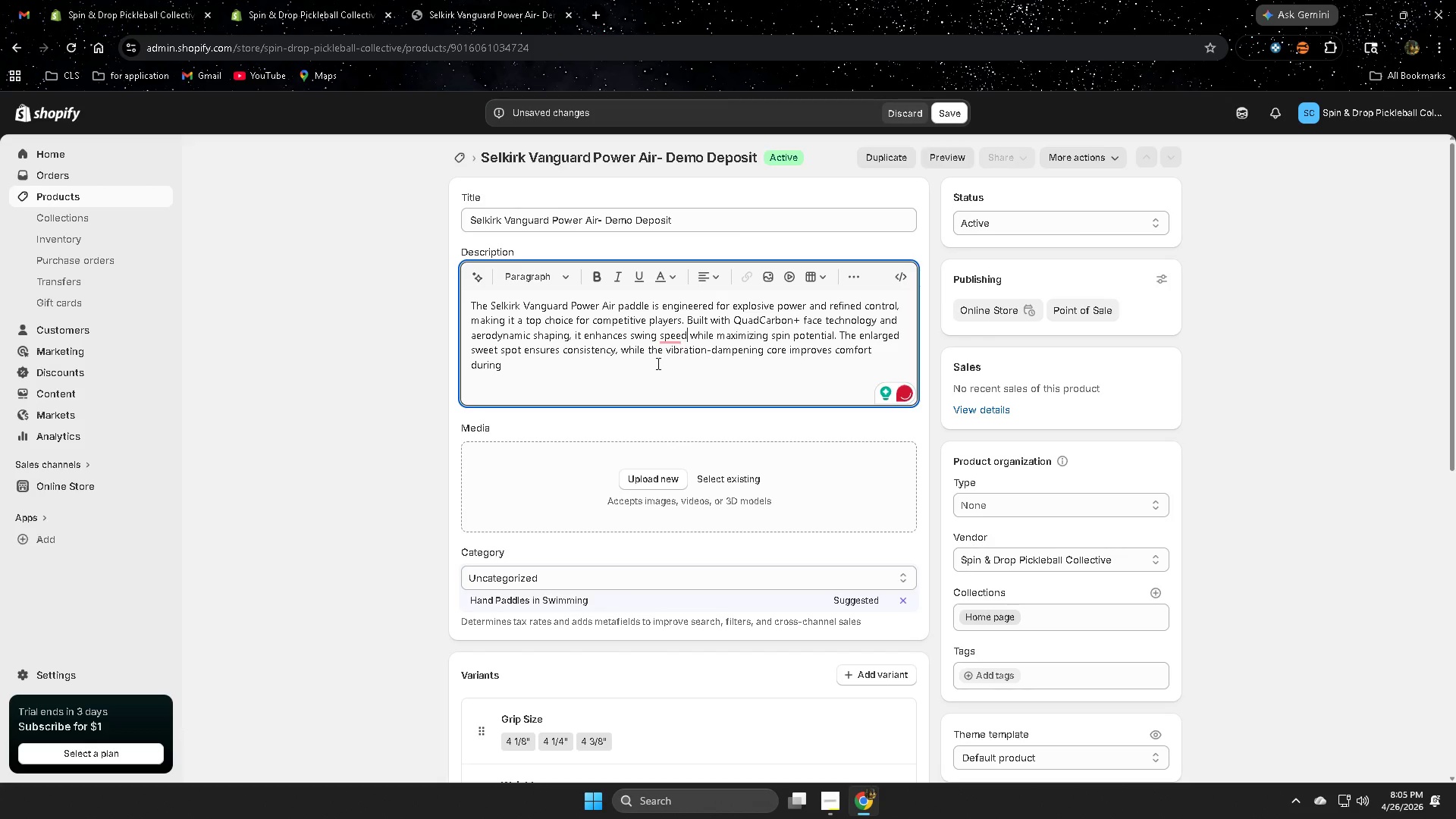 
left_click([651, 356])
 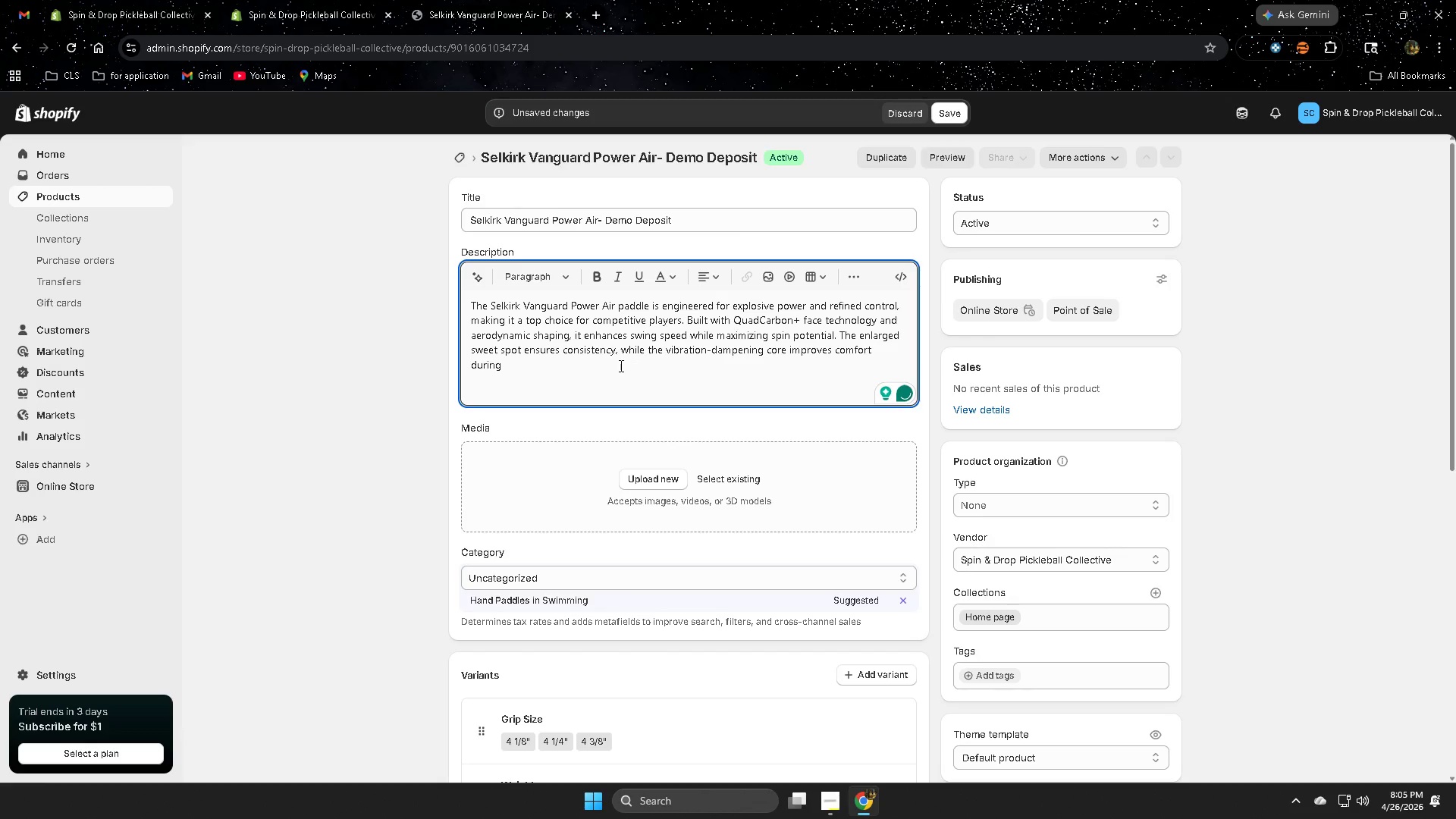 
left_click([617, 364])
 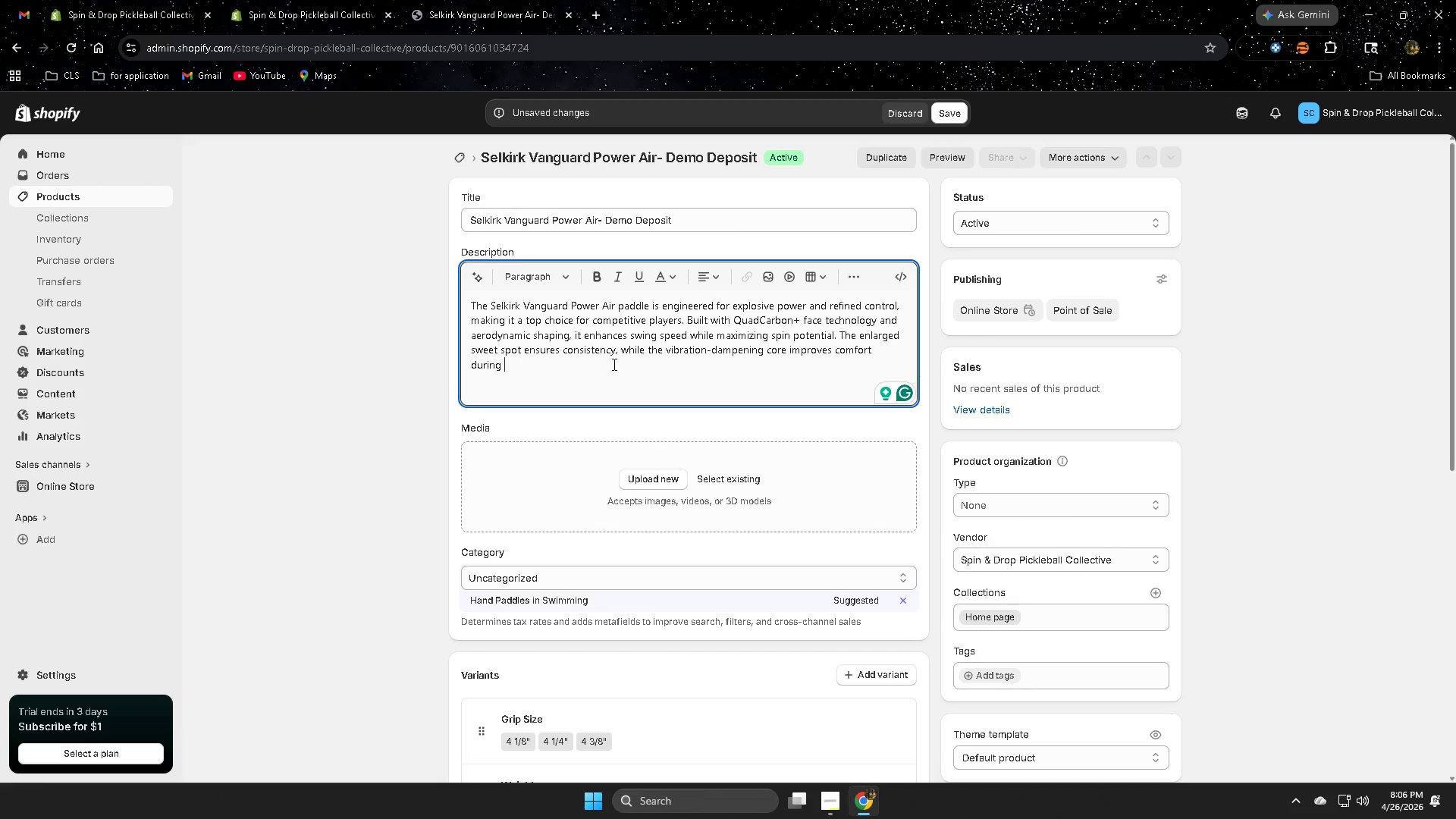 
wait(61.61)
 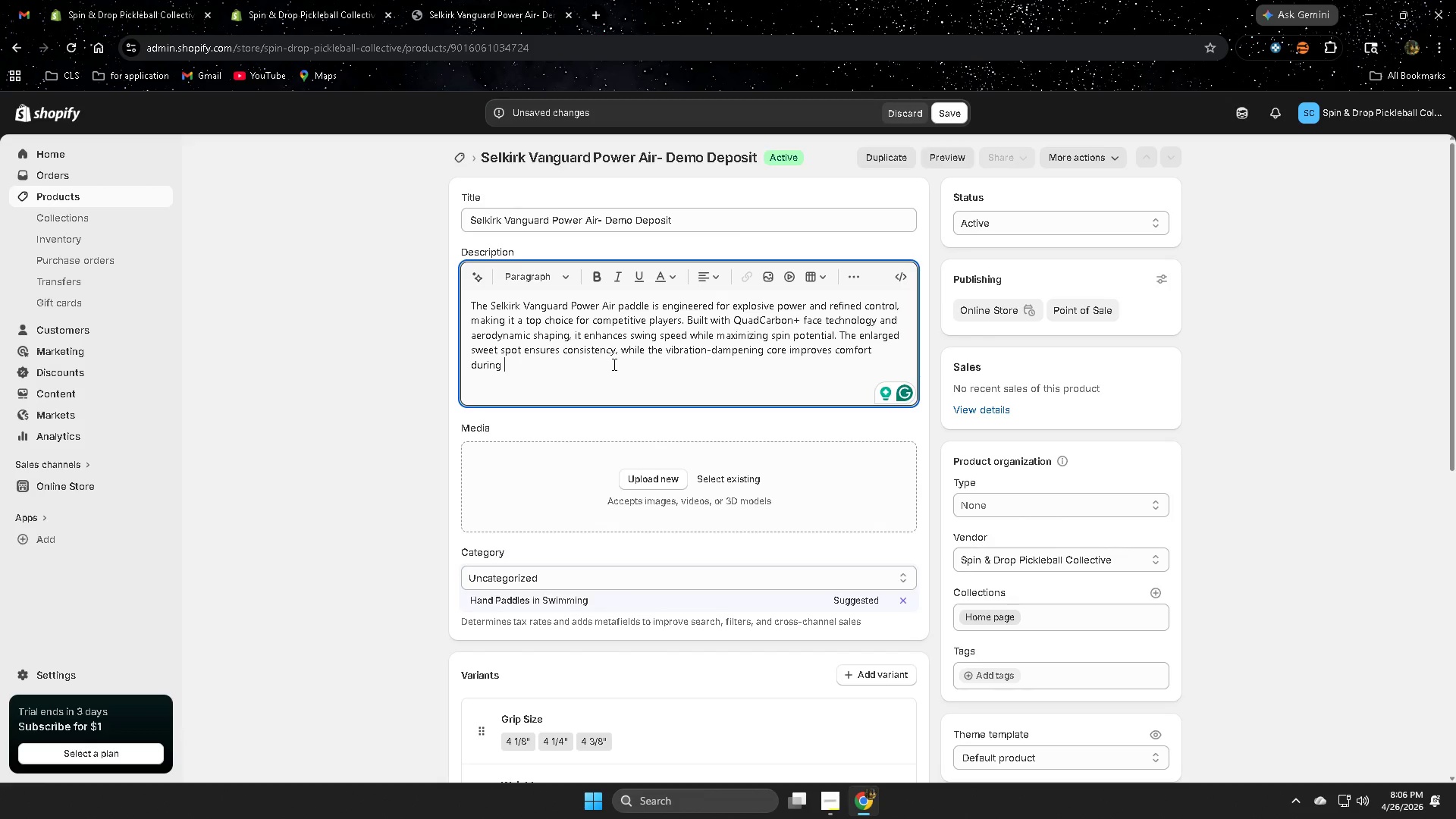 
type(extended rallies. This demo unit allows )
 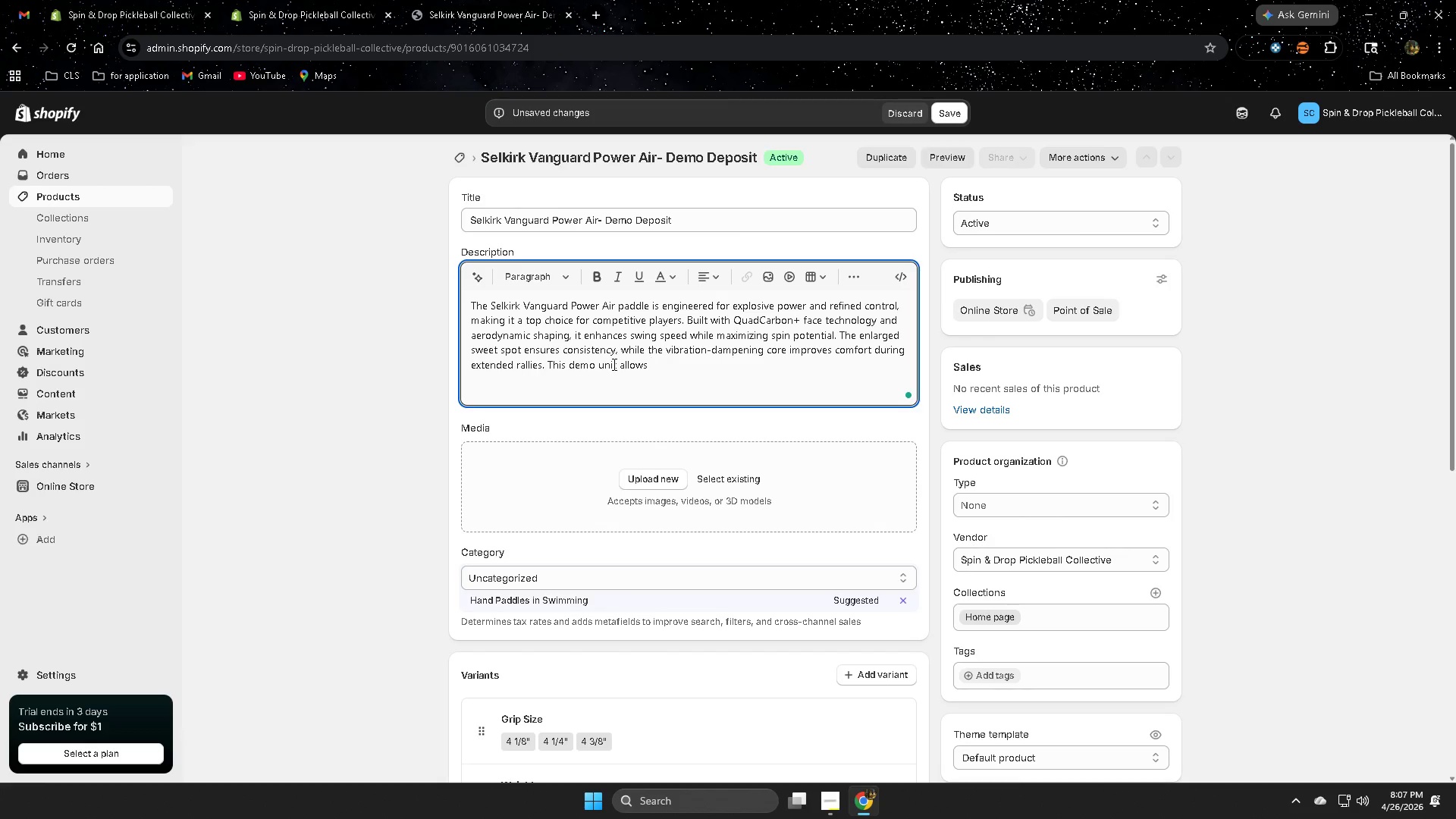 
type(players to )
 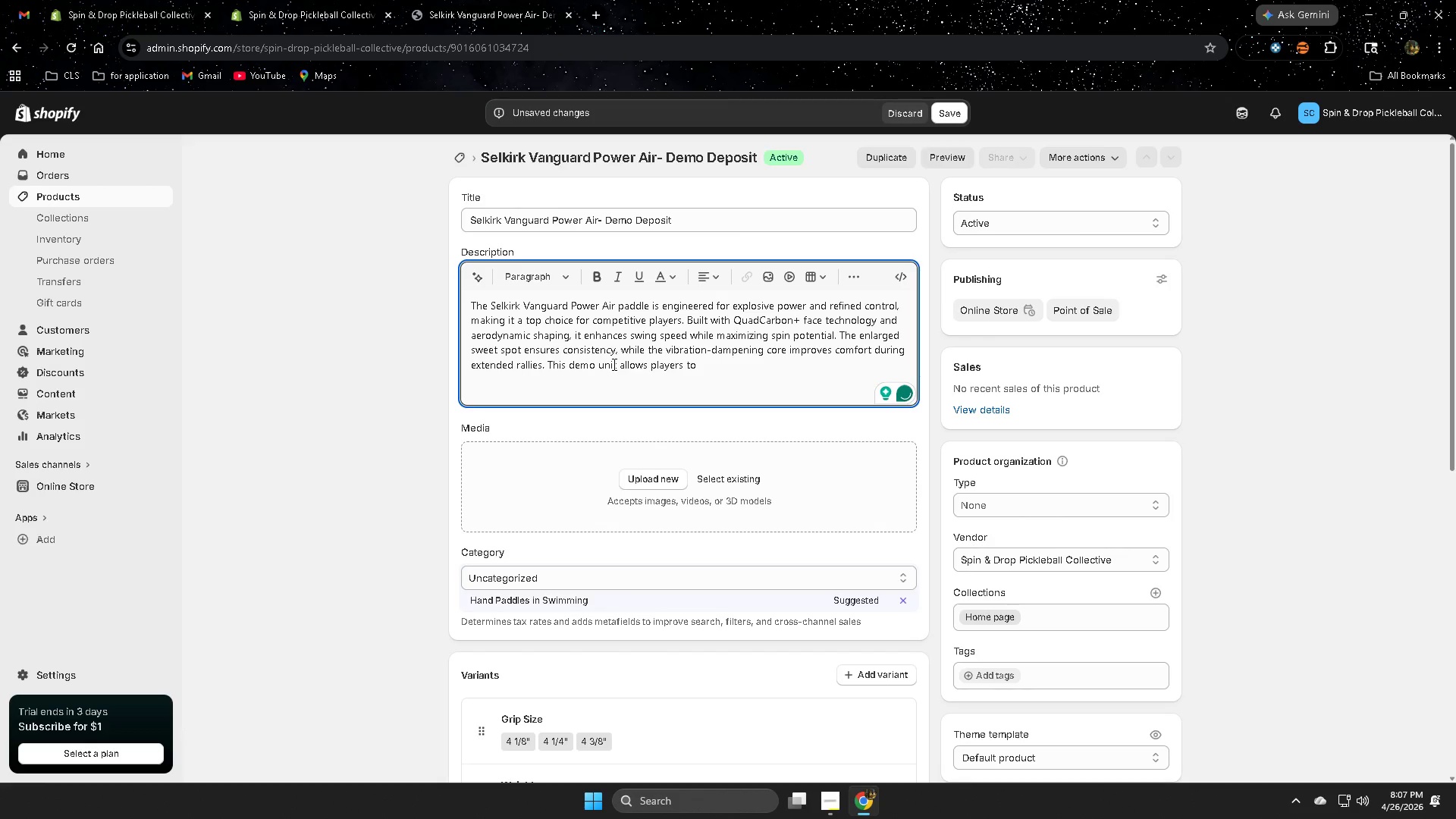 
type(experience premium paddle performance )
 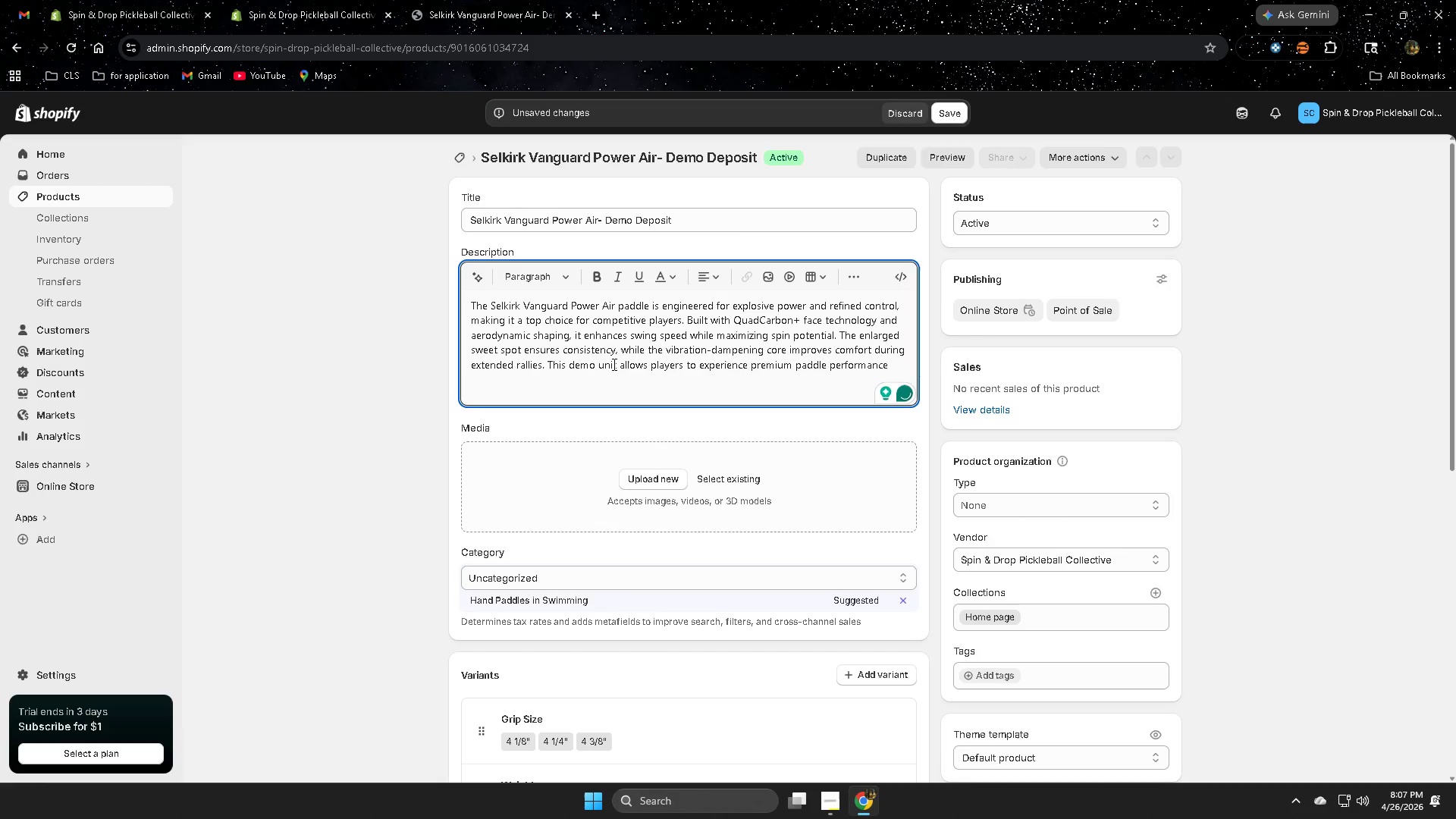 
wait(6.83)
 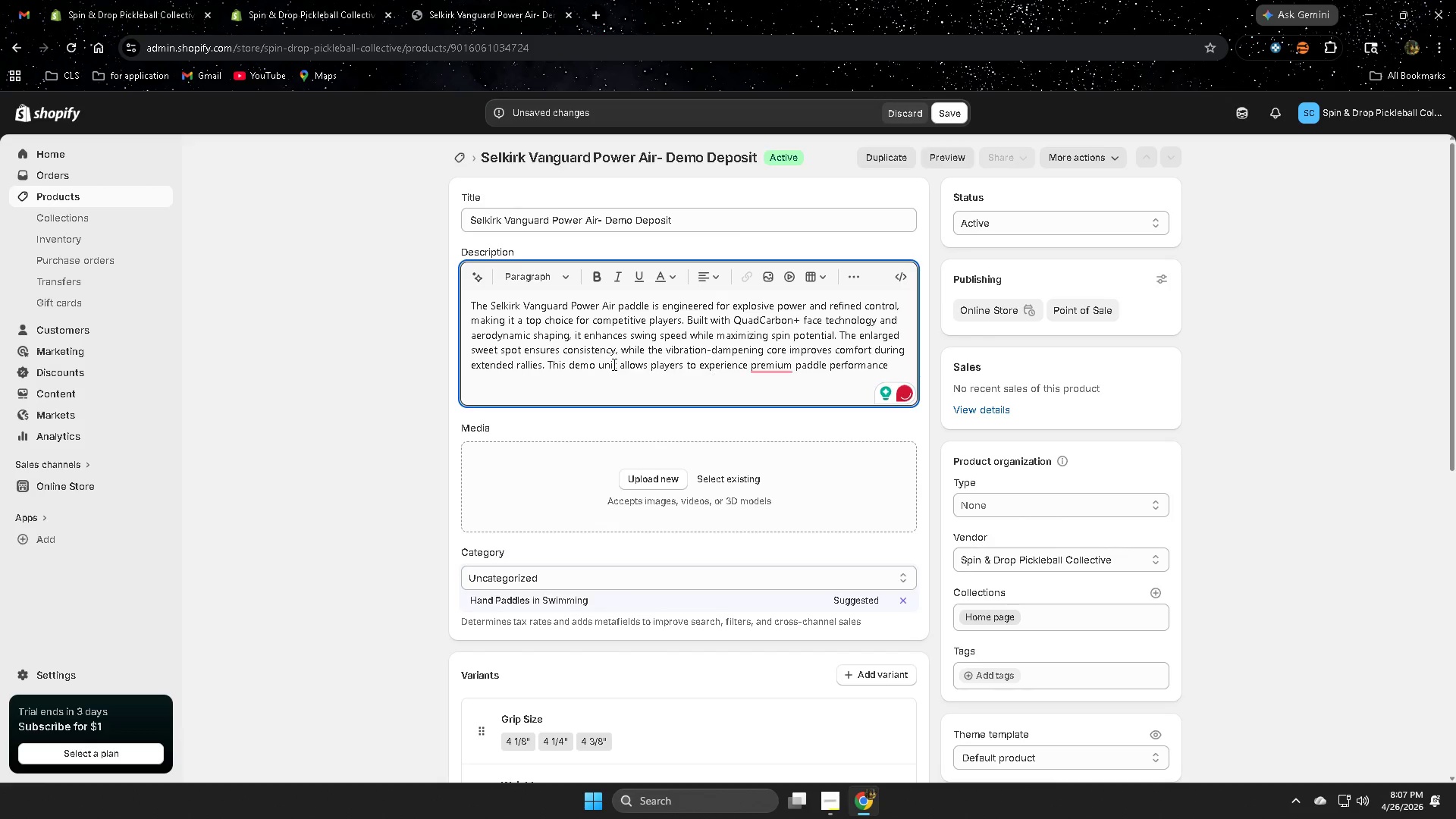 
type(before committing to a full purchase.)
 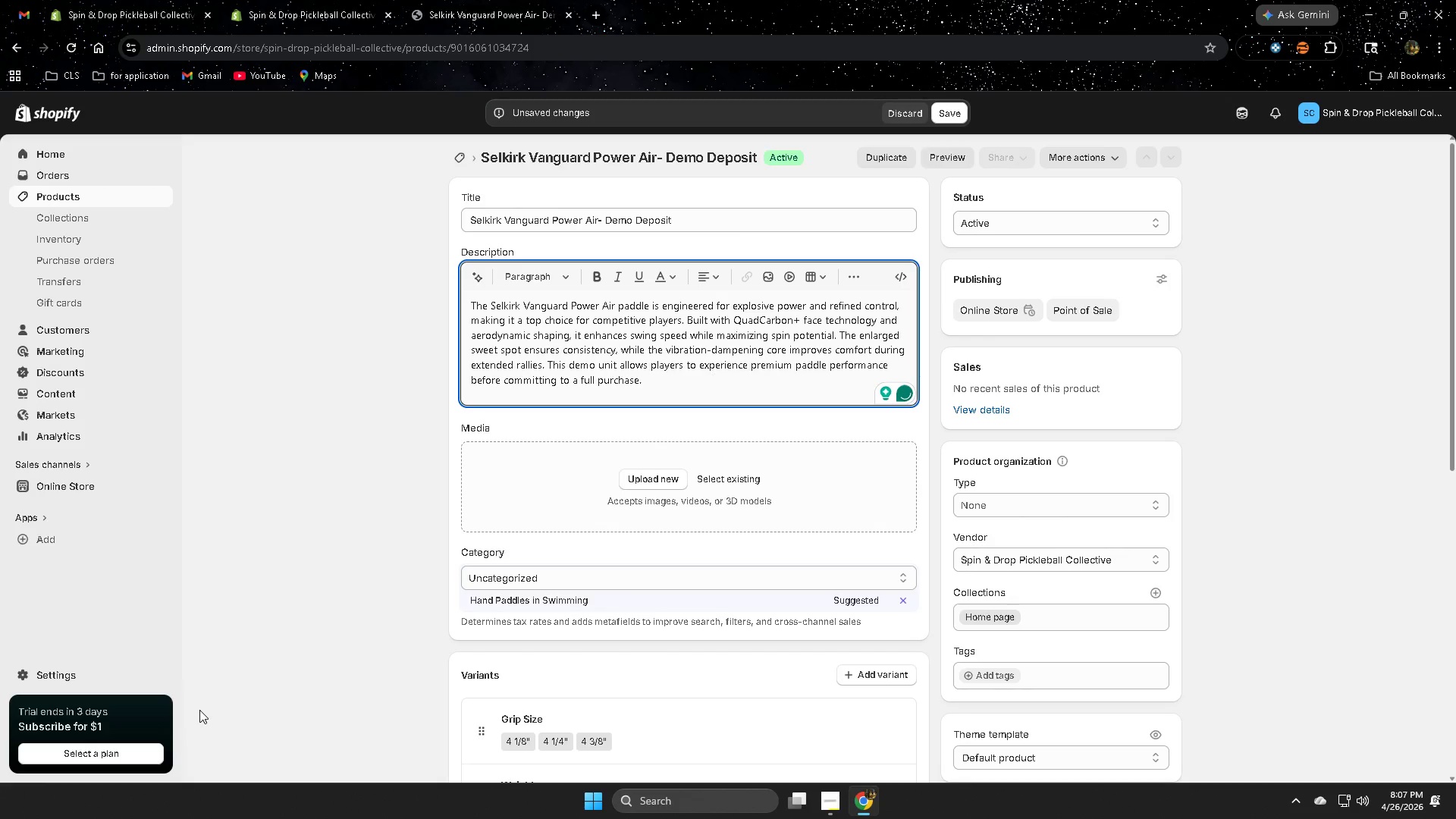 
key(Enter)
 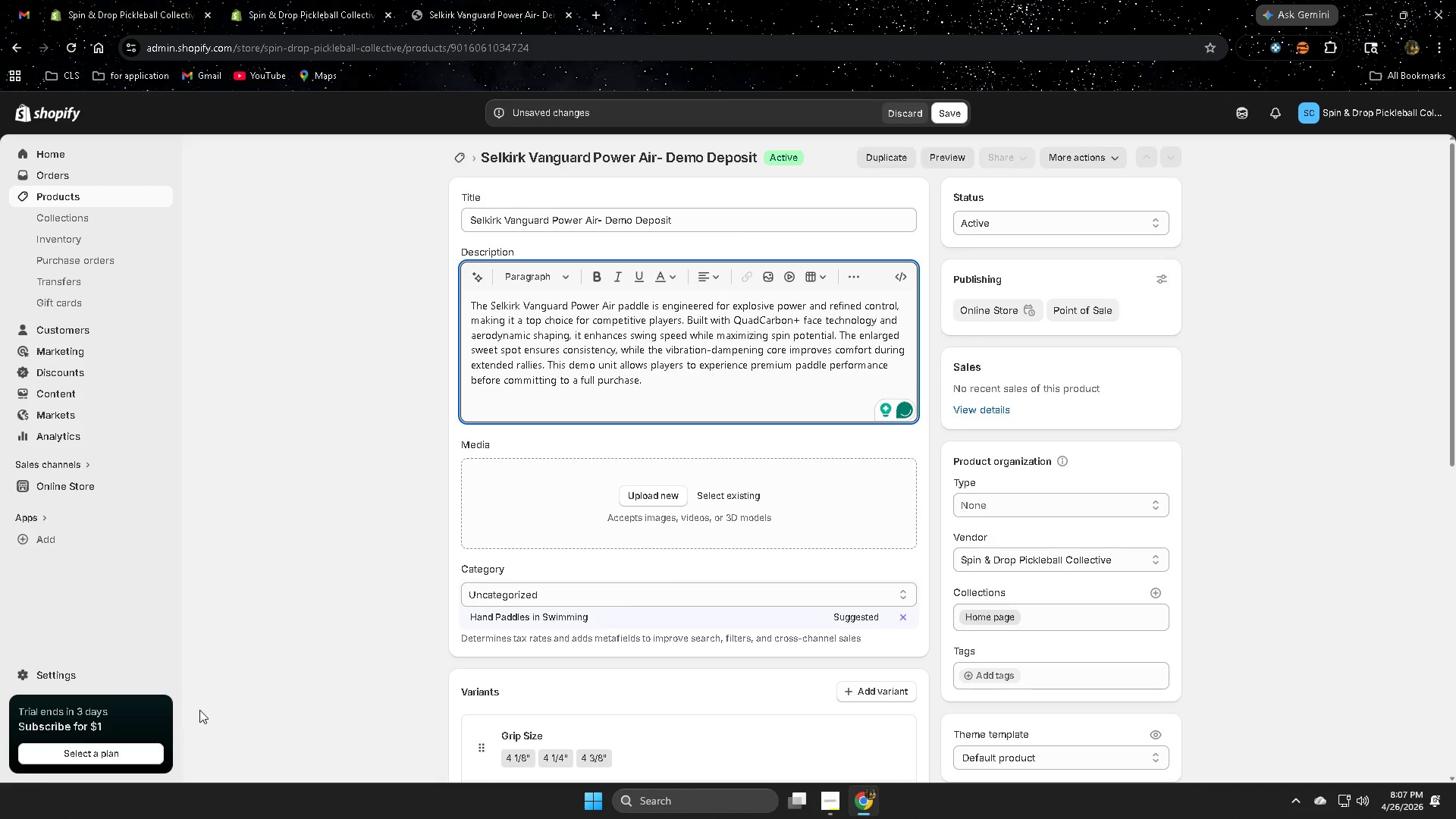 
hold_key(key=ShiftLeft, duration=1.11)
 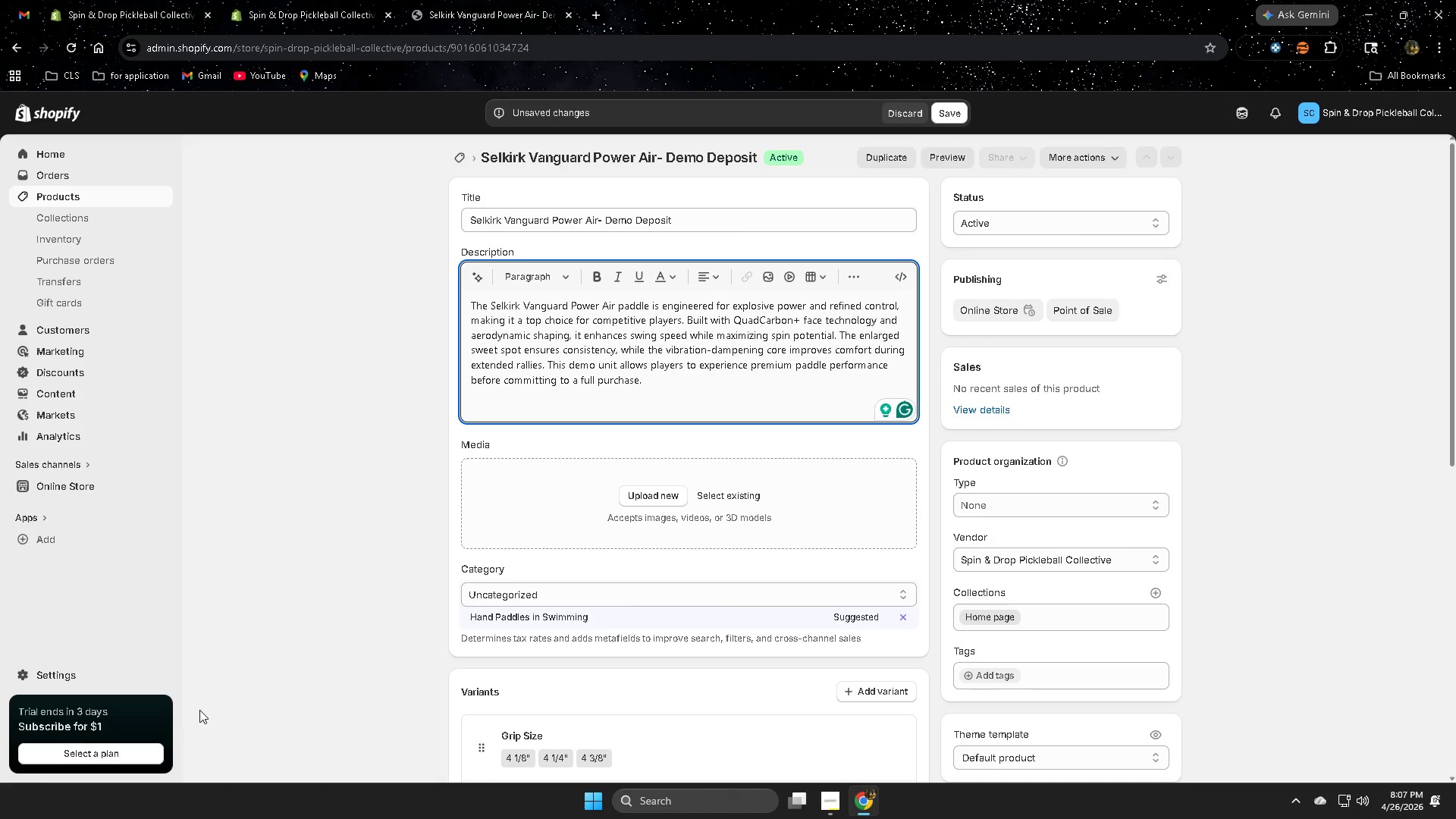 
key(Control+B)
 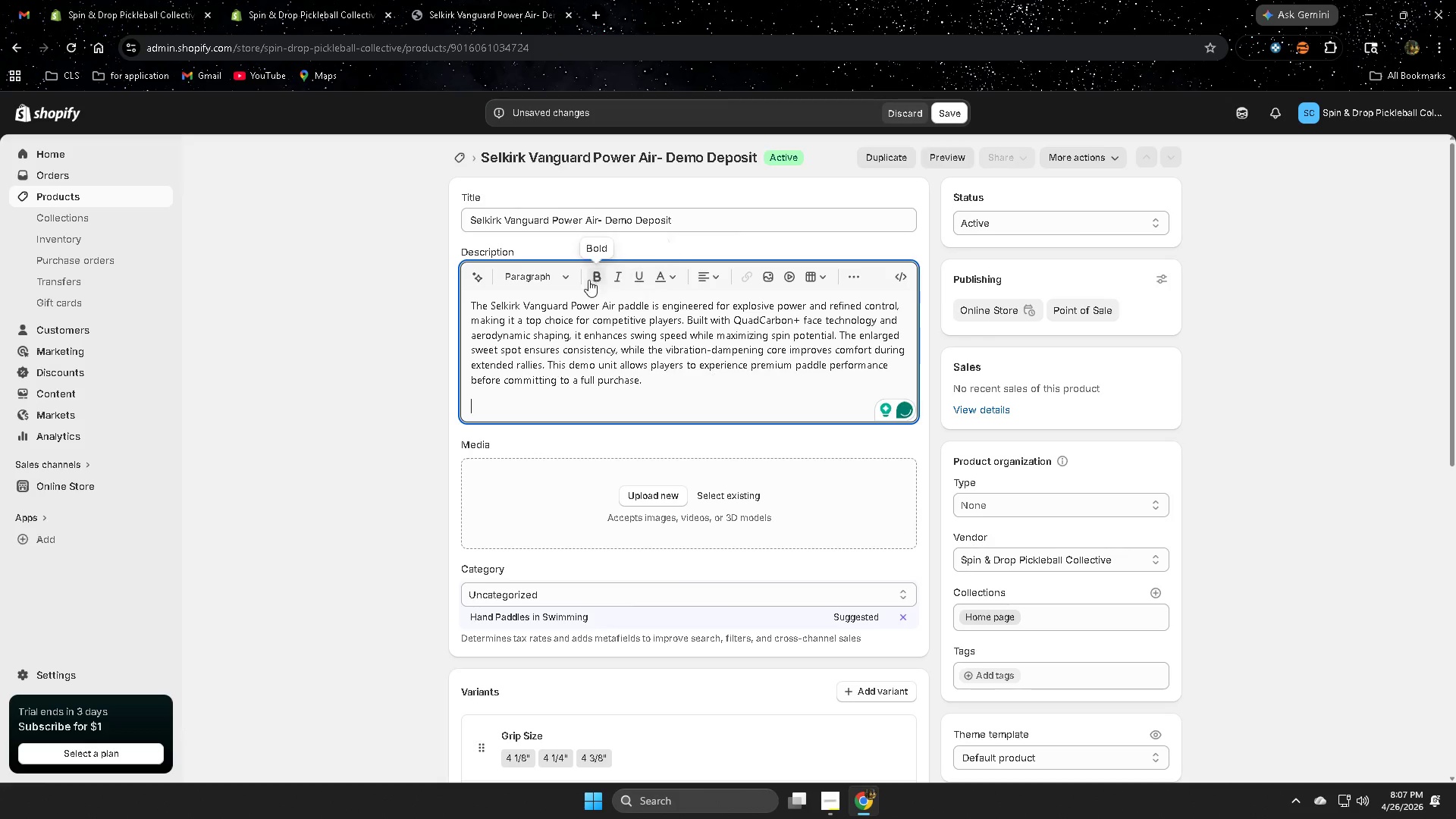 
left_click([599, 278])
 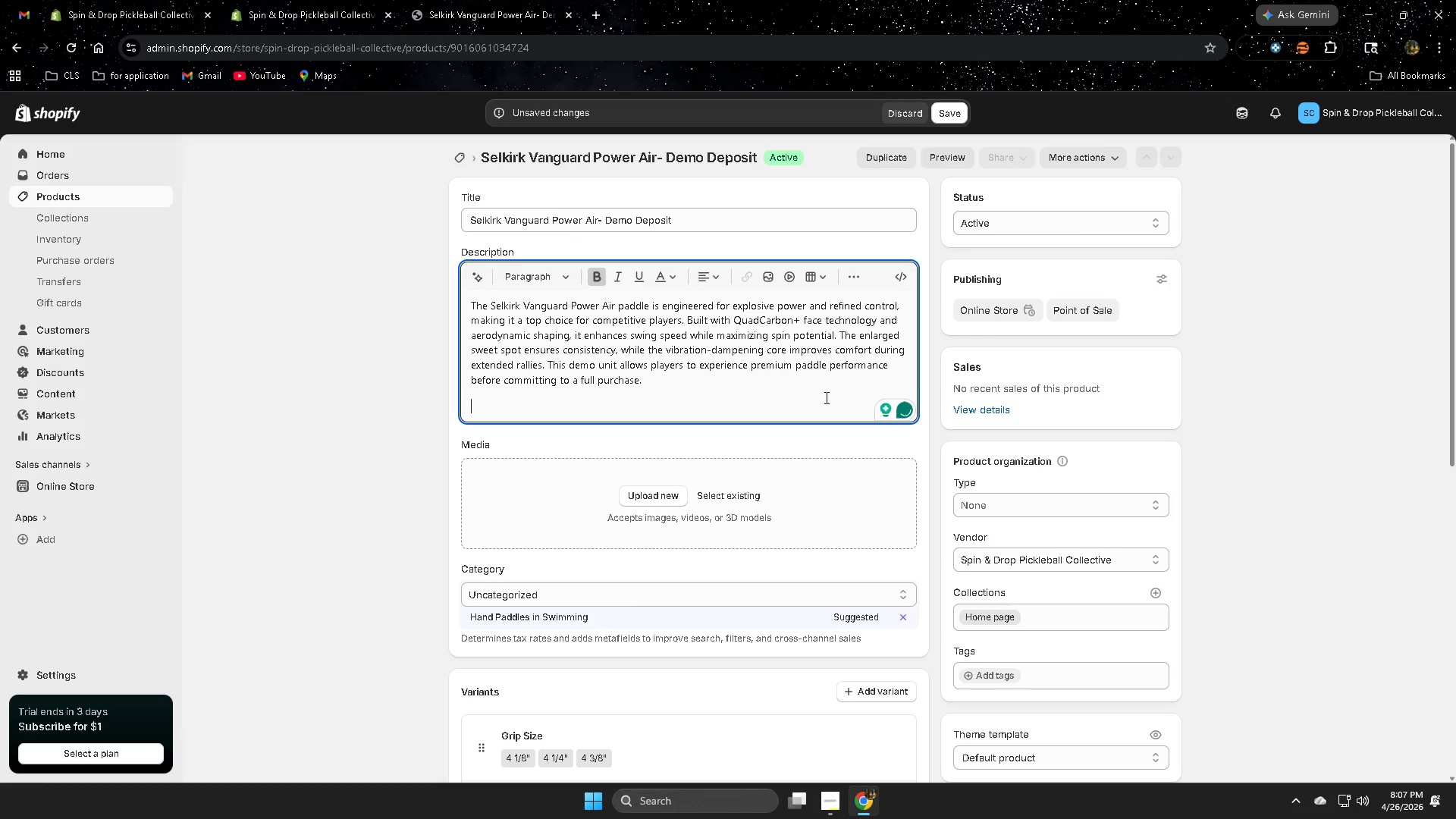 
hold_key(key=ShiftLeft, duration=0.42)
 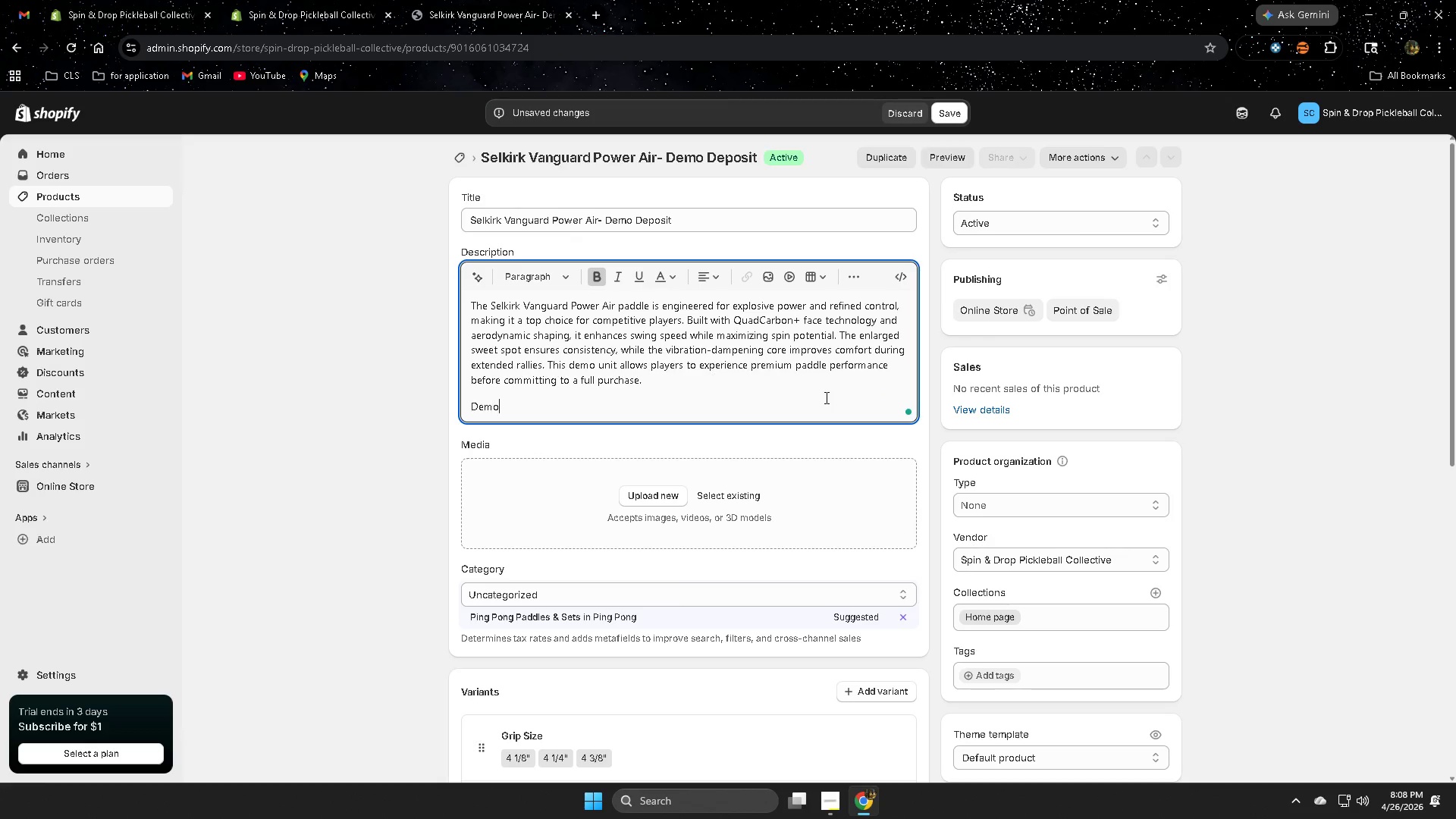 
type(demo )
 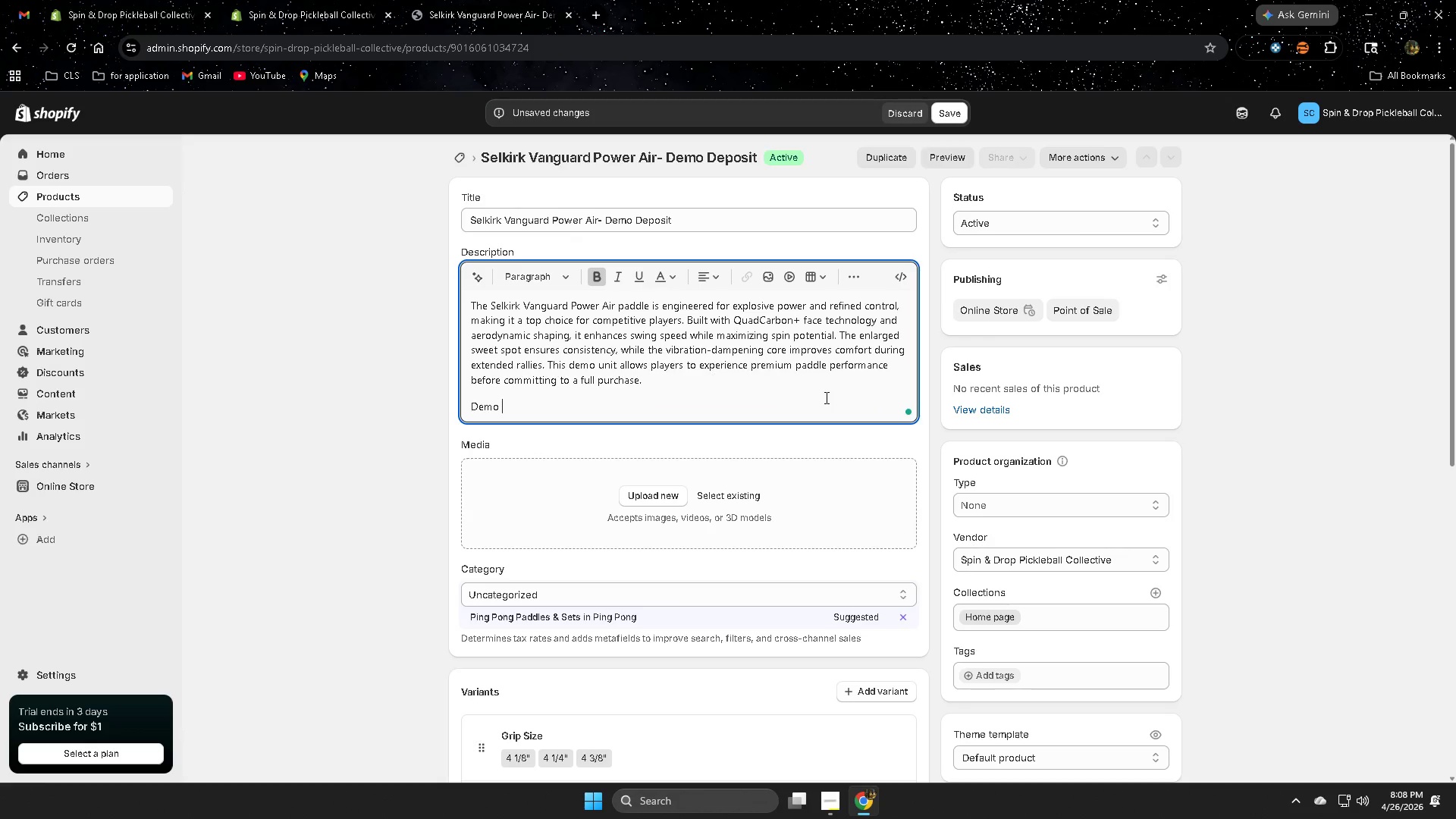 
hold_key(key=ShiftLeft, duration=0.33)
 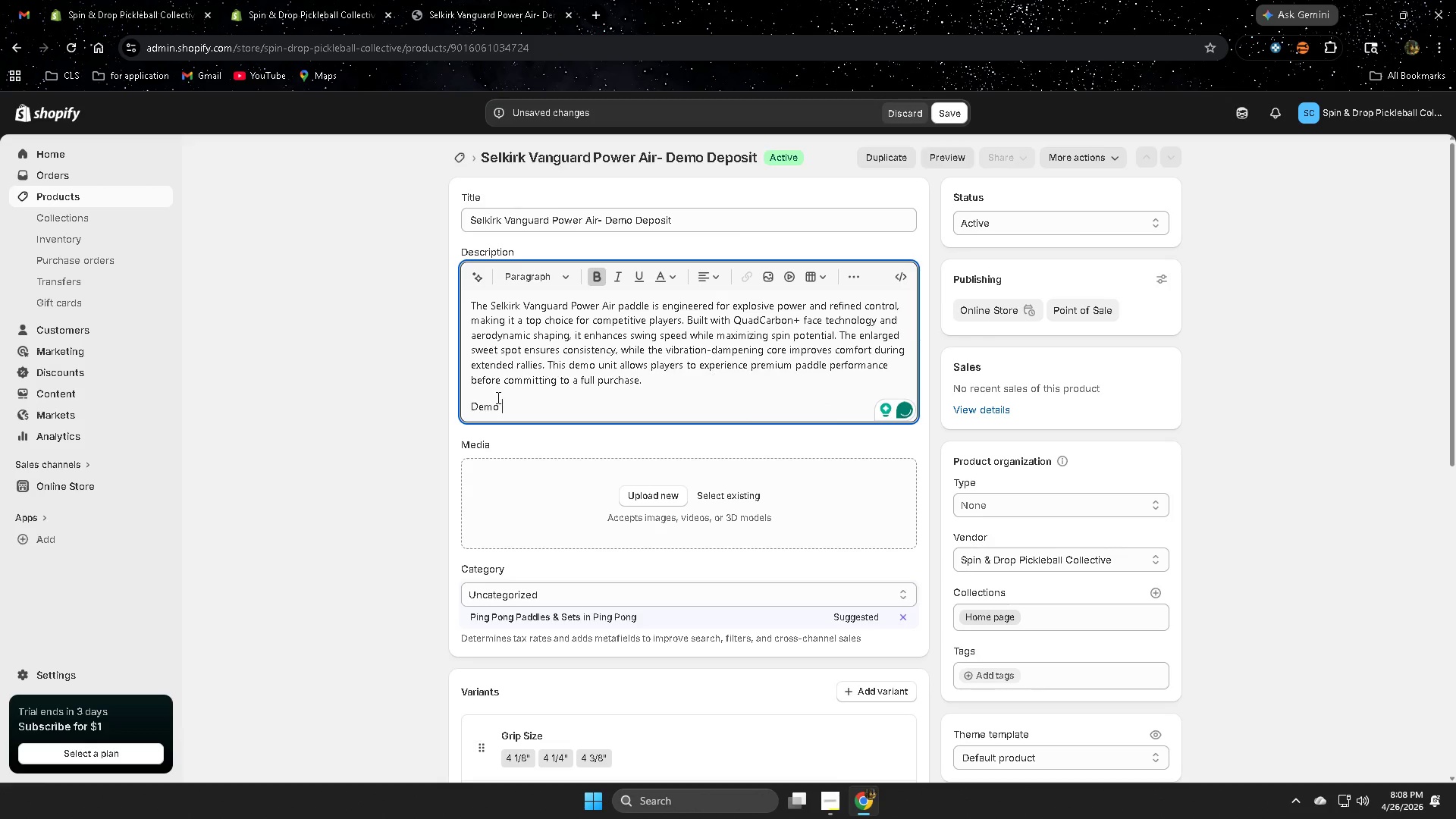 
left_click_drag(start_coordinate=[509, 407], to_coordinate=[467, 406])
 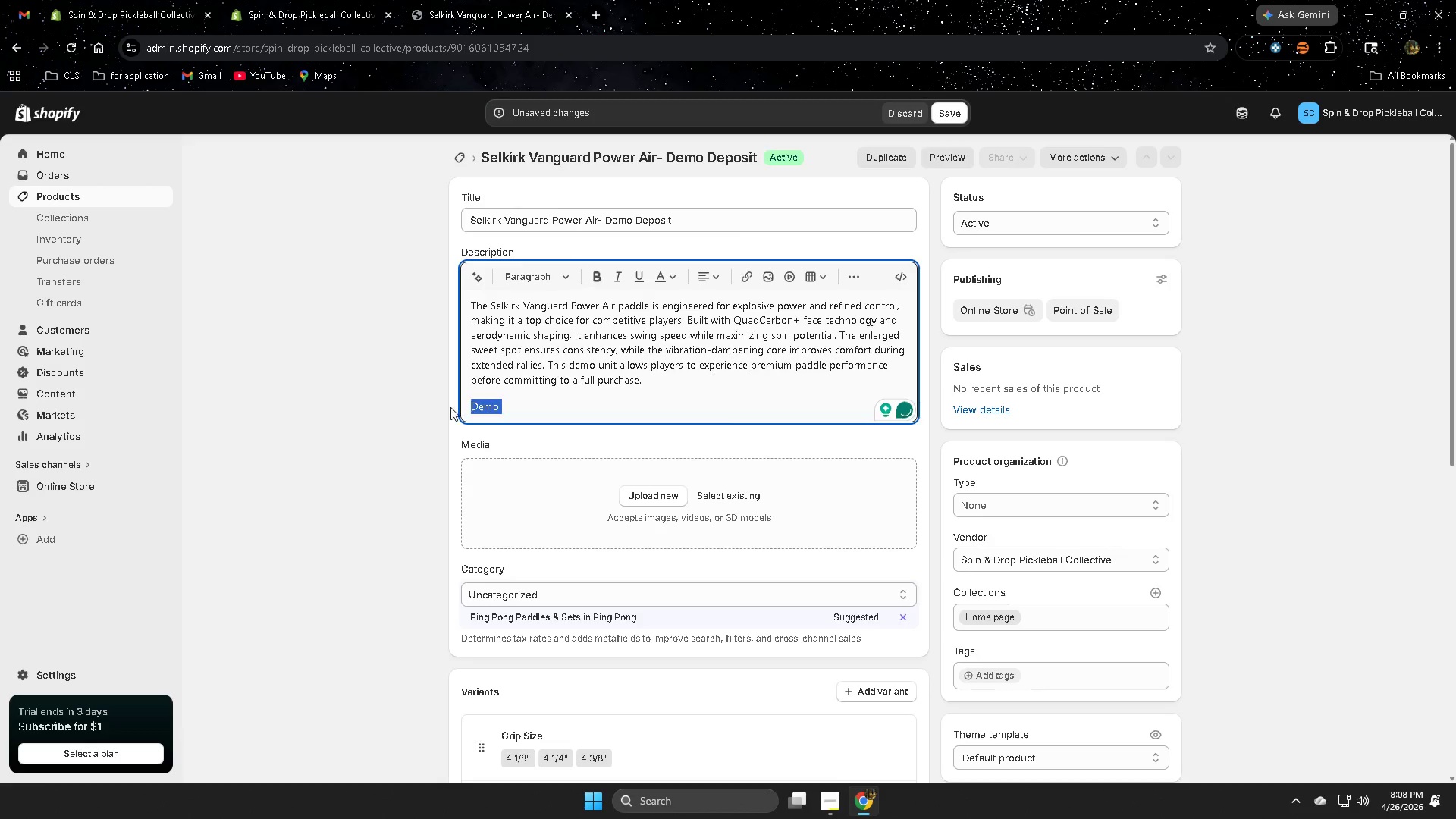 
double_click([450, 407])
 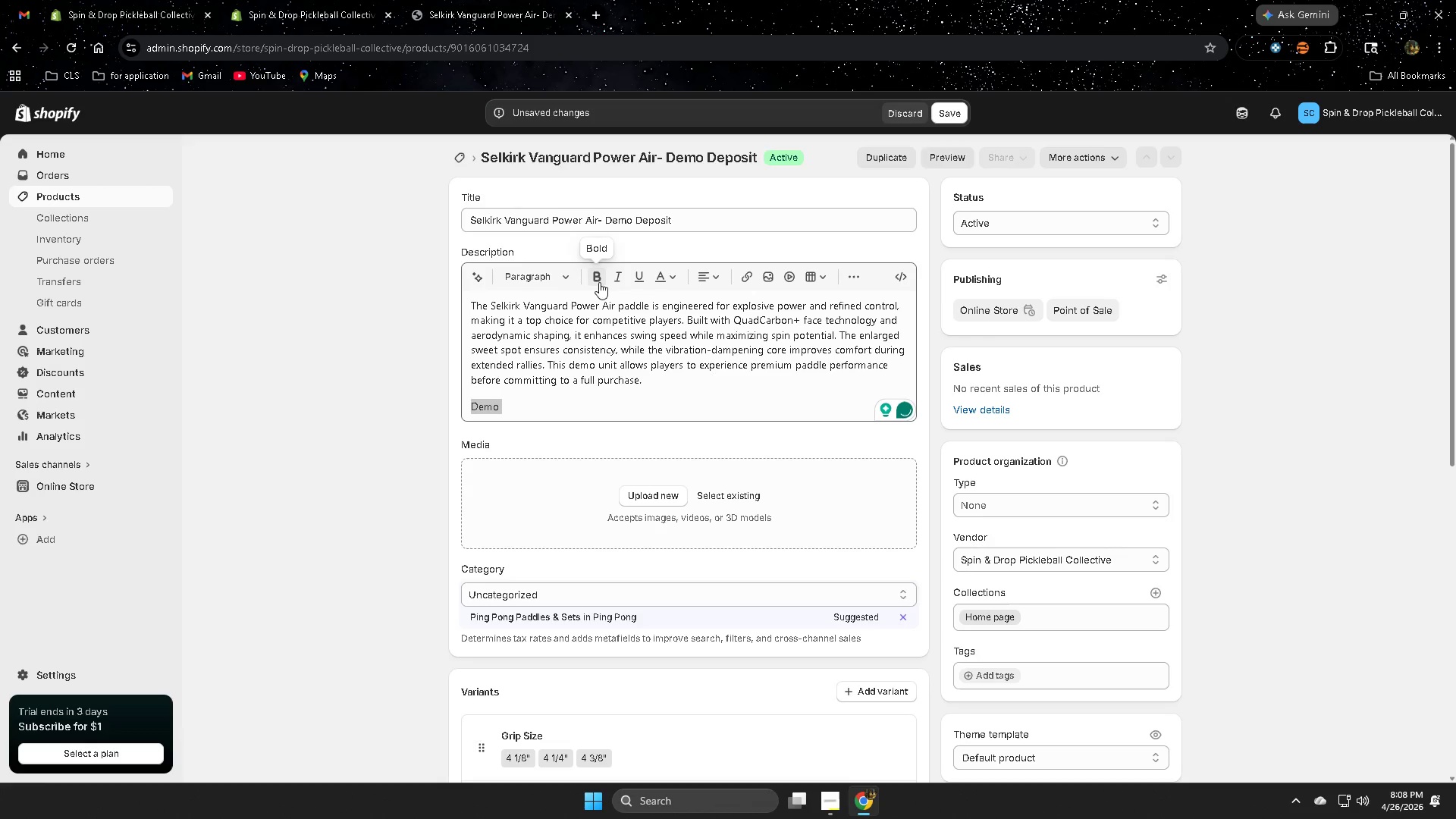 
left_click([592, 279])
 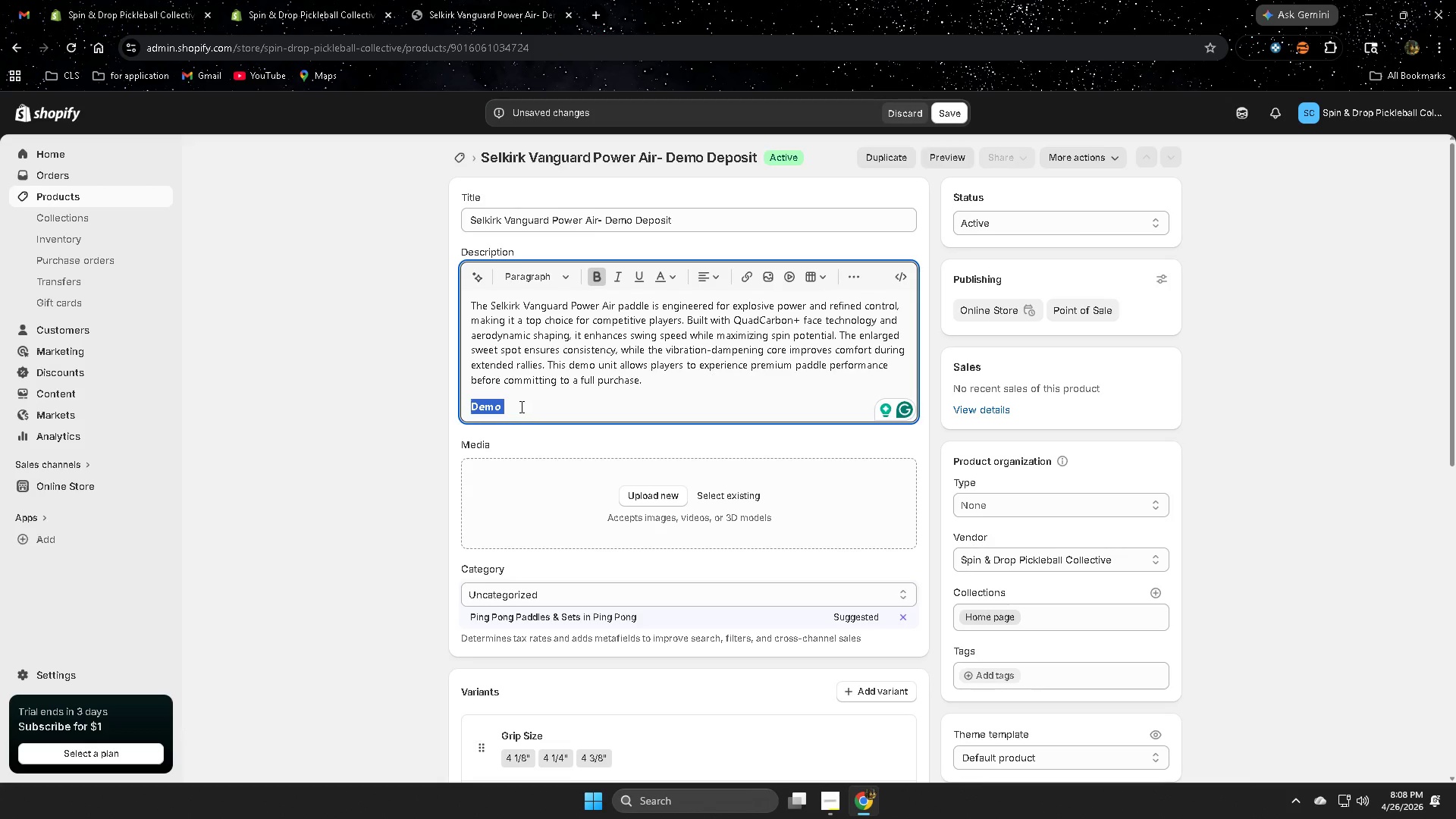 
left_click([504, 406])
 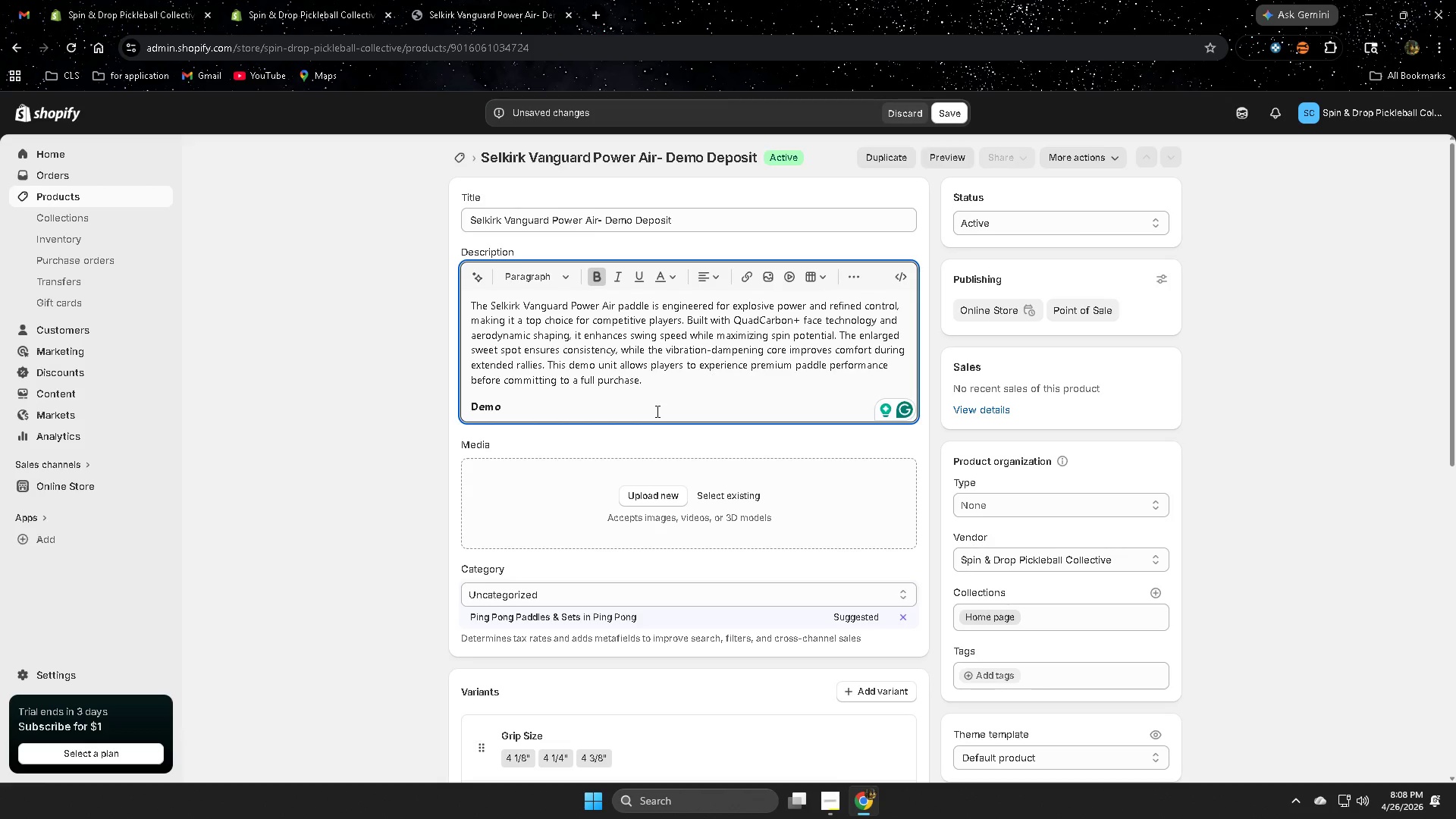 
type(Terms:)
 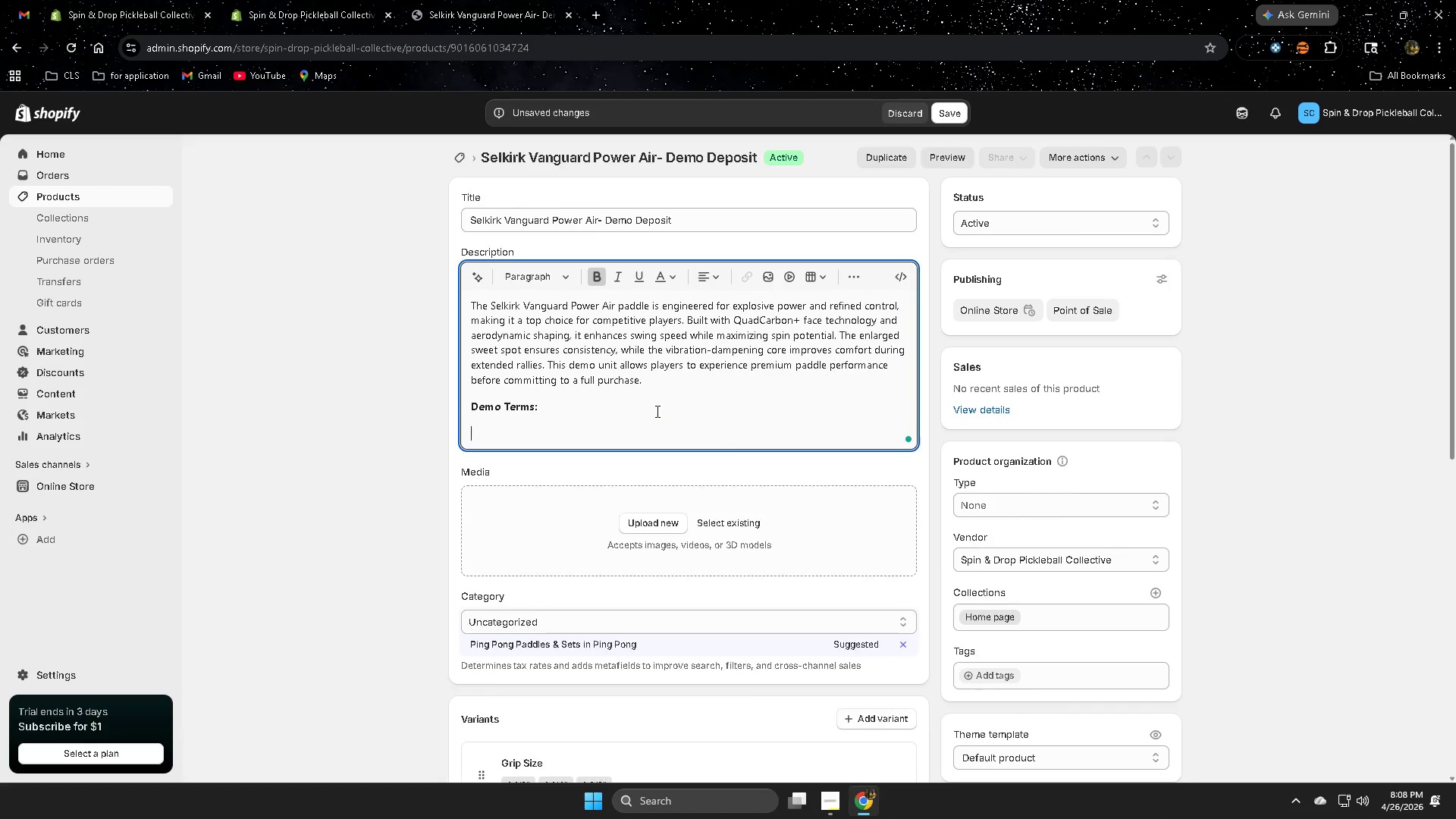 
key(Enter)
 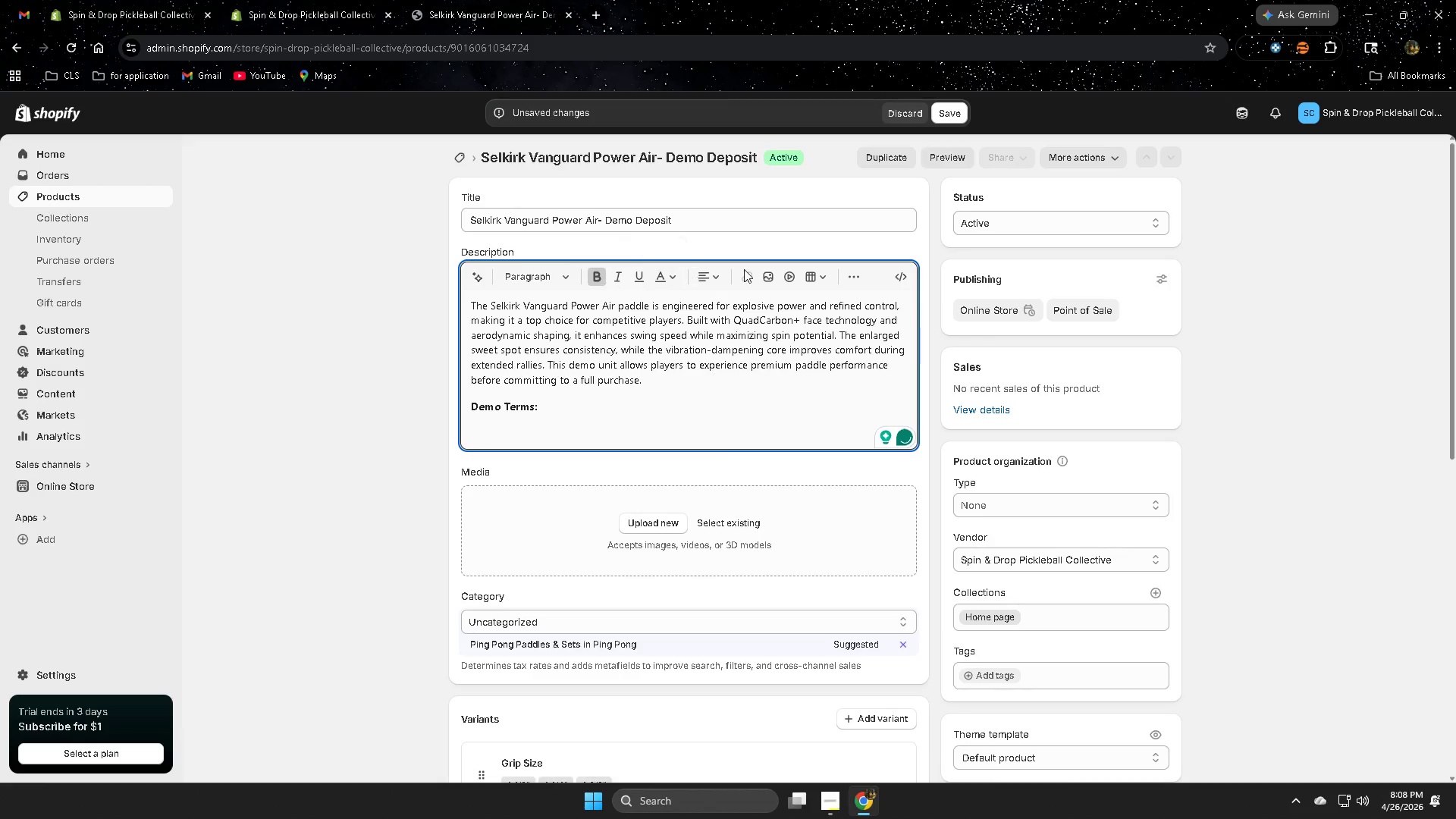 
left_click([596, 277])
 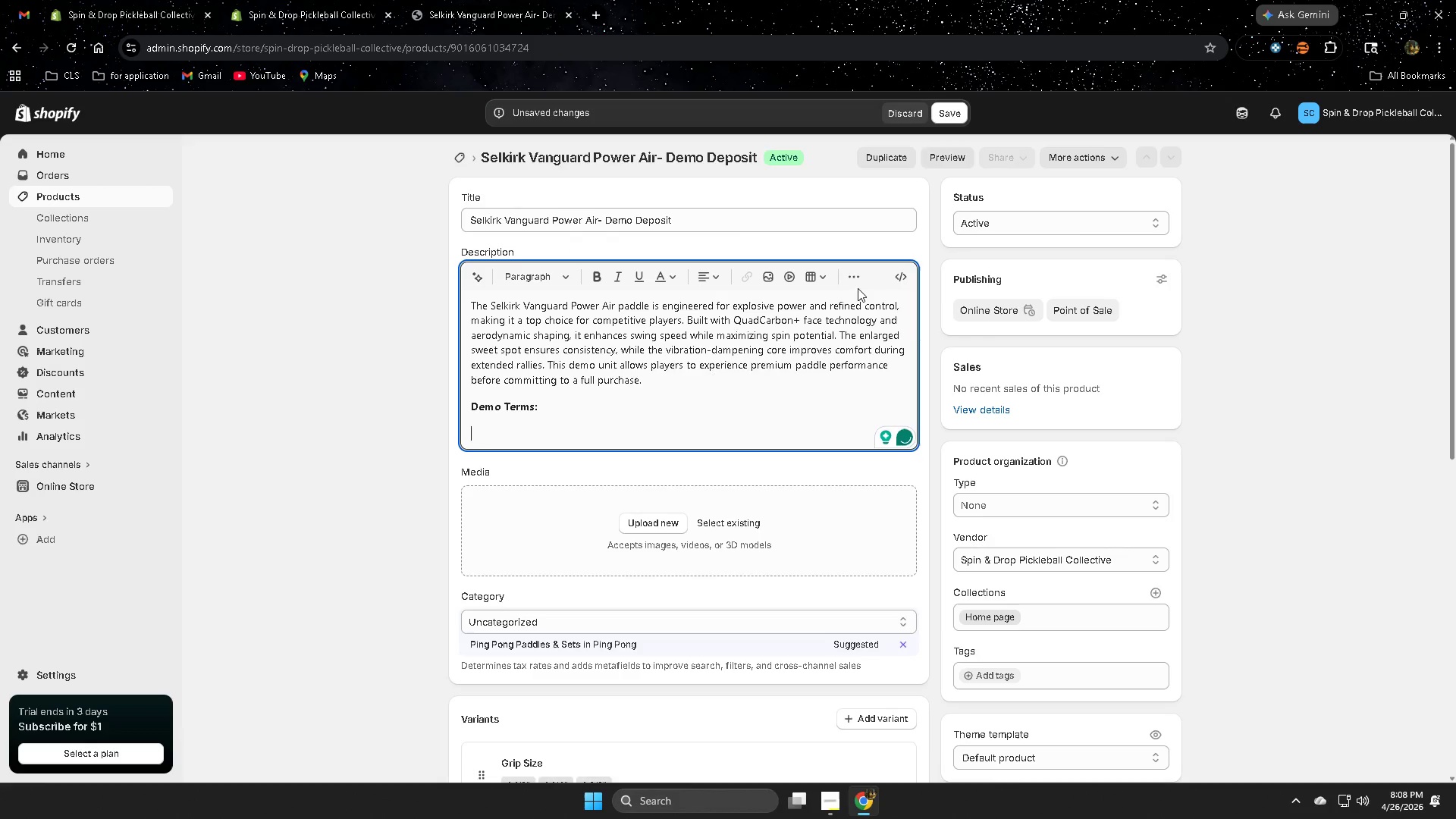 
left_click([852, 281])
 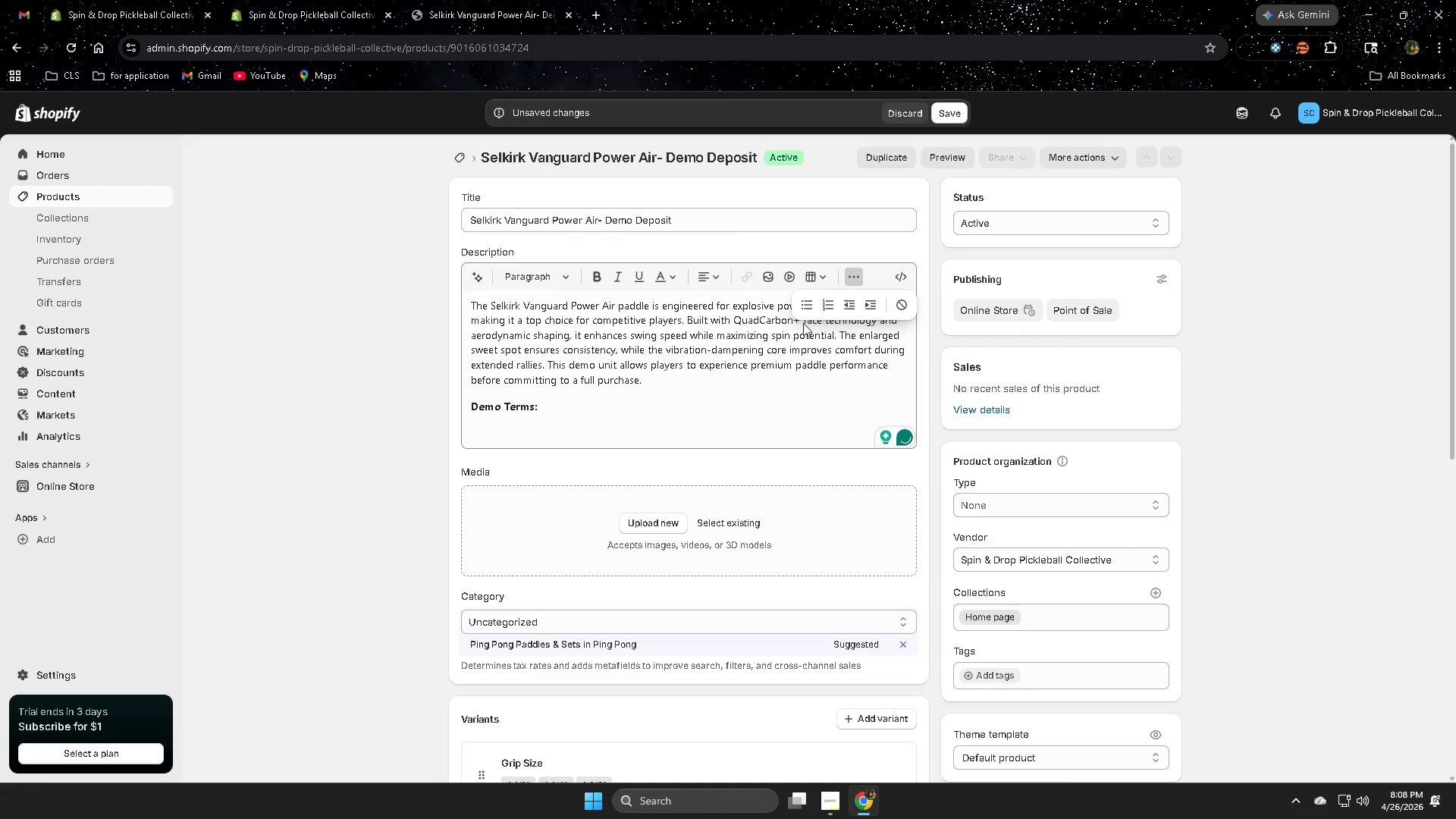 
left_click([806, 310])
 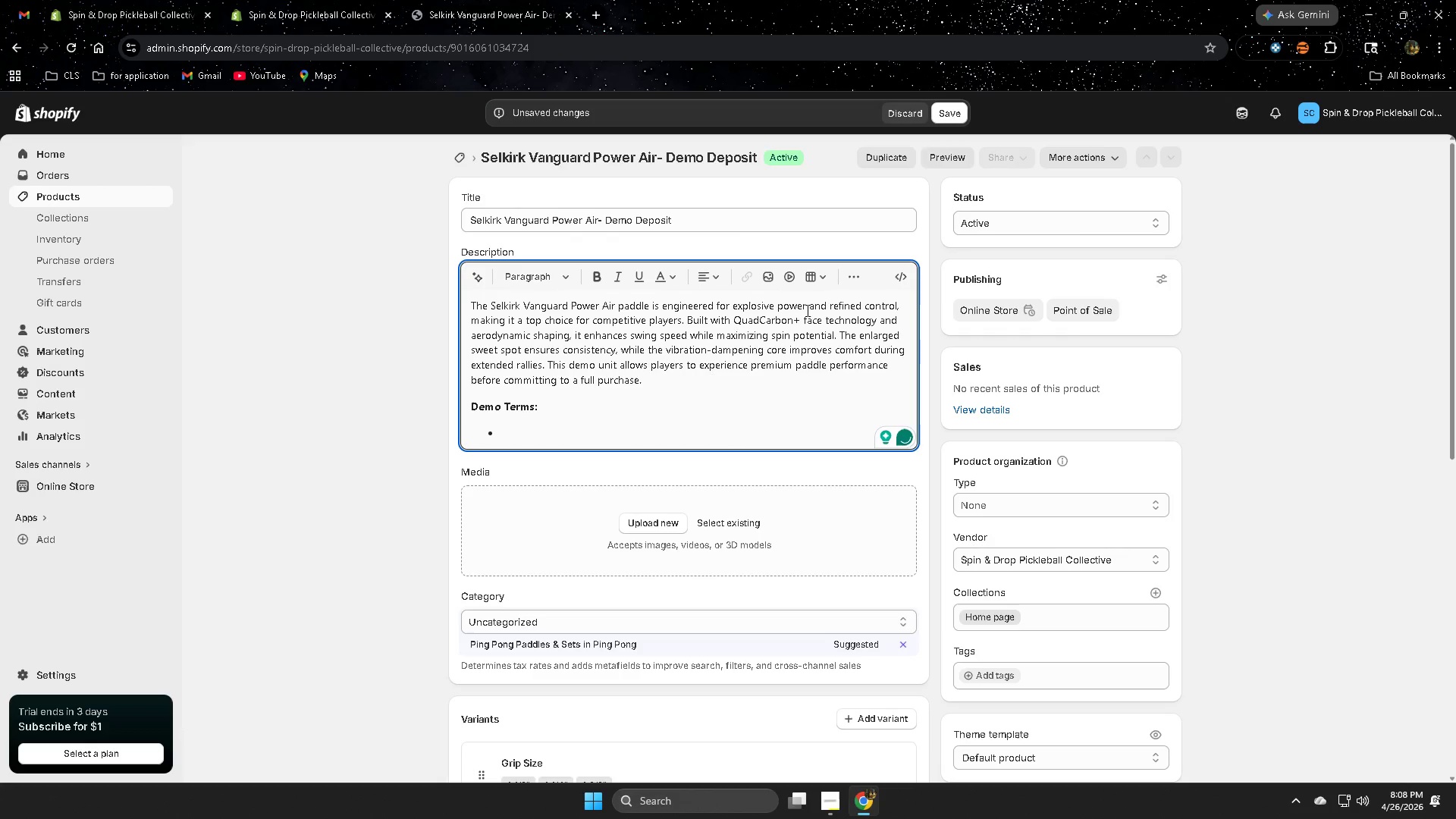 
type($50 deposit required to access demo unit)
 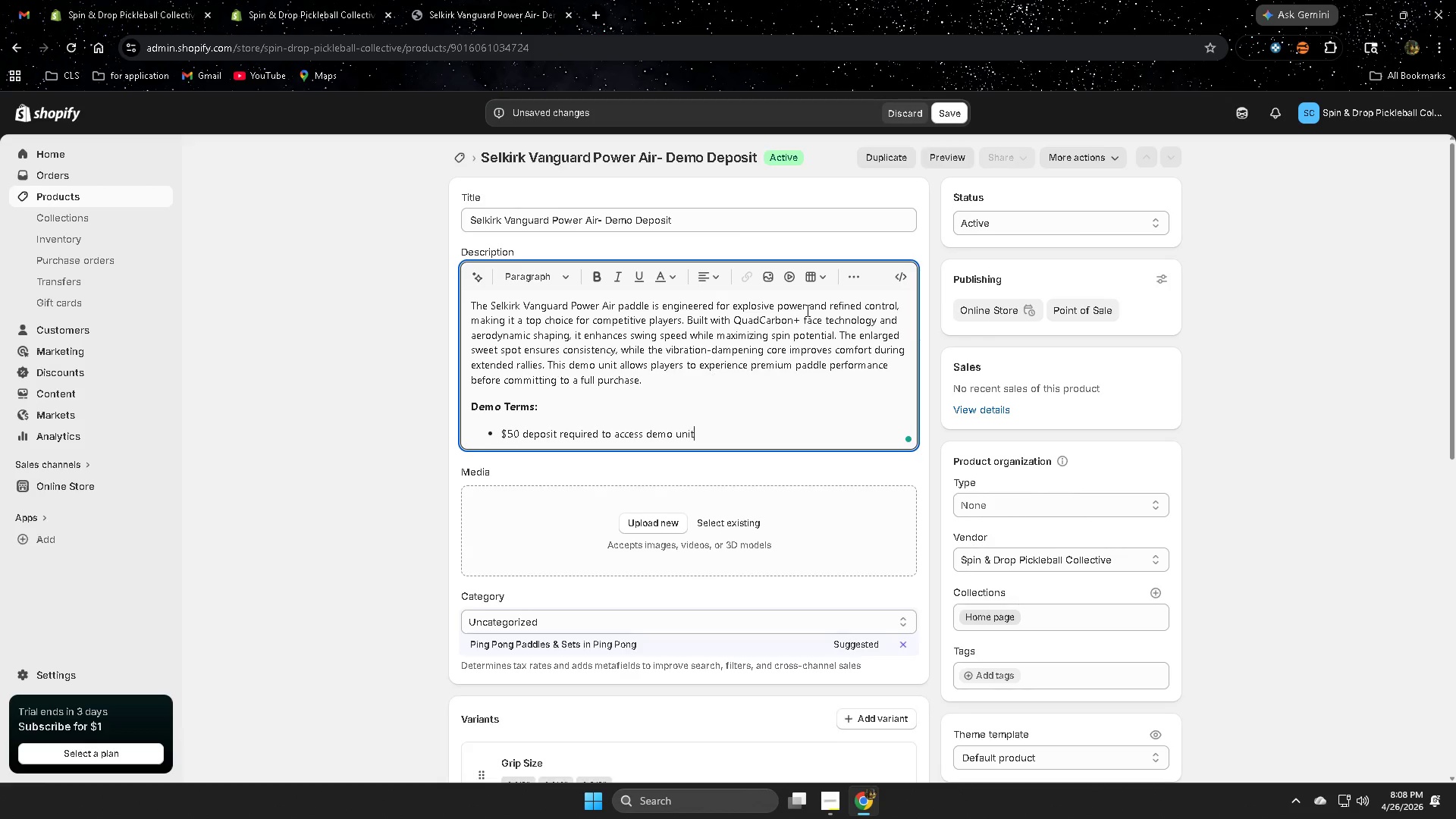 
key(Enter)
 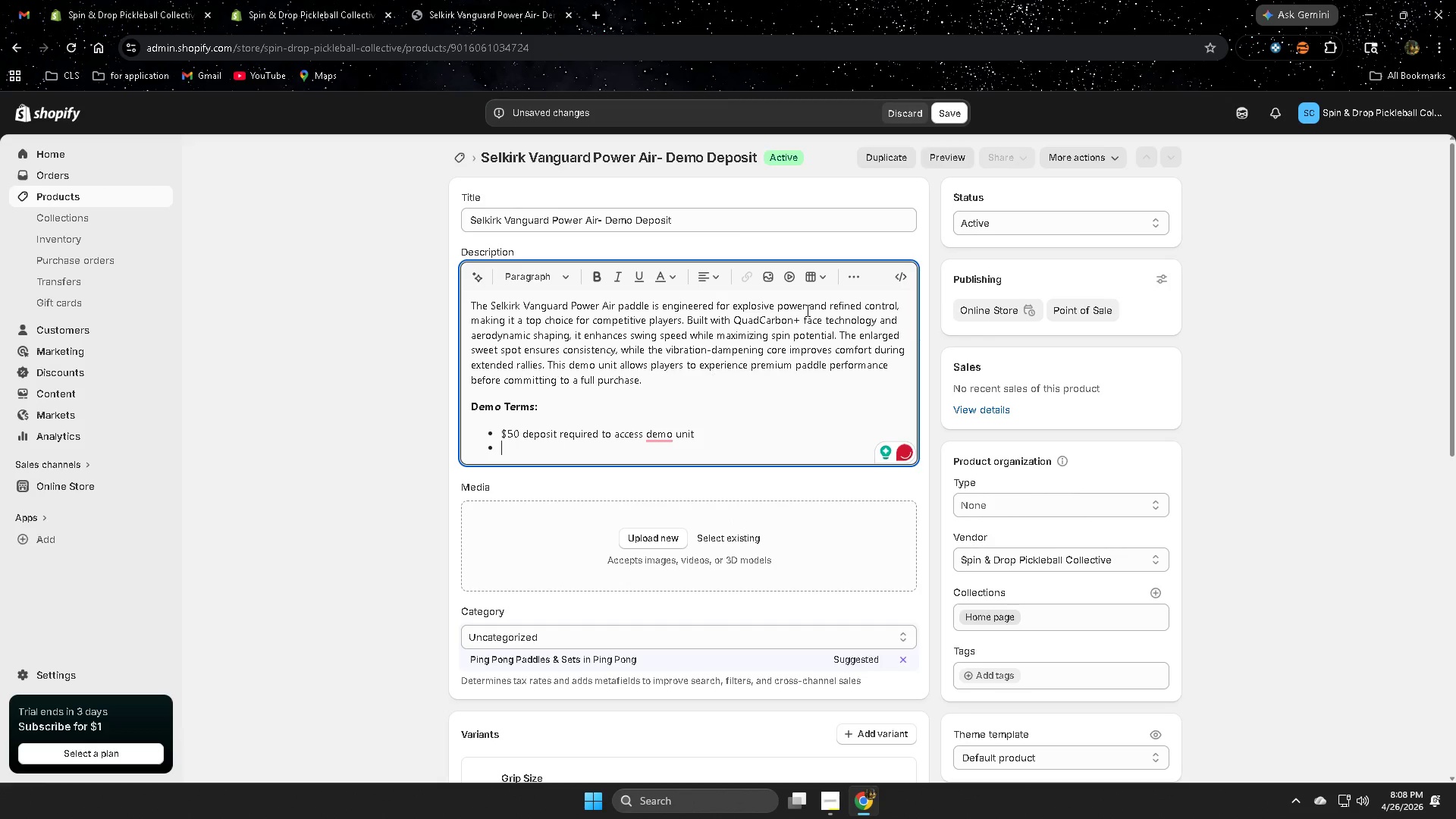 
type(Deposit is fully )
 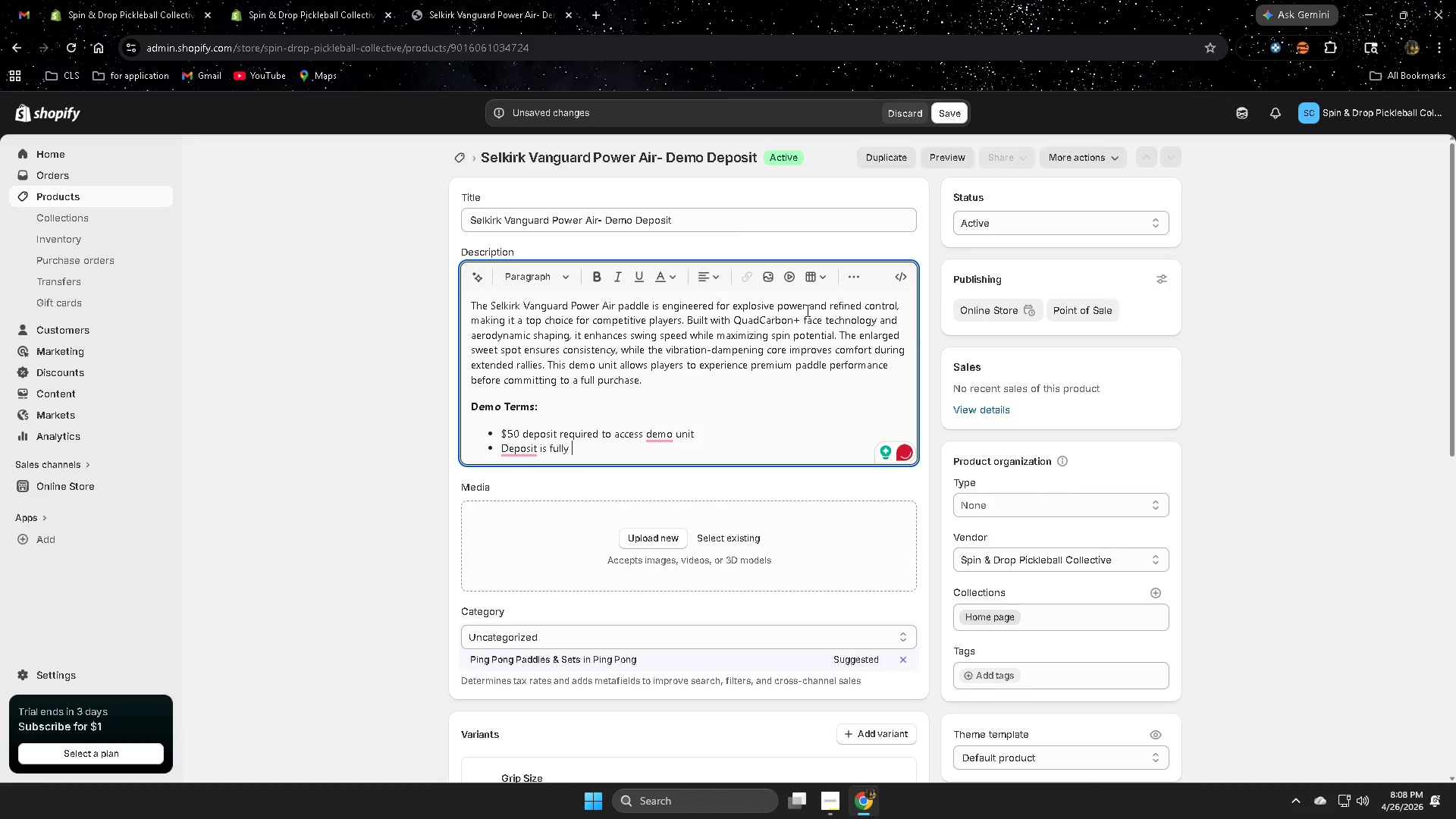 
type(refundable upon )
 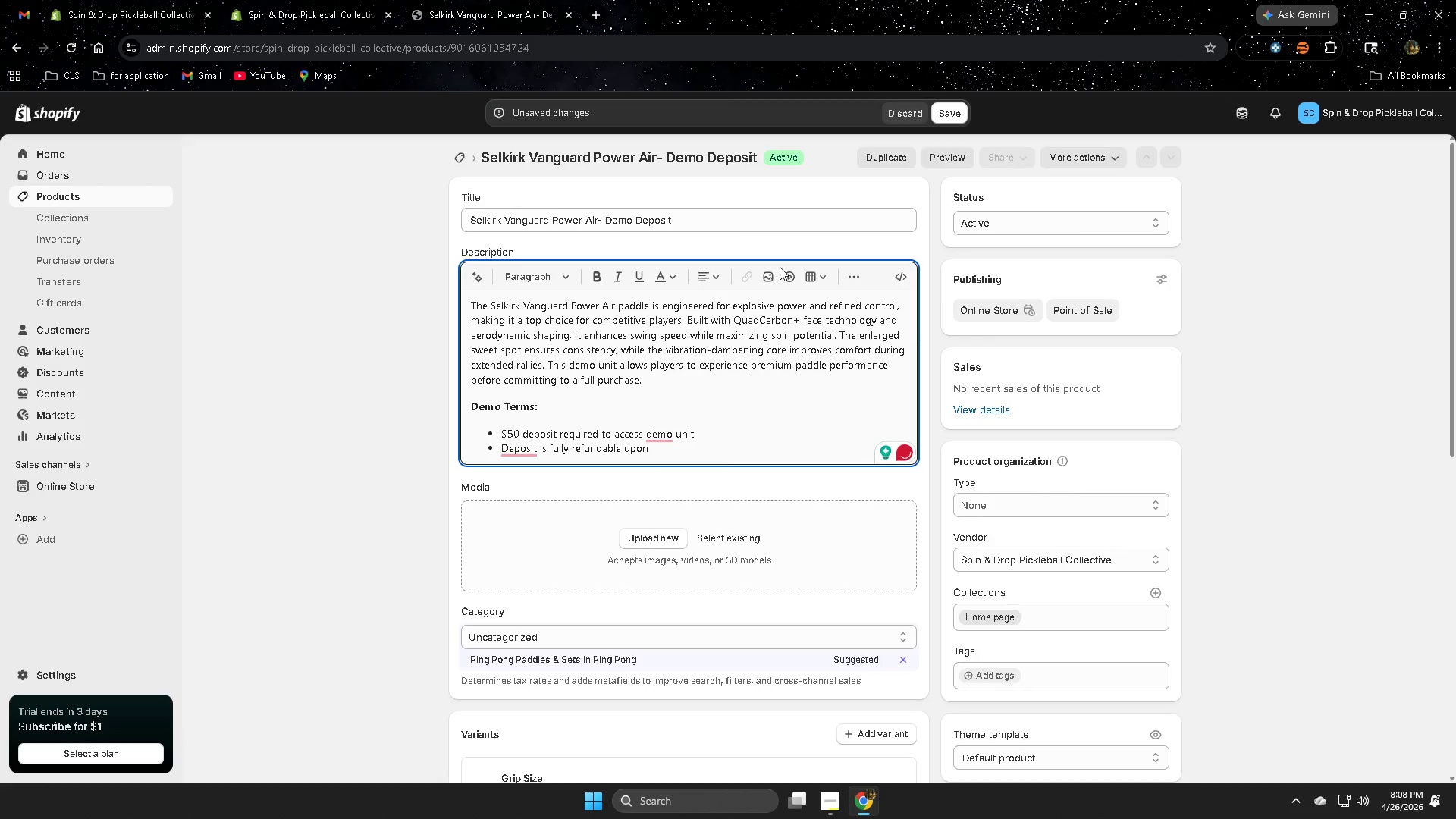 
type(return in good condition)
 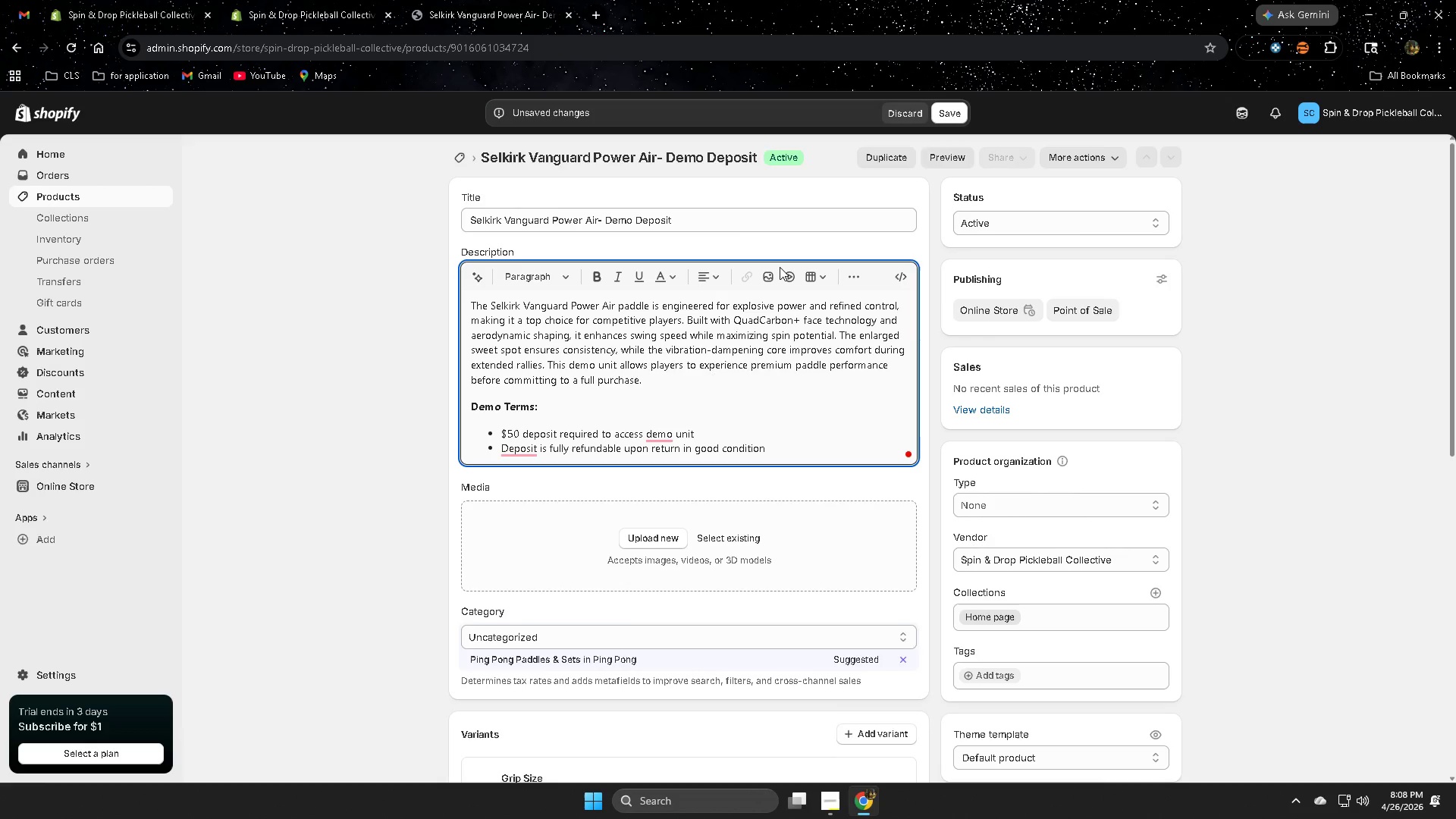 
key(Enter)
 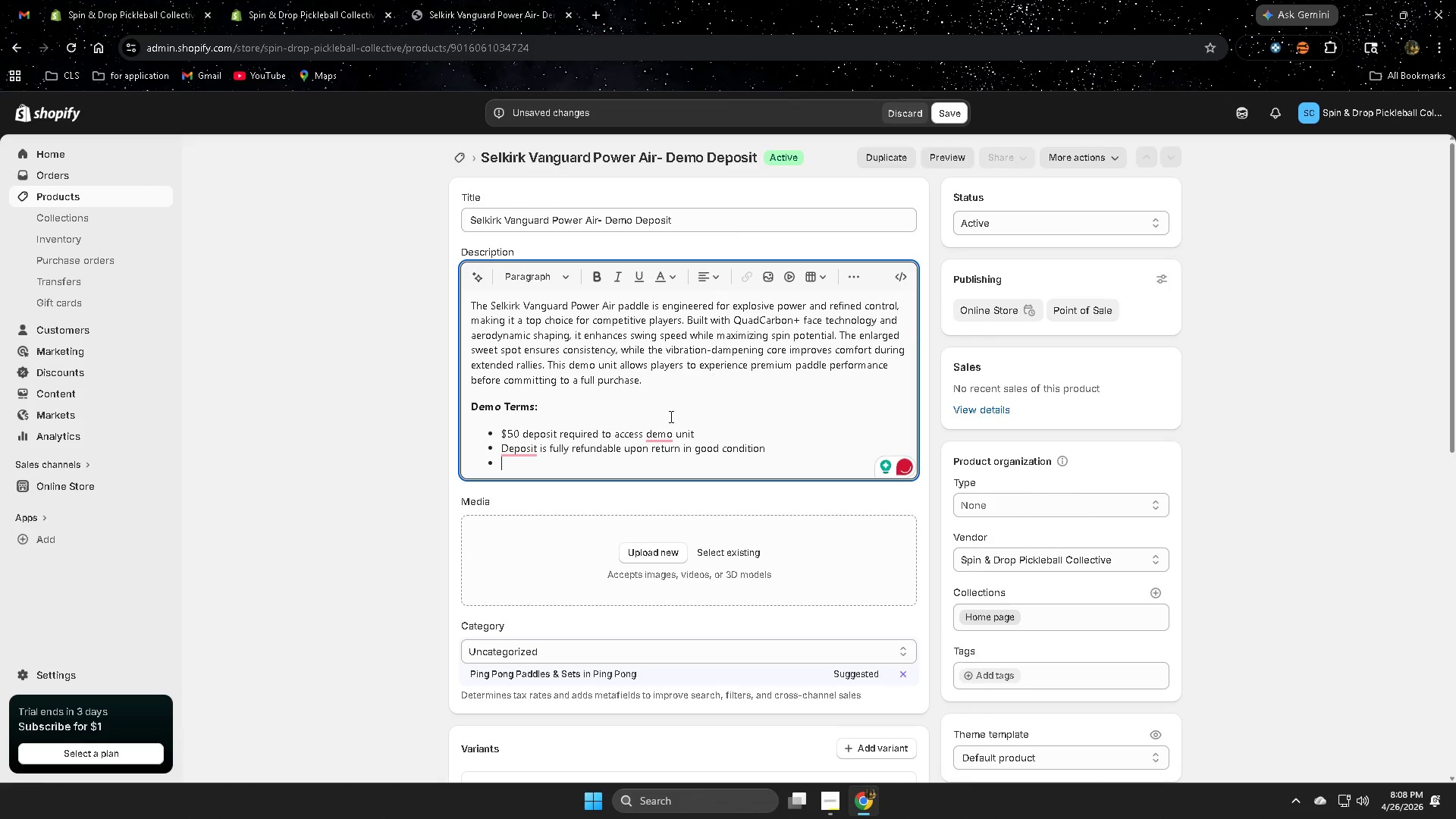 
left_click([654, 434])
 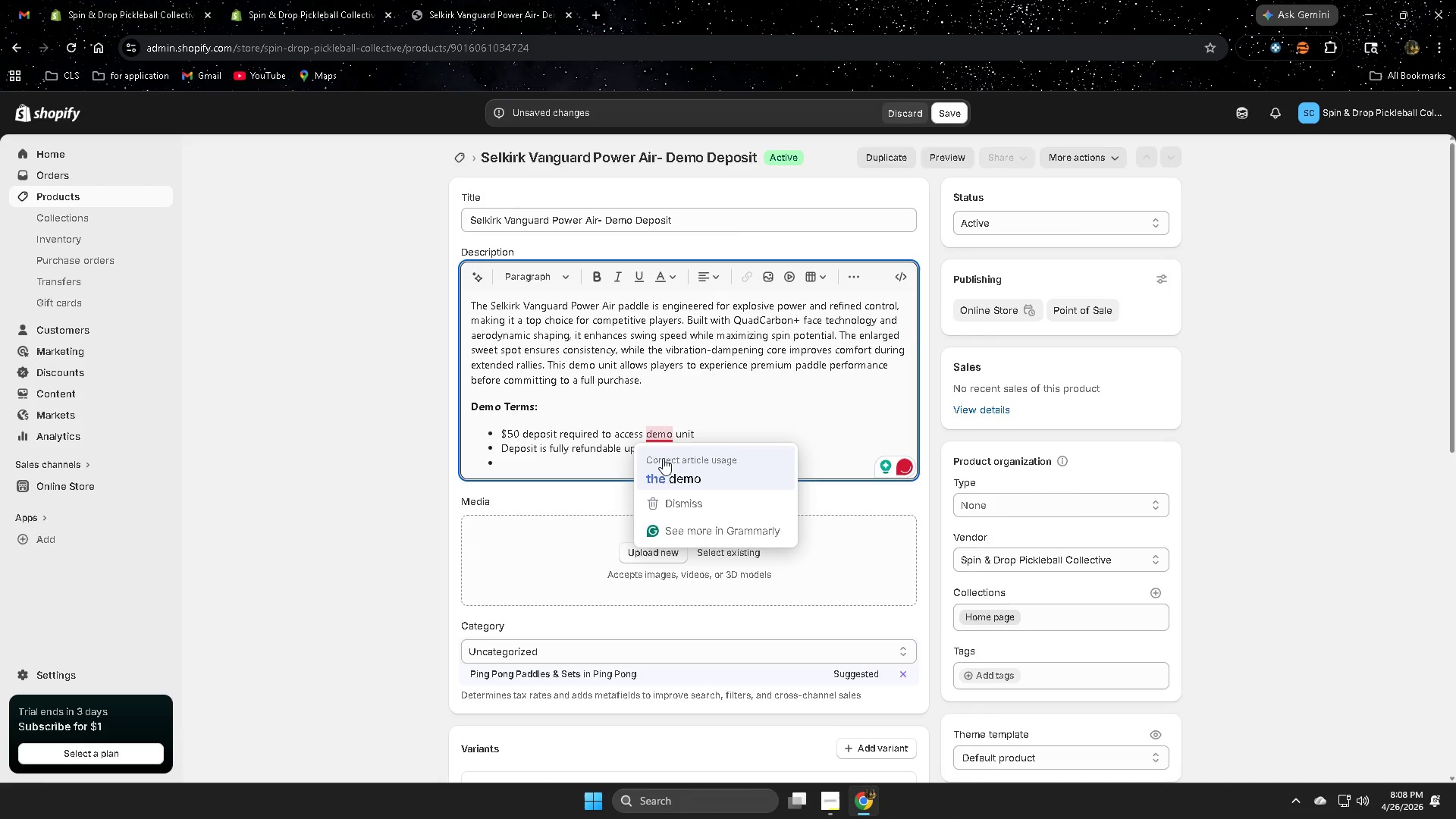 
left_click([665, 471])
 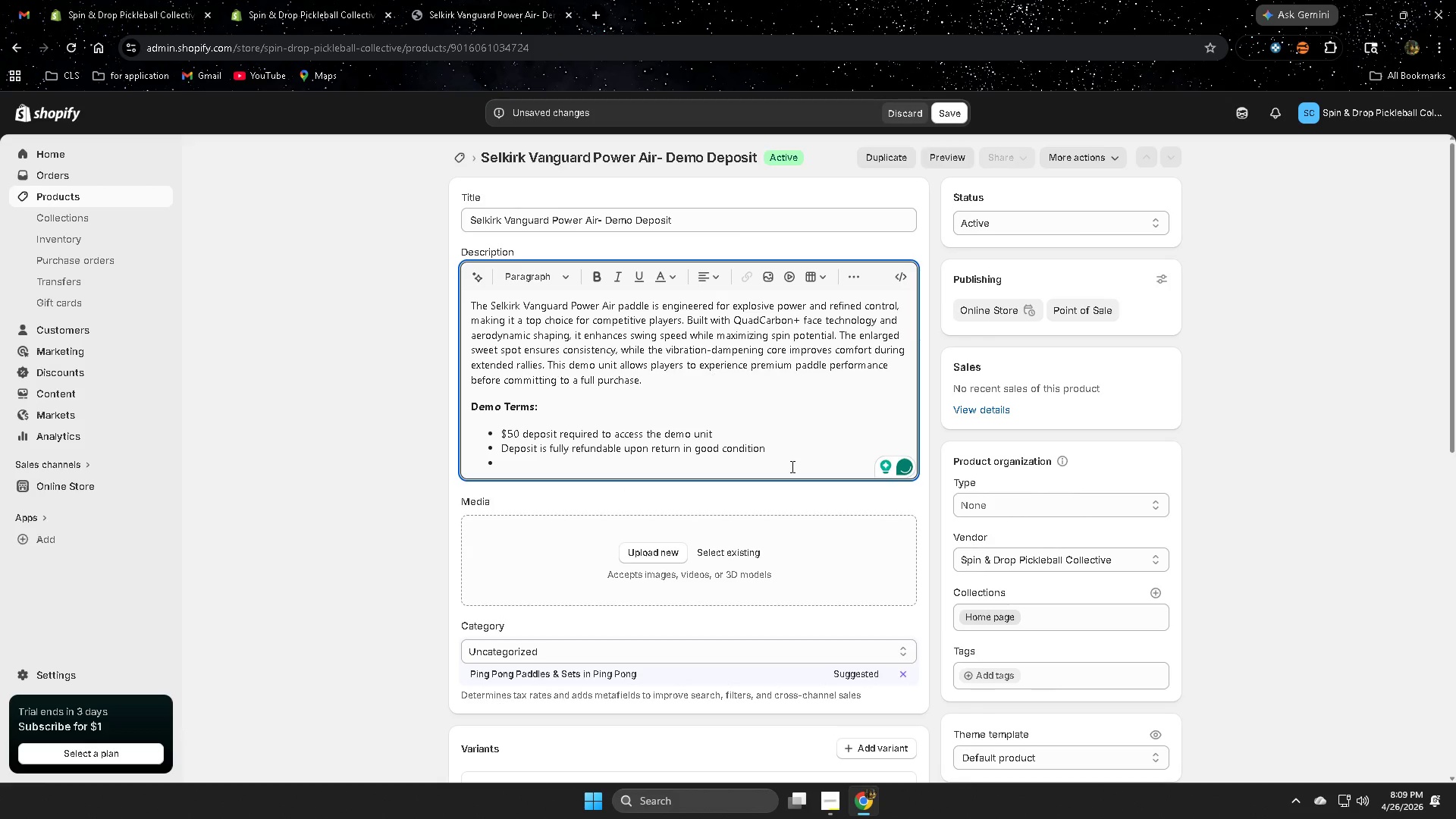 
type(Minor wear is acceptable )
key(Backspace)
type(:)
key(Backspace)
type(; damage may result )
 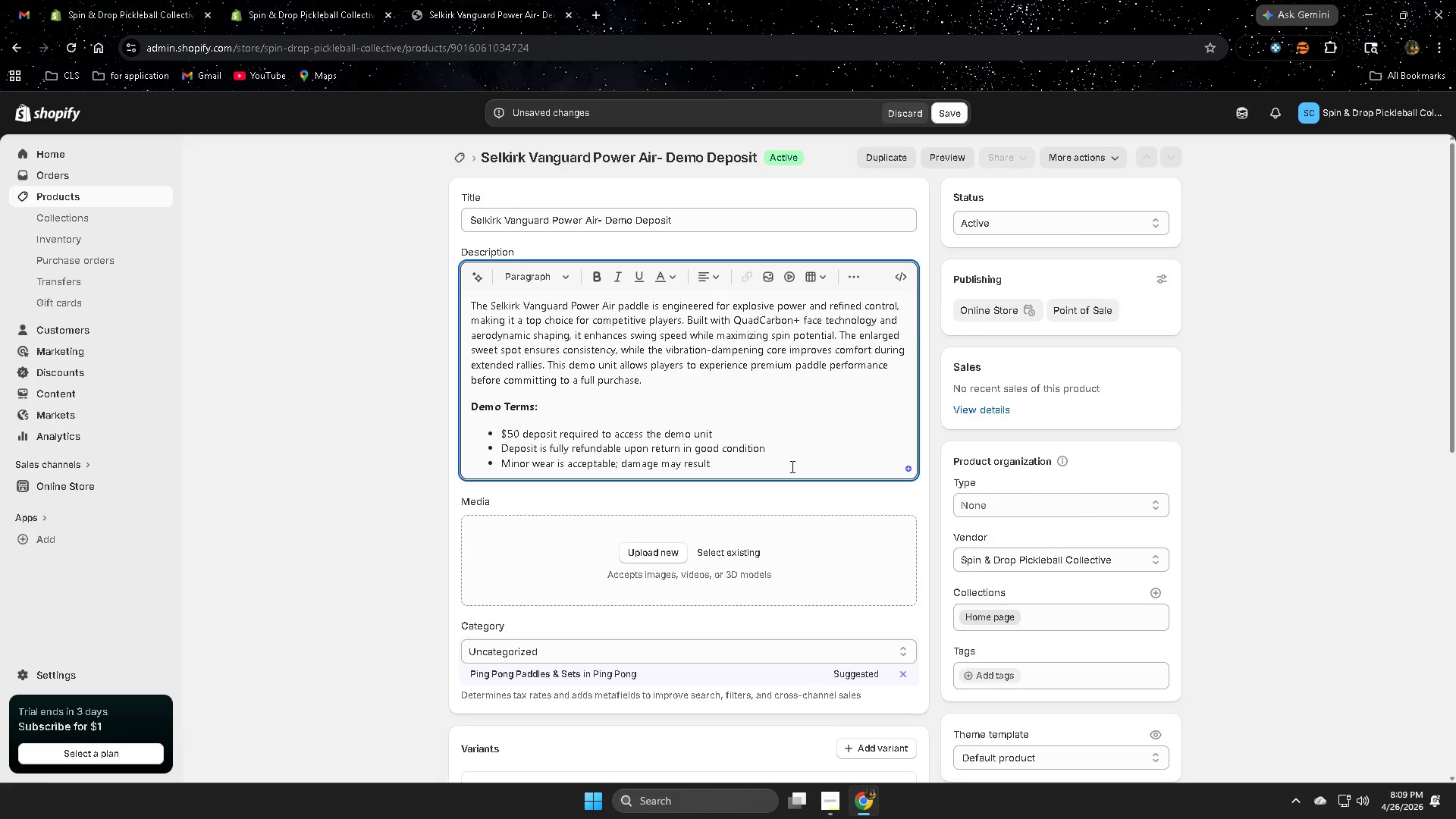 
type(in oa)
key(Backspace)
key(Backspace)
type(partial deductions)
 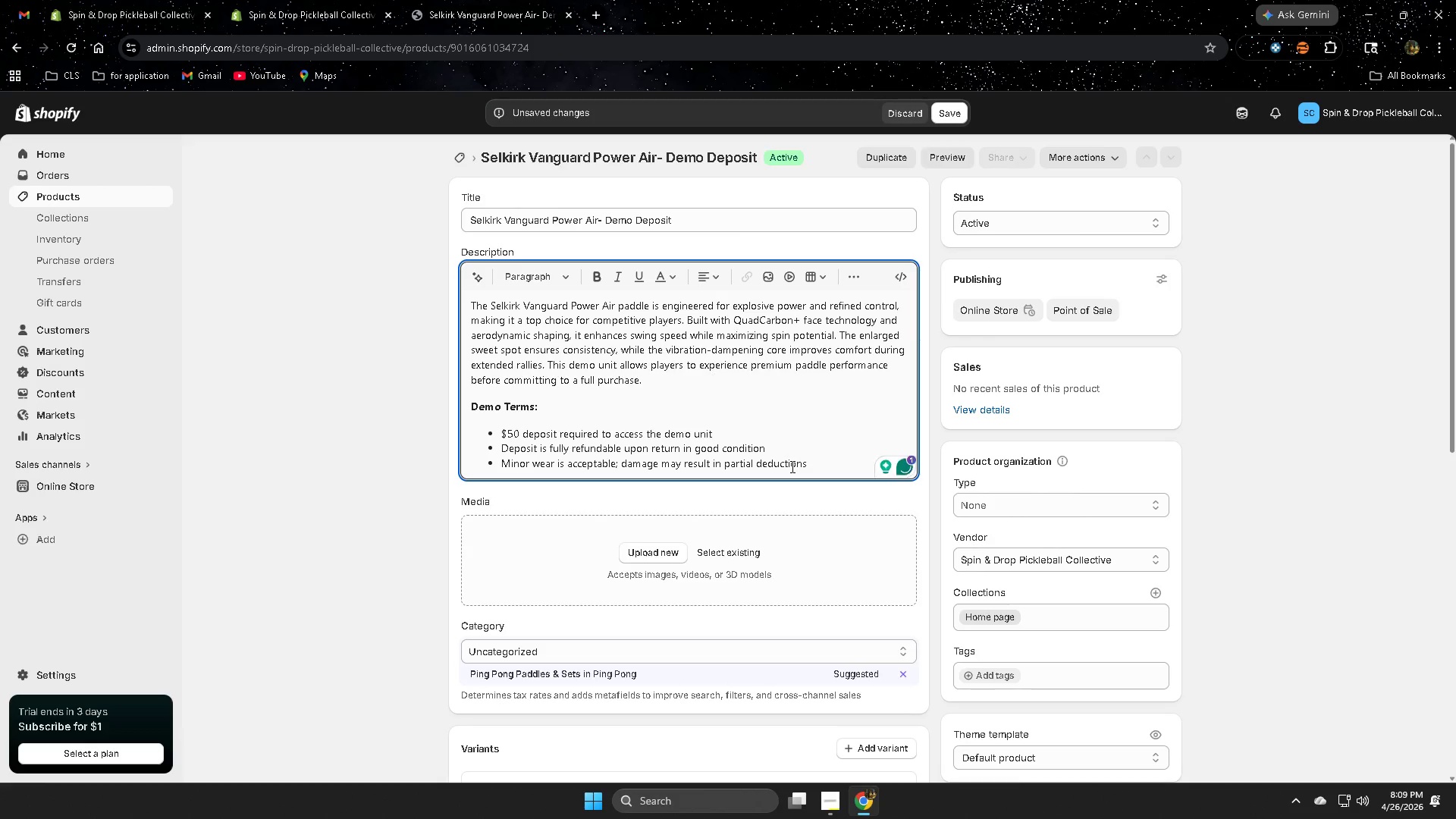 
key(Enter)
 